 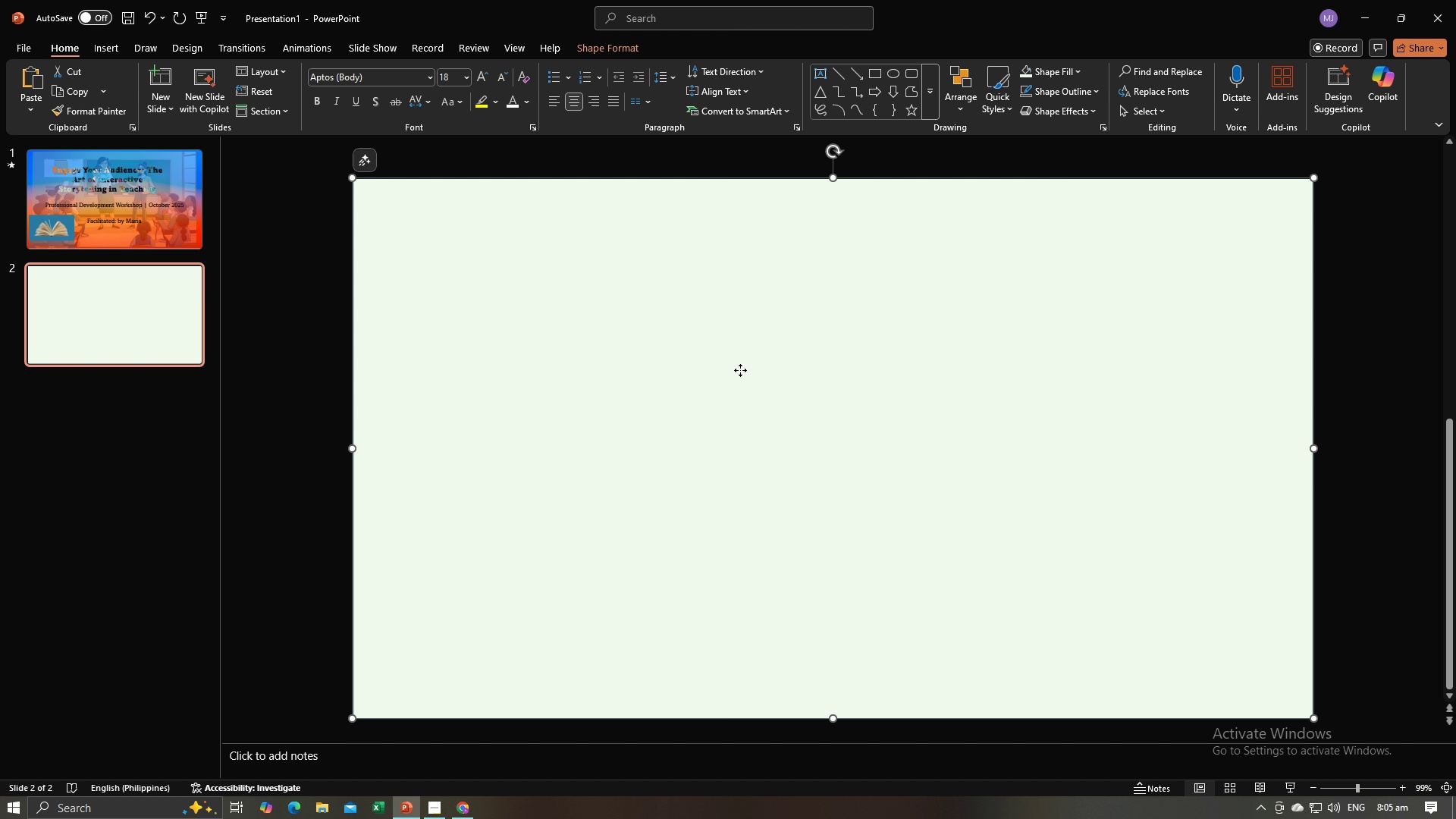 
right_click([740, 370])
 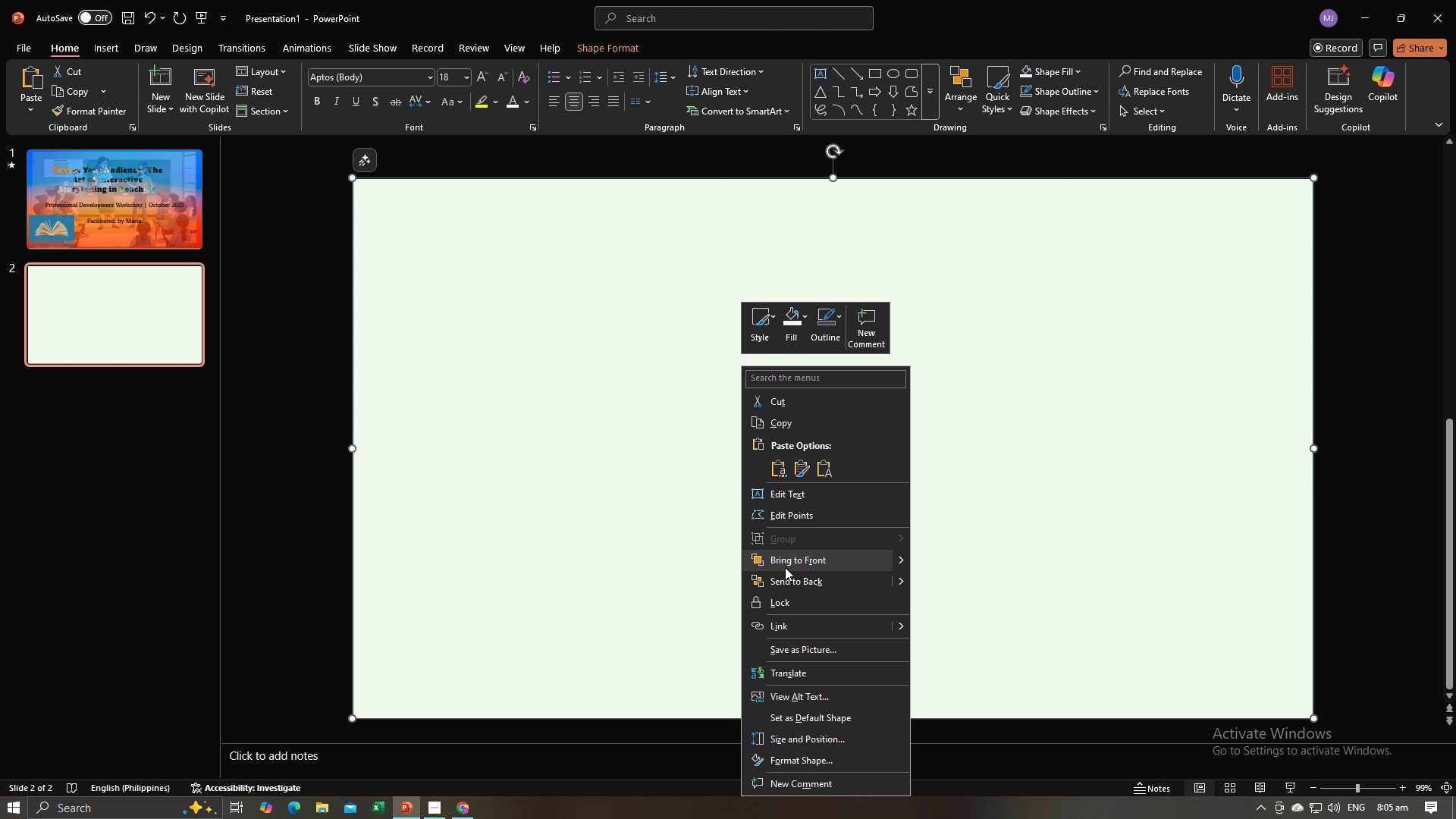 
left_click([785, 573])
 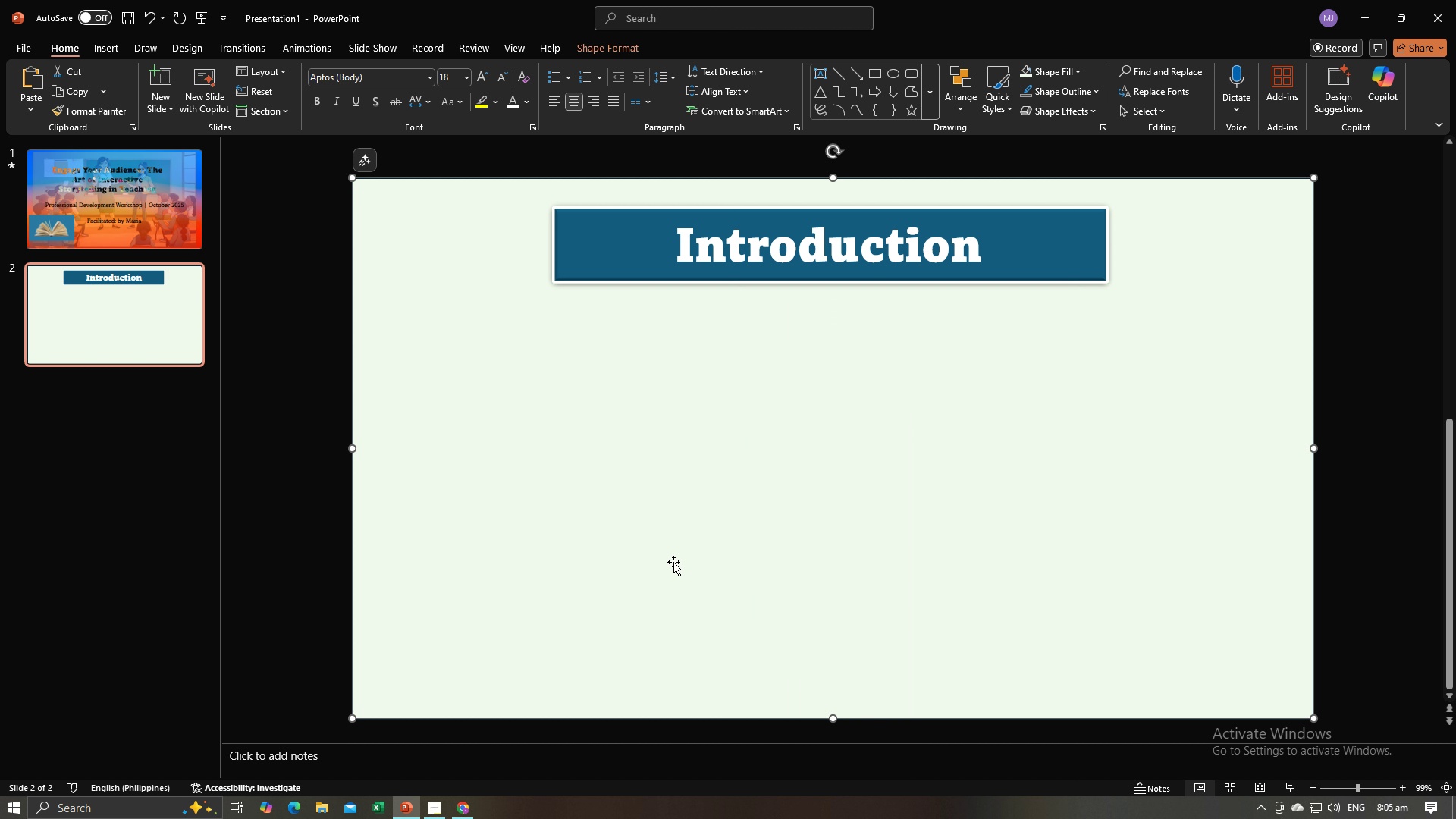 
left_click([673, 562])
 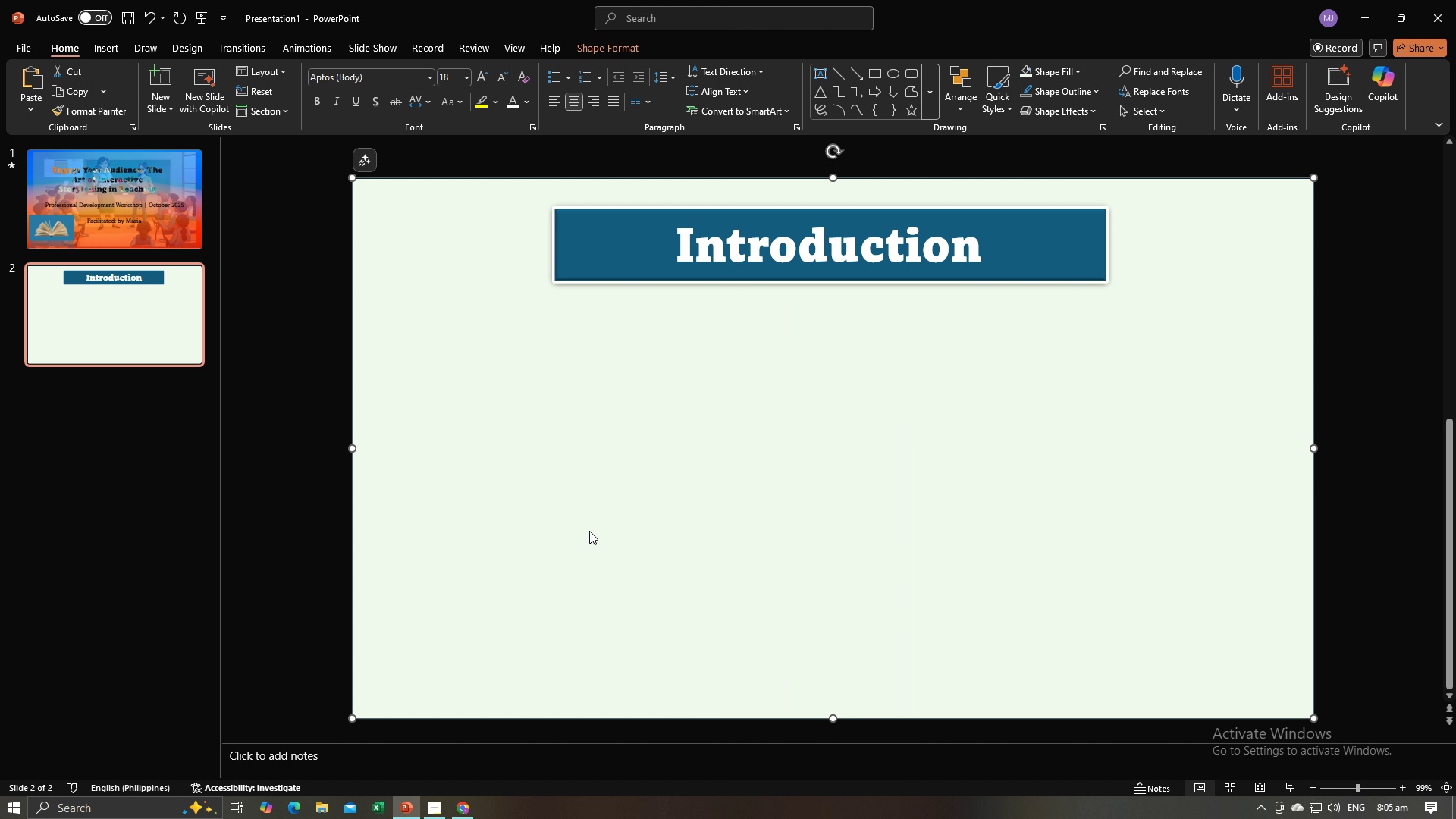 
key(Alt+AltLeft)
 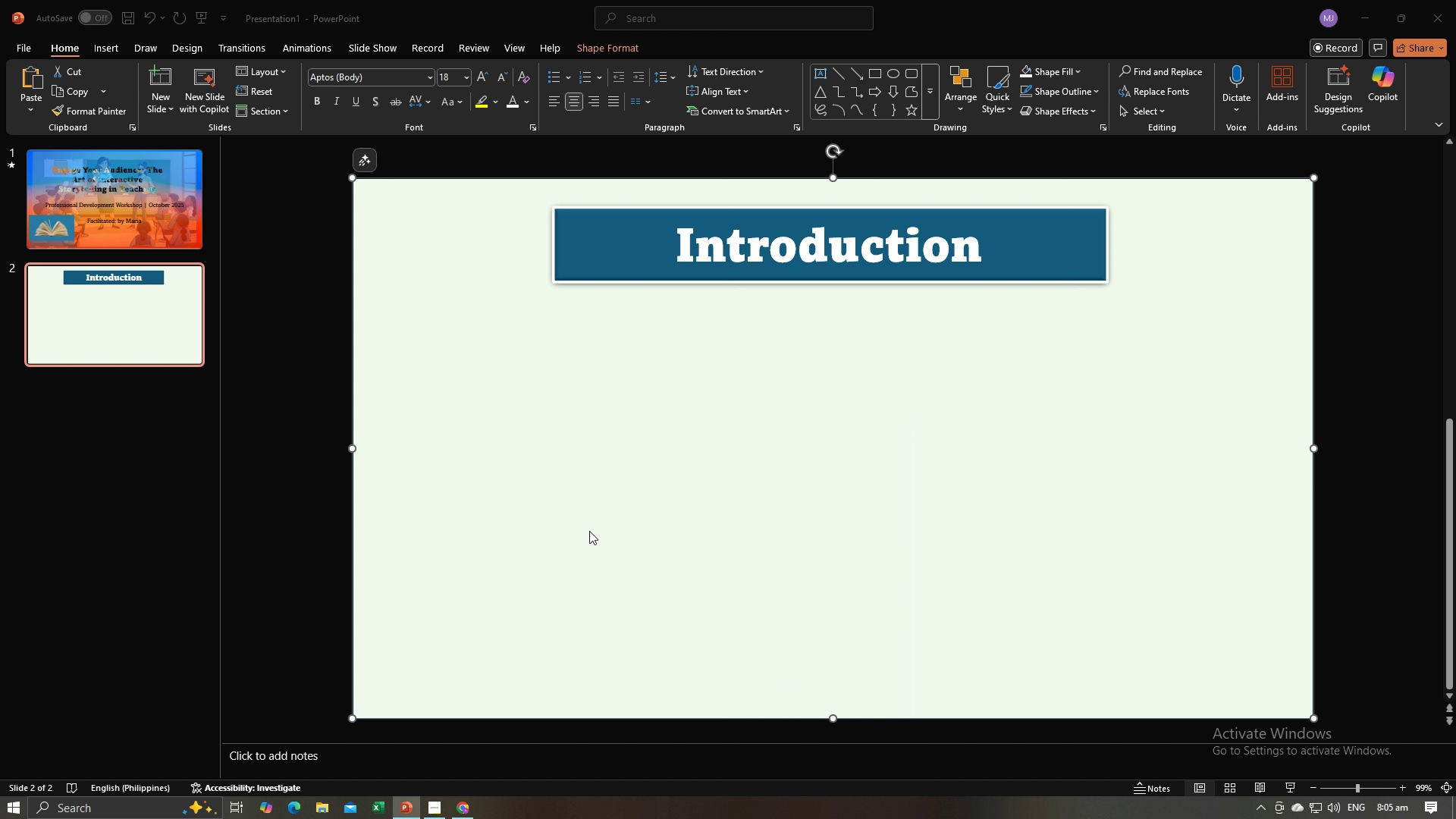 
key(Alt+Tab)
 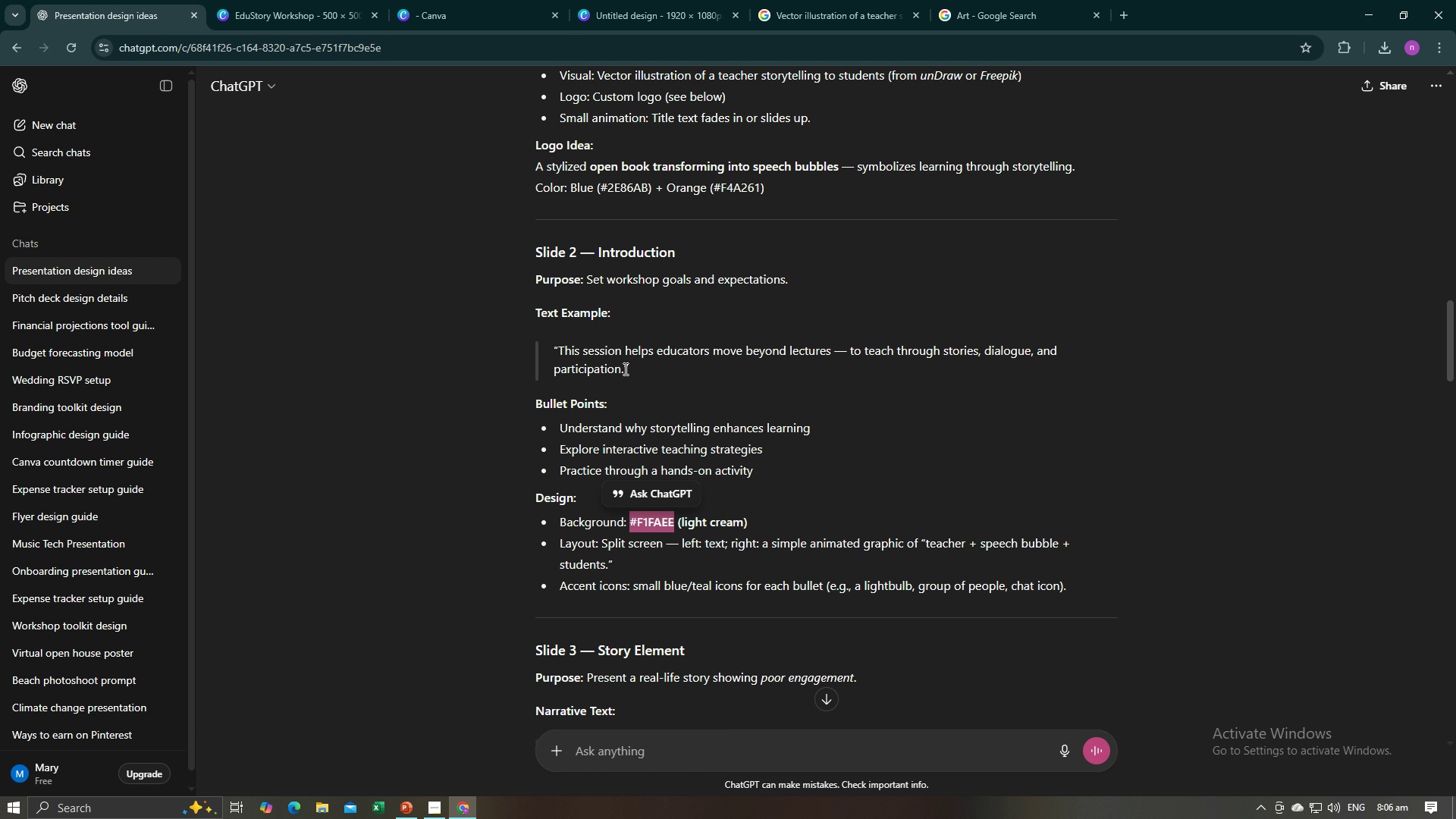 
wait(18.29)
 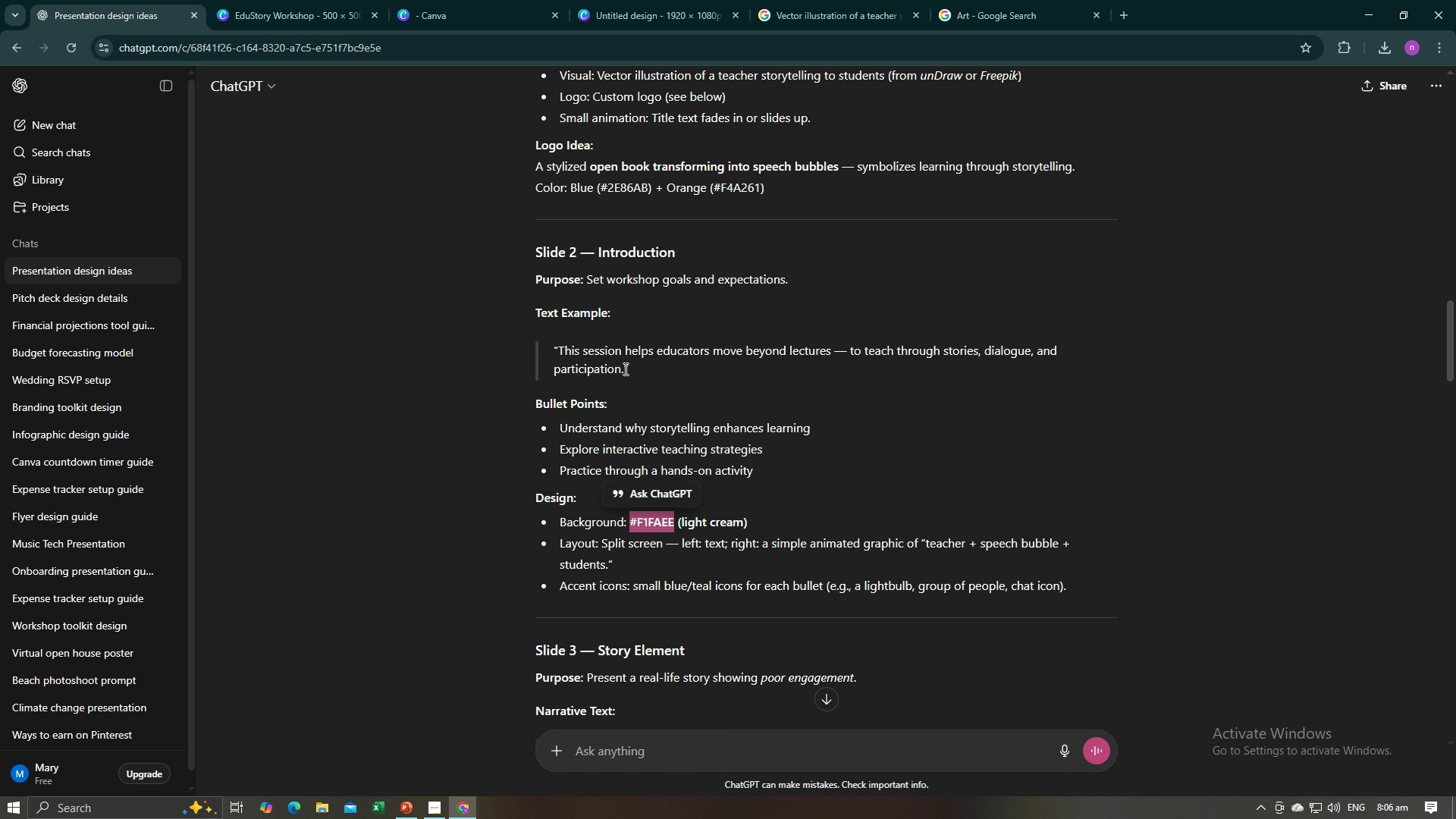 
left_click([323, 0])
 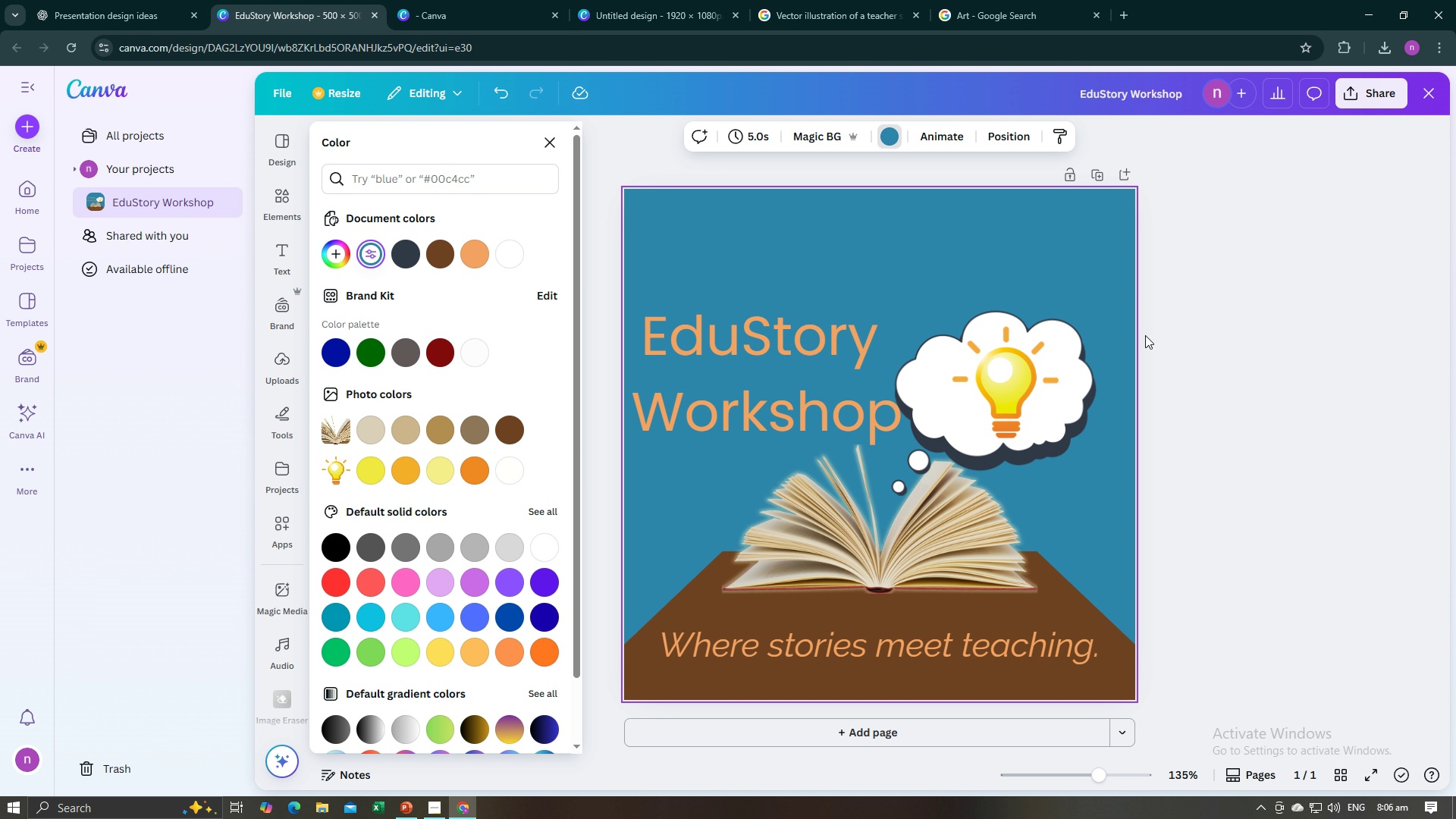 
left_click([1145, 335])
 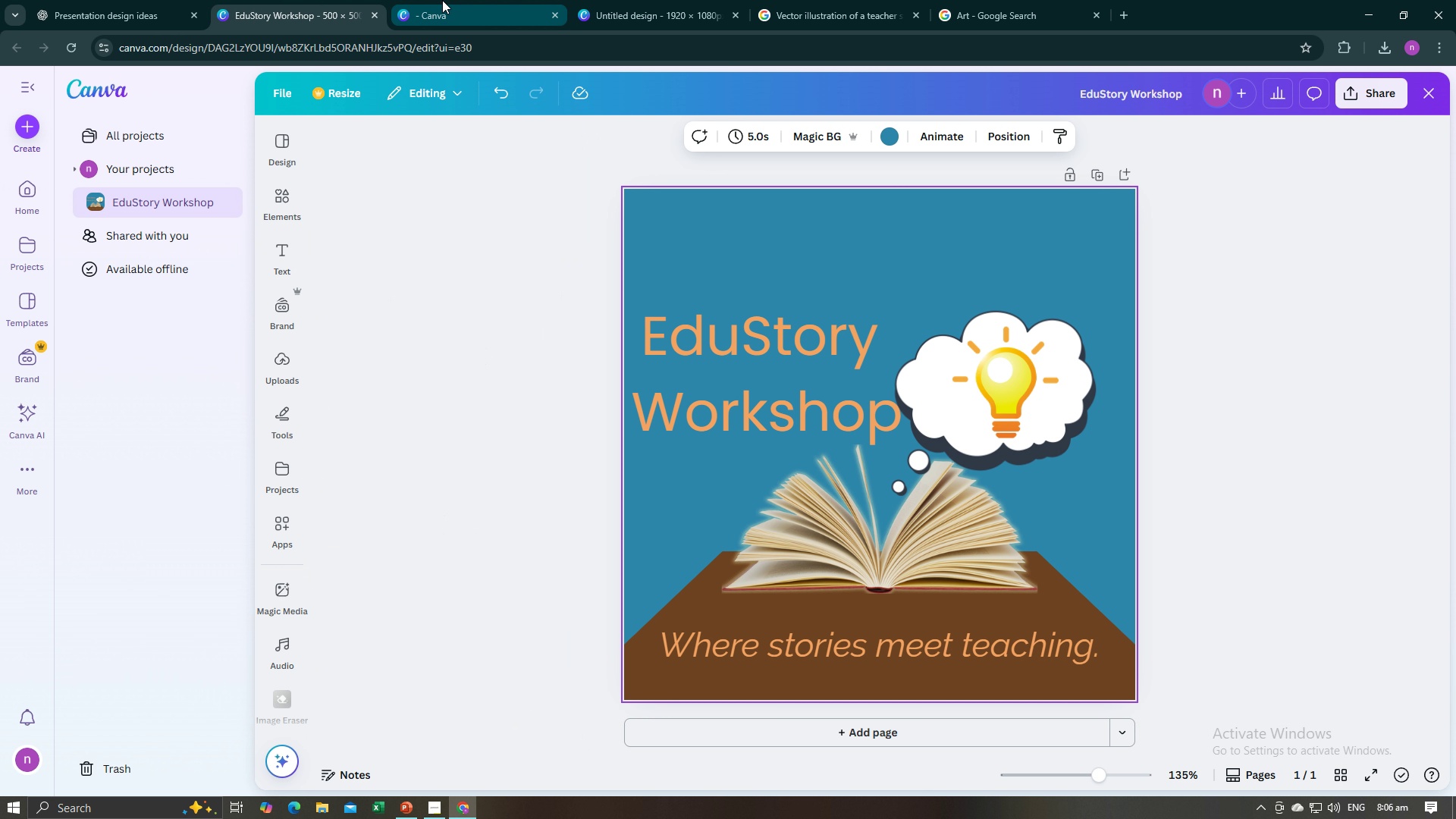 
left_click([435, 0])
 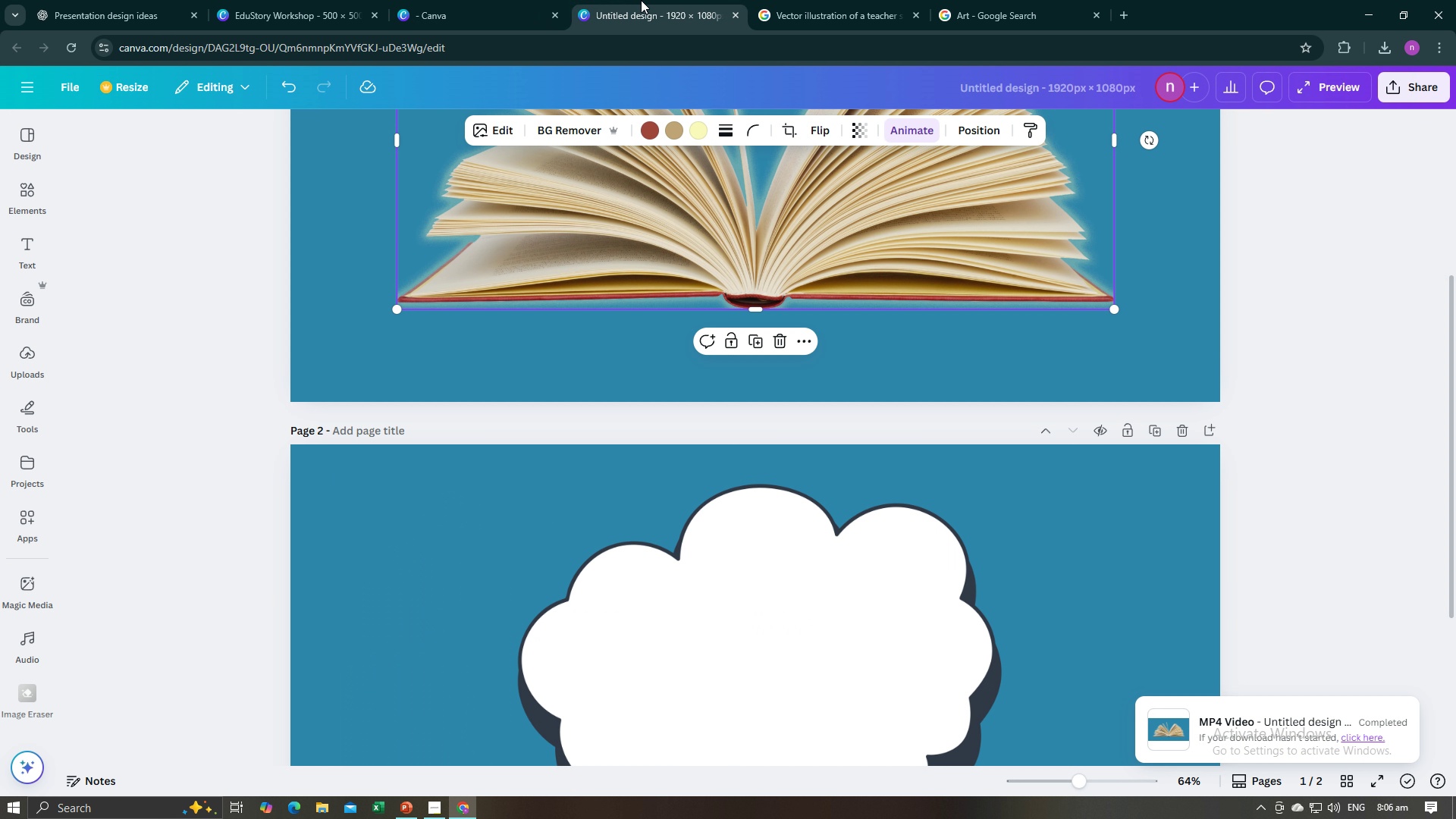 
left_click([641, 0])
 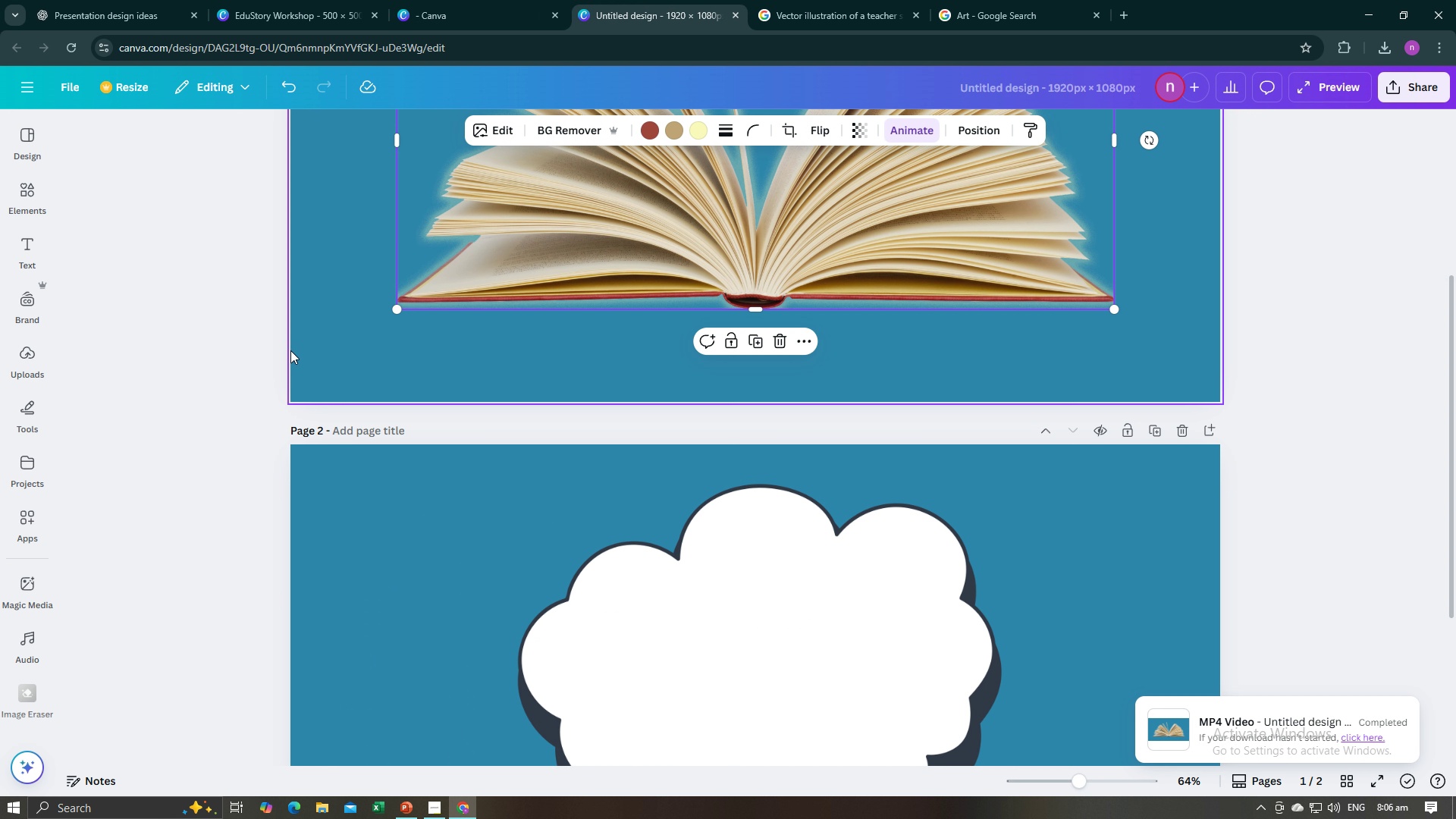 
left_click([290, 350])
 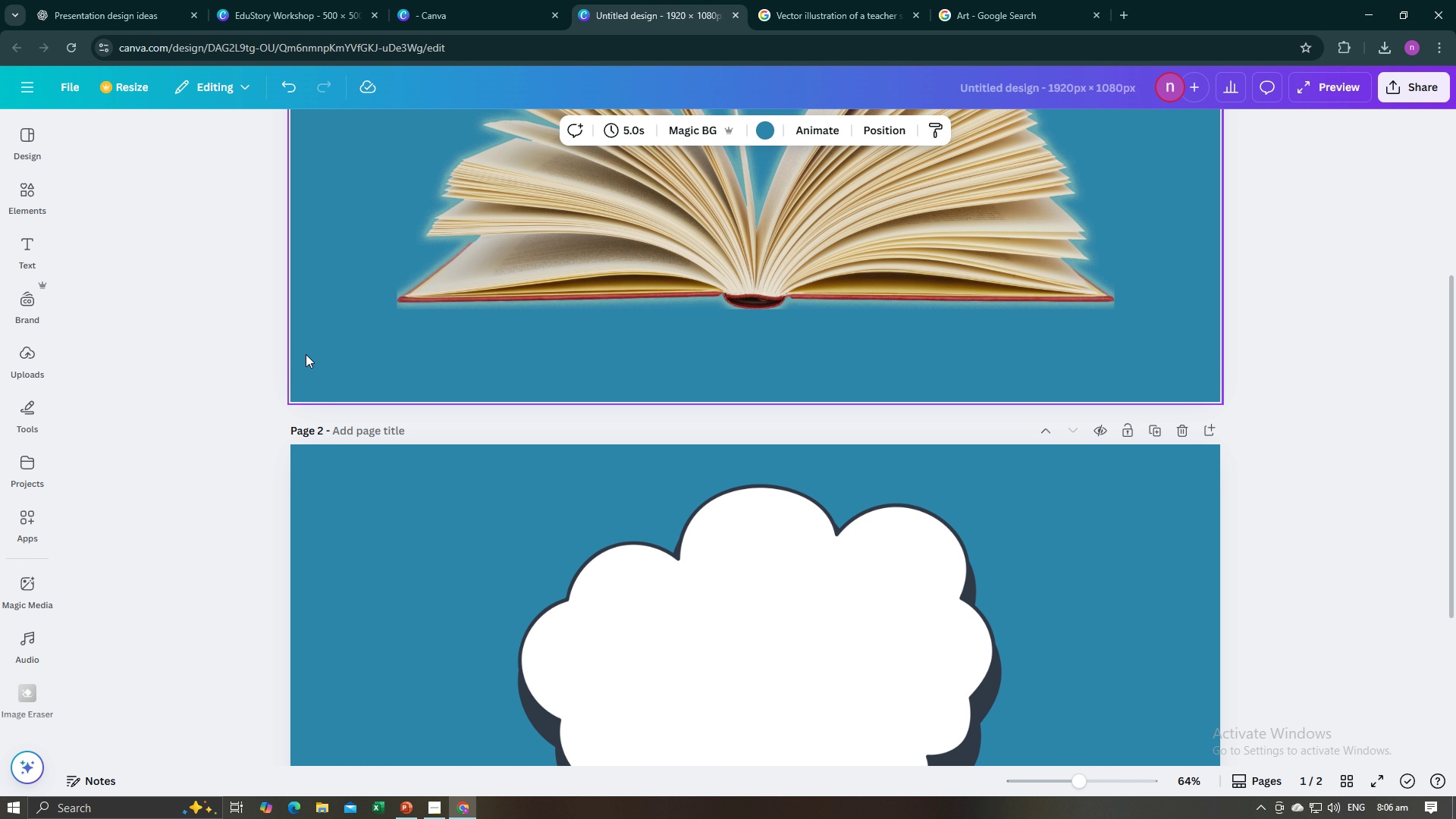 
left_click([526, 249])
 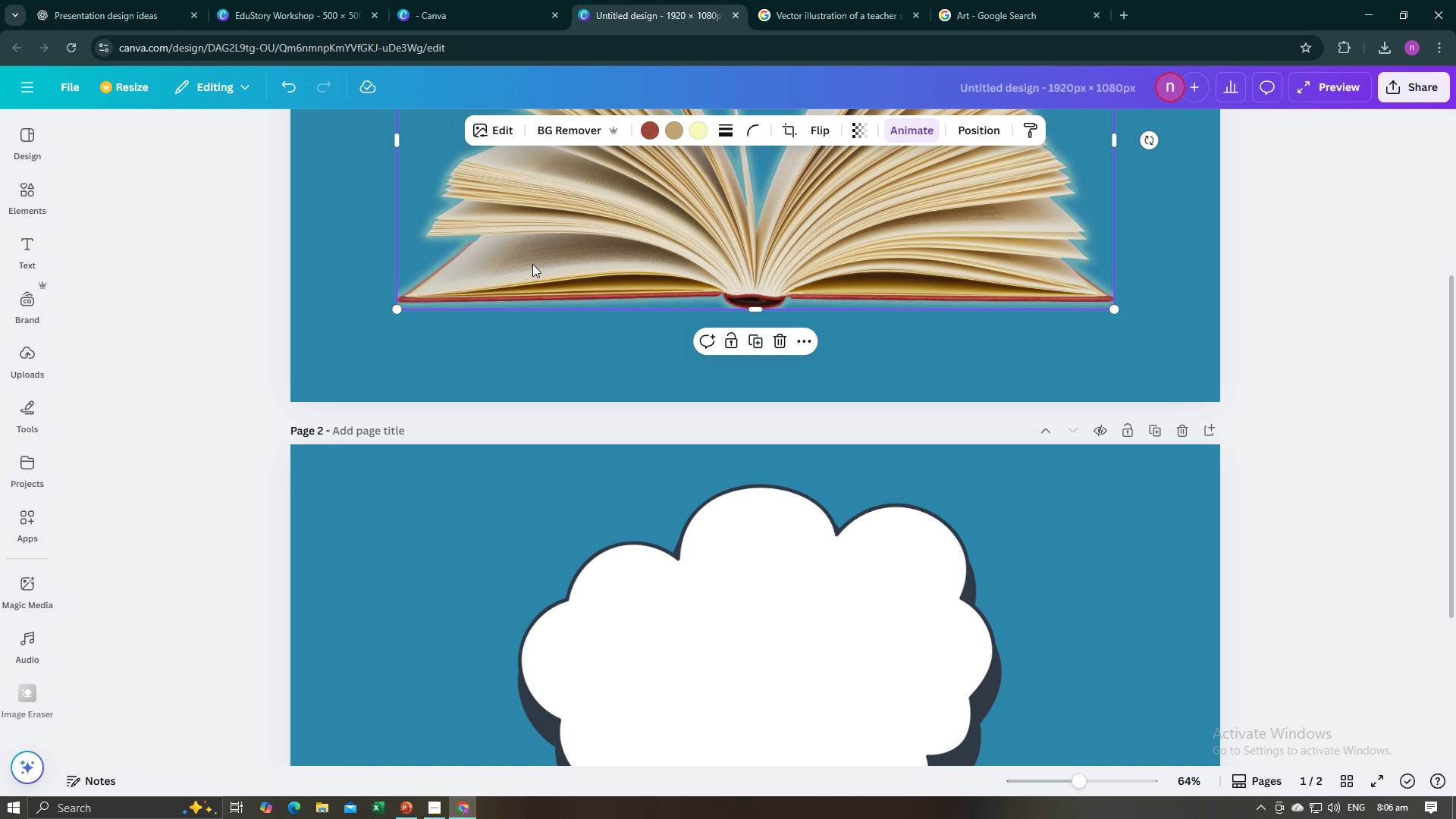 
key(Backspace)
 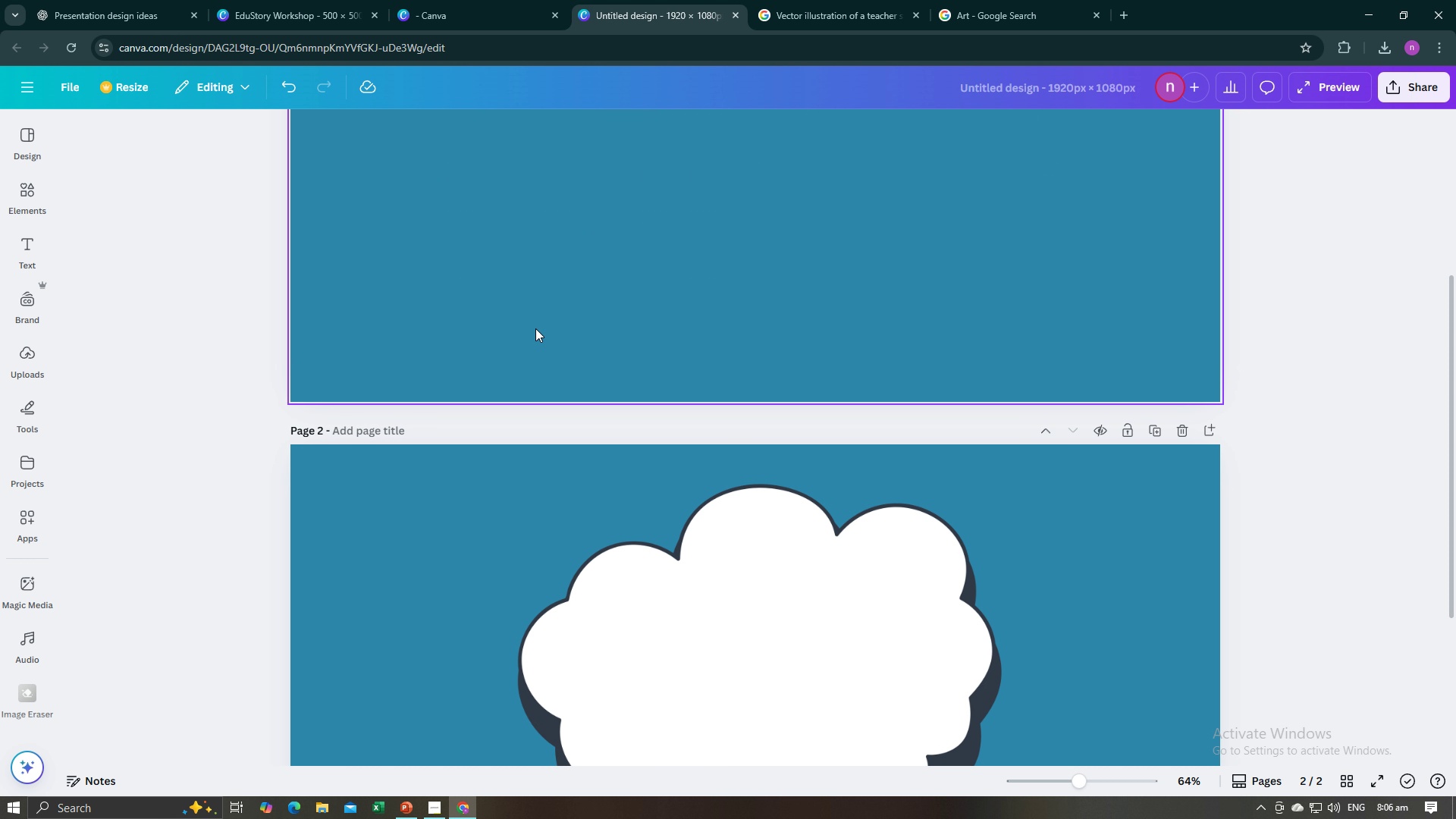 
left_click([535, 328])
 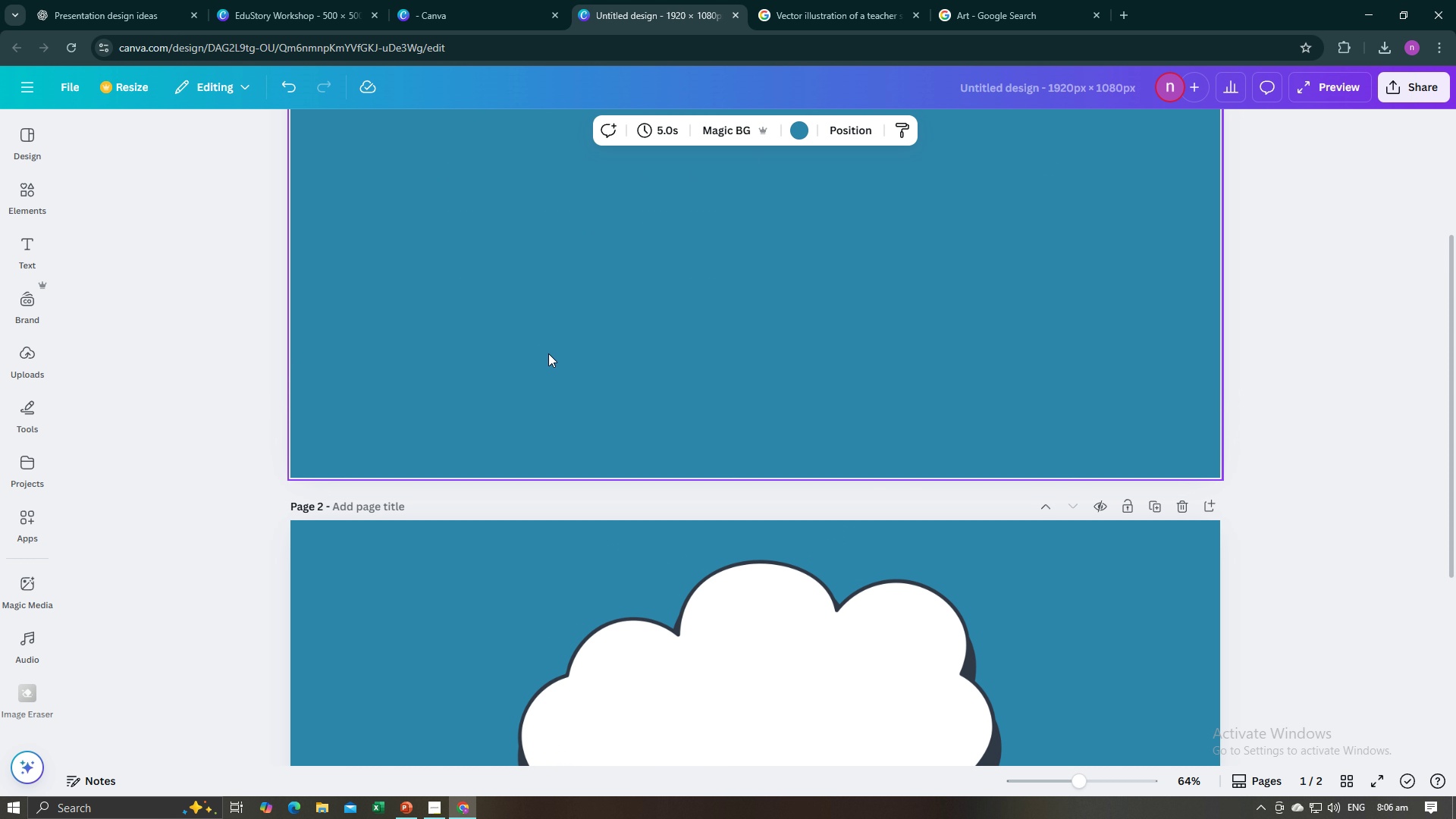 
scroll: coordinate [548, 353], scroll_direction: up, amount: 3.0
 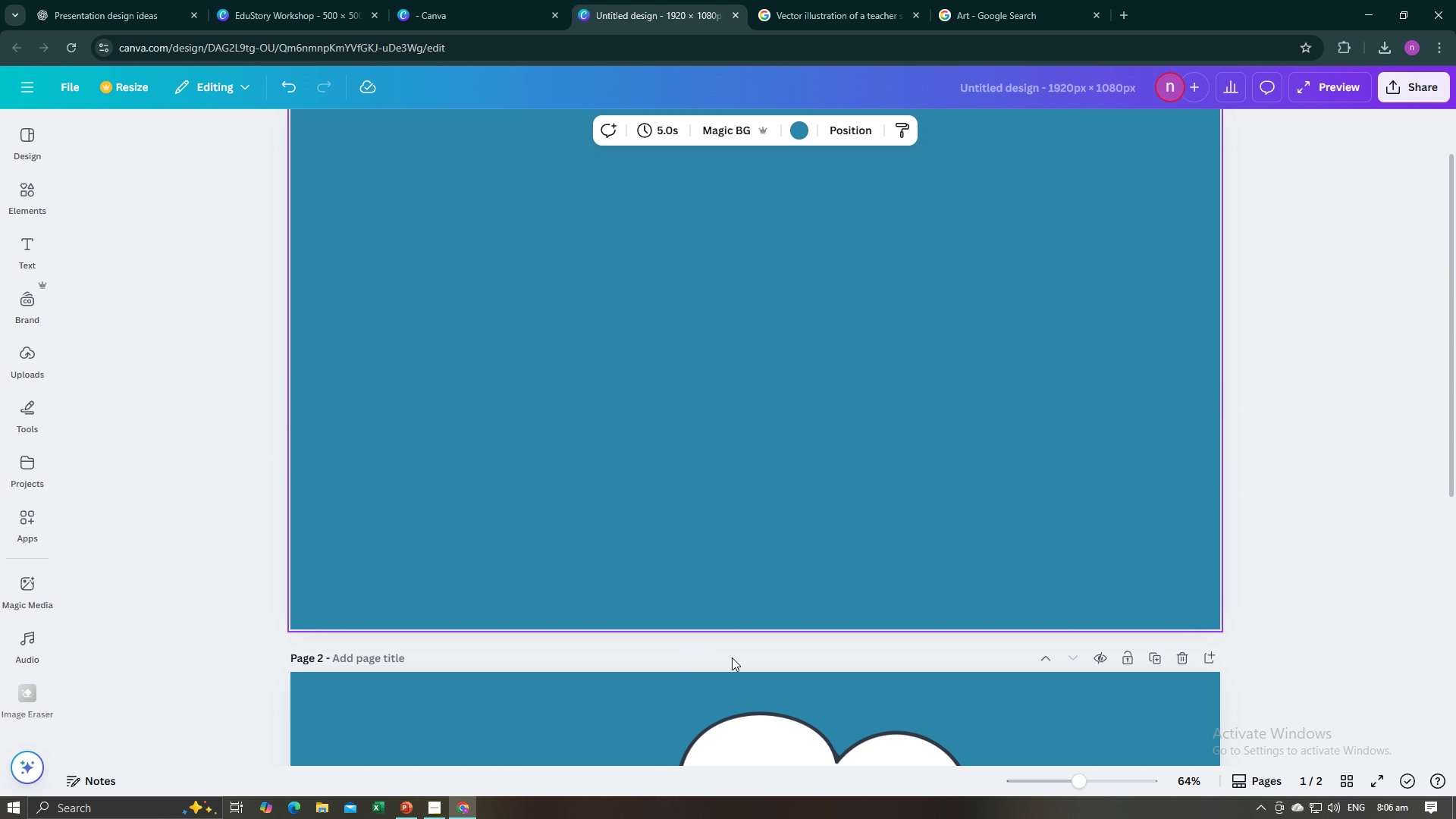 
left_click([761, 704])
 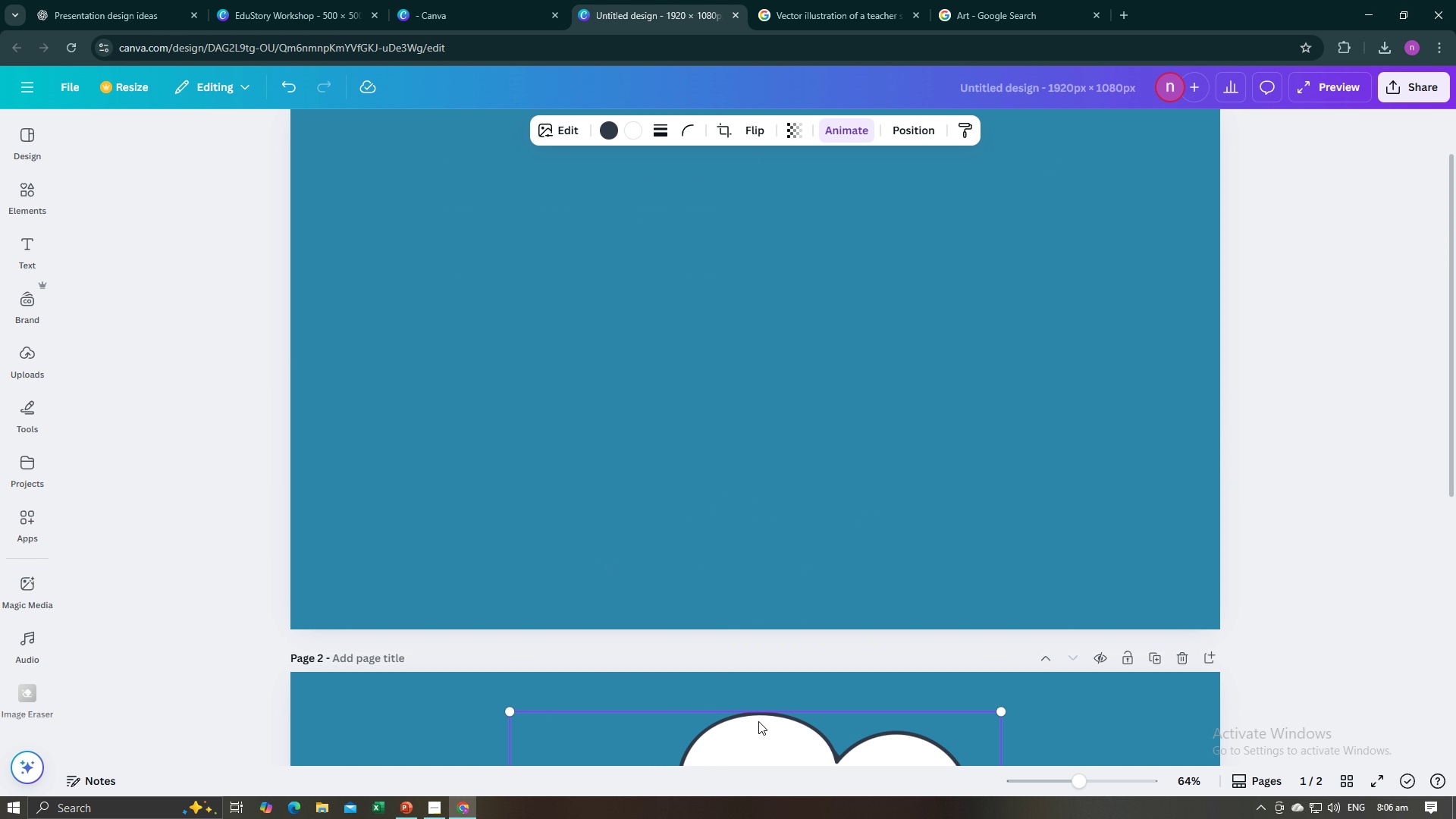 
left_click([758, 721])
 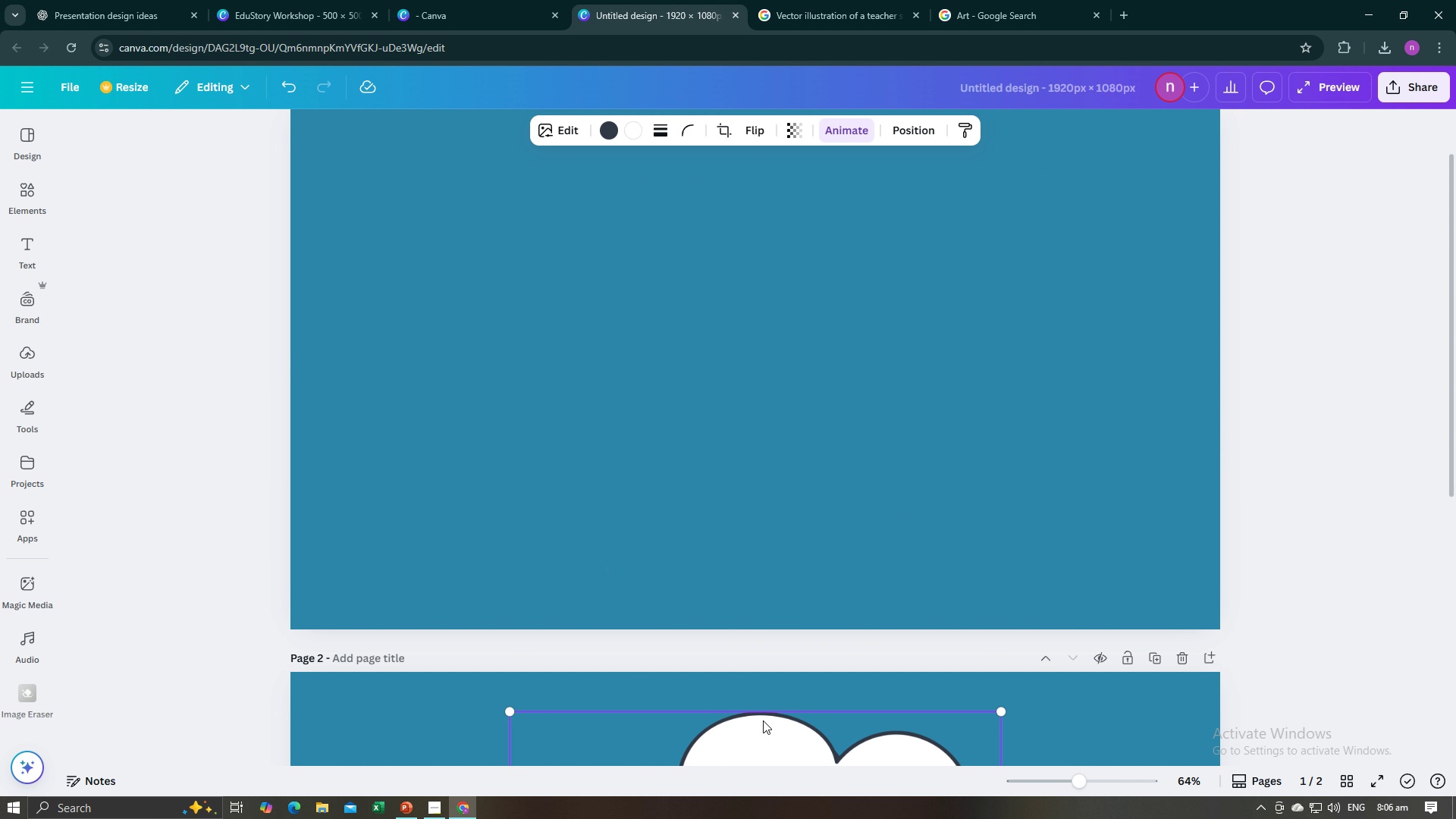 
key(Backspace)
 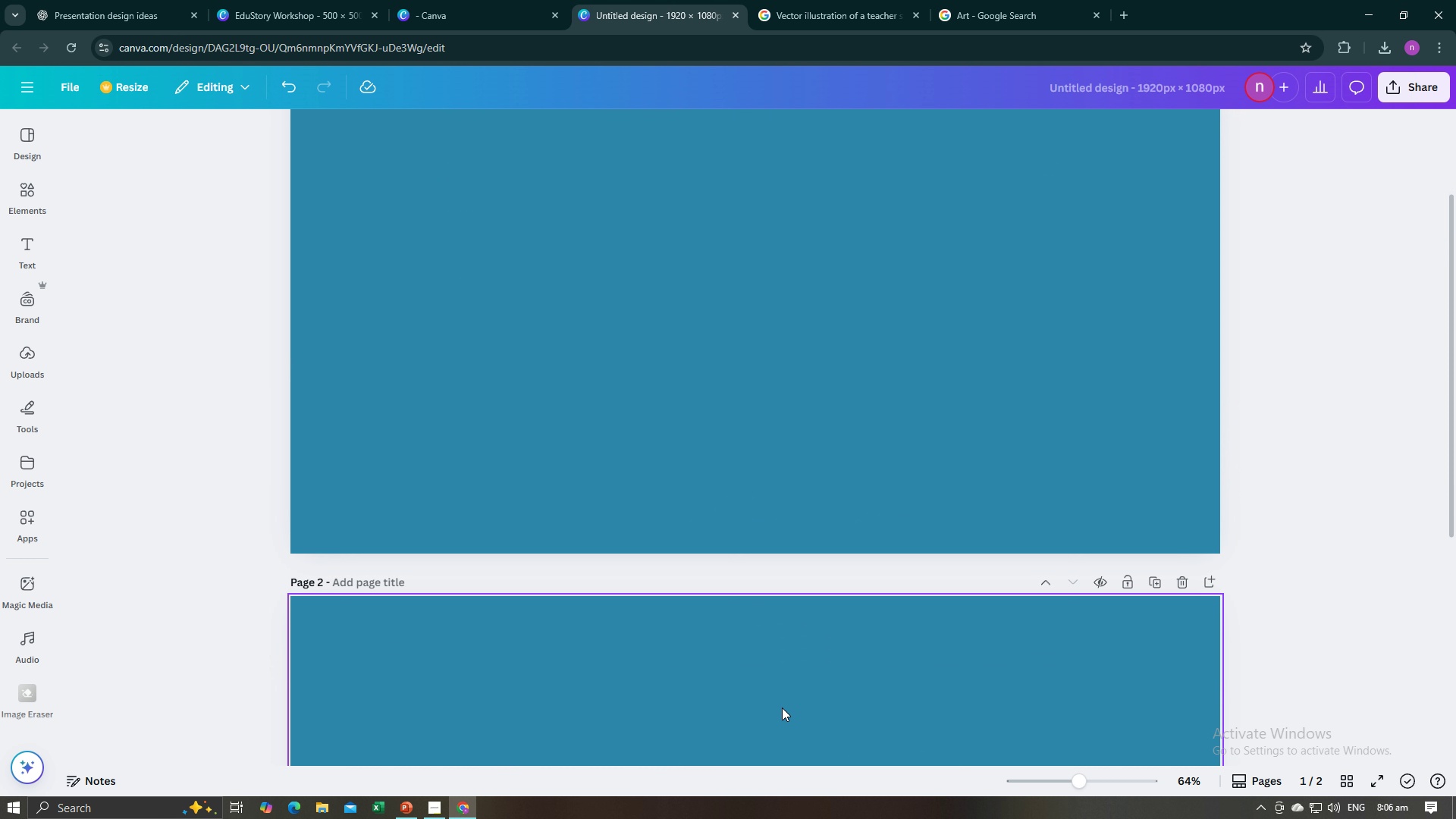 
scroll: coordinate [783, 706], scroll_direction: down, amount: 7.0
 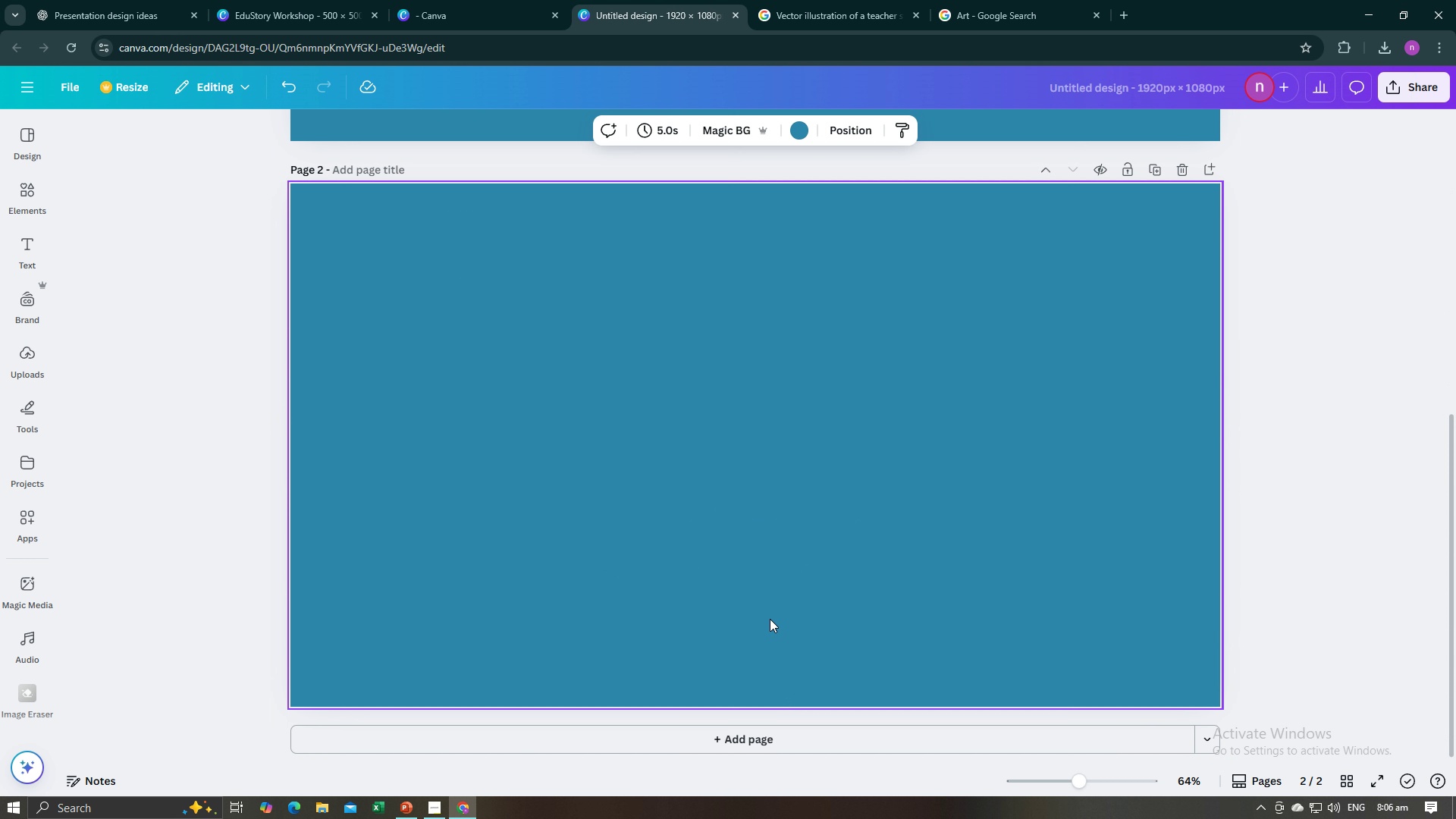 
left_click([770, 619])
 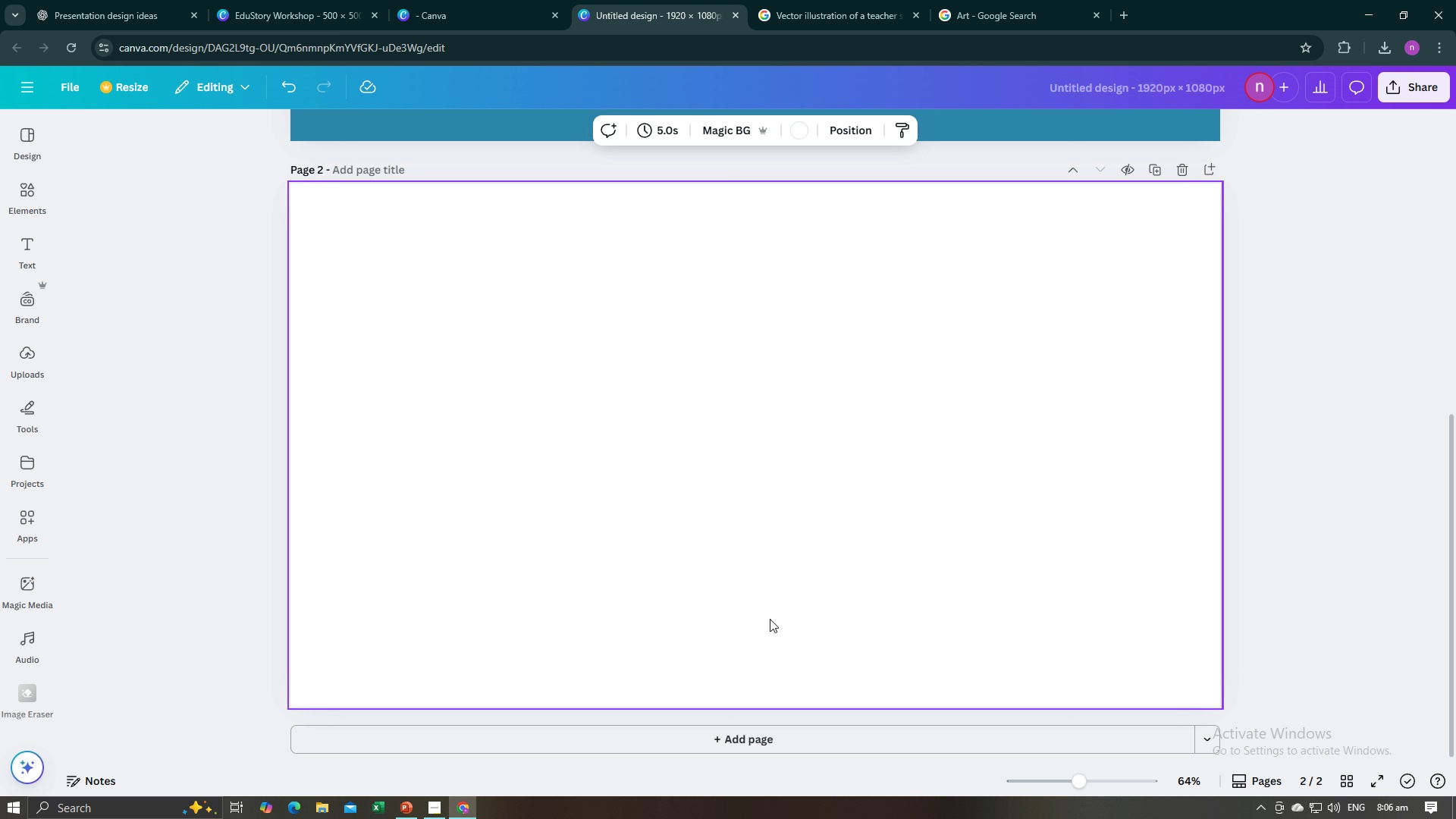 
key(Backspace)
 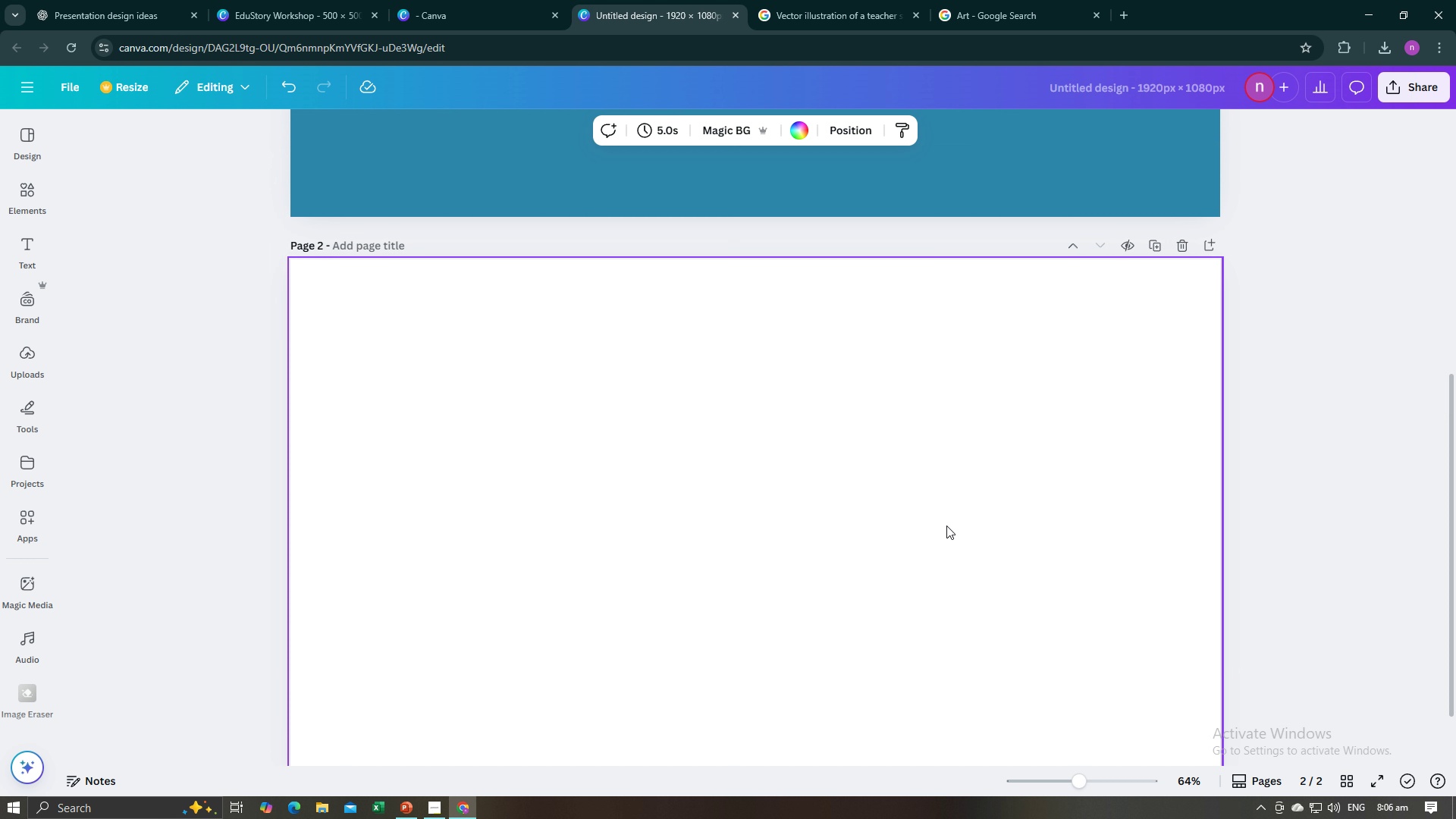 
scroll: coordinate [855, 517], scroll_direction: up, amount: 12.0
 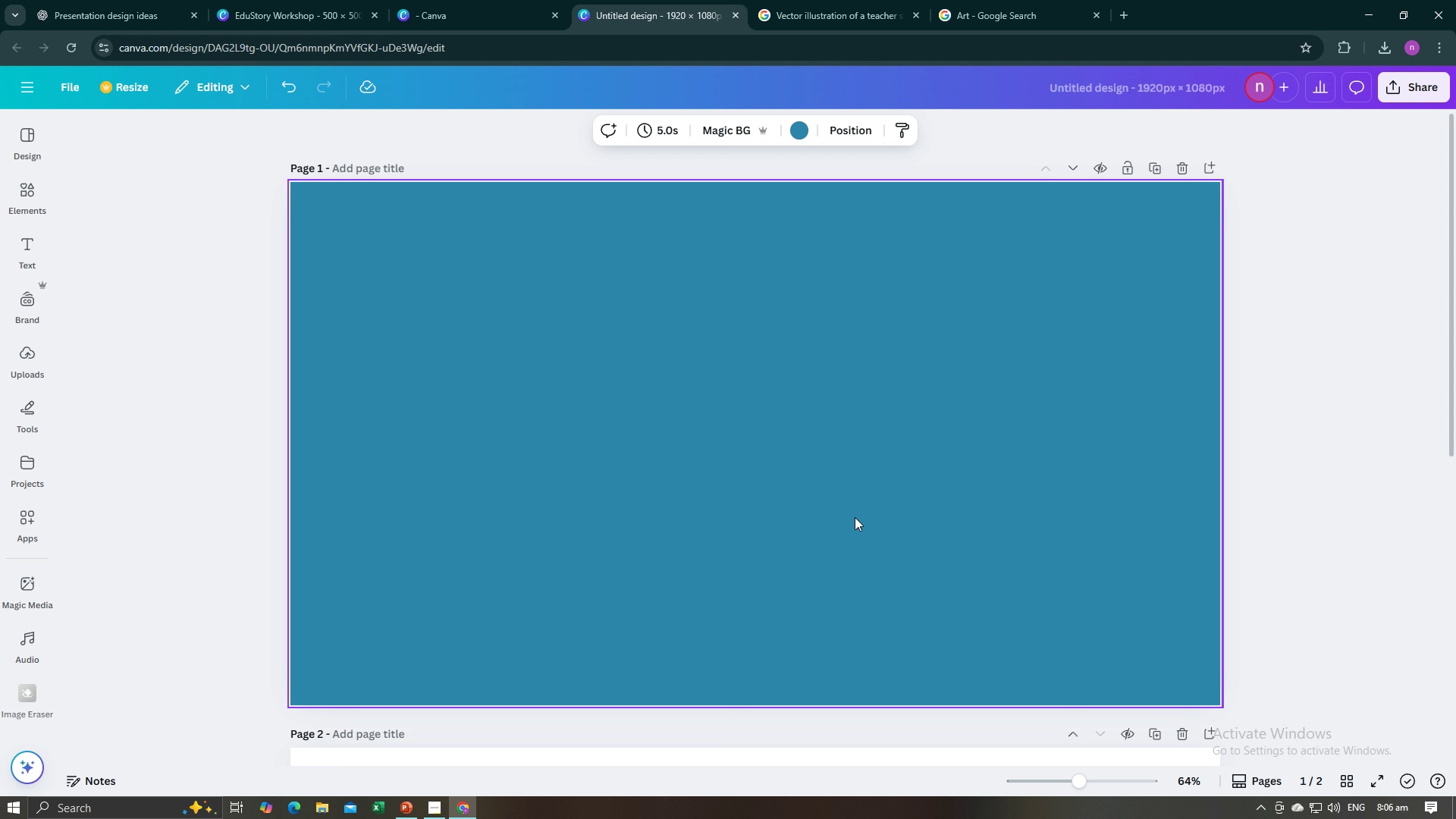 
left_click([855, 517])
 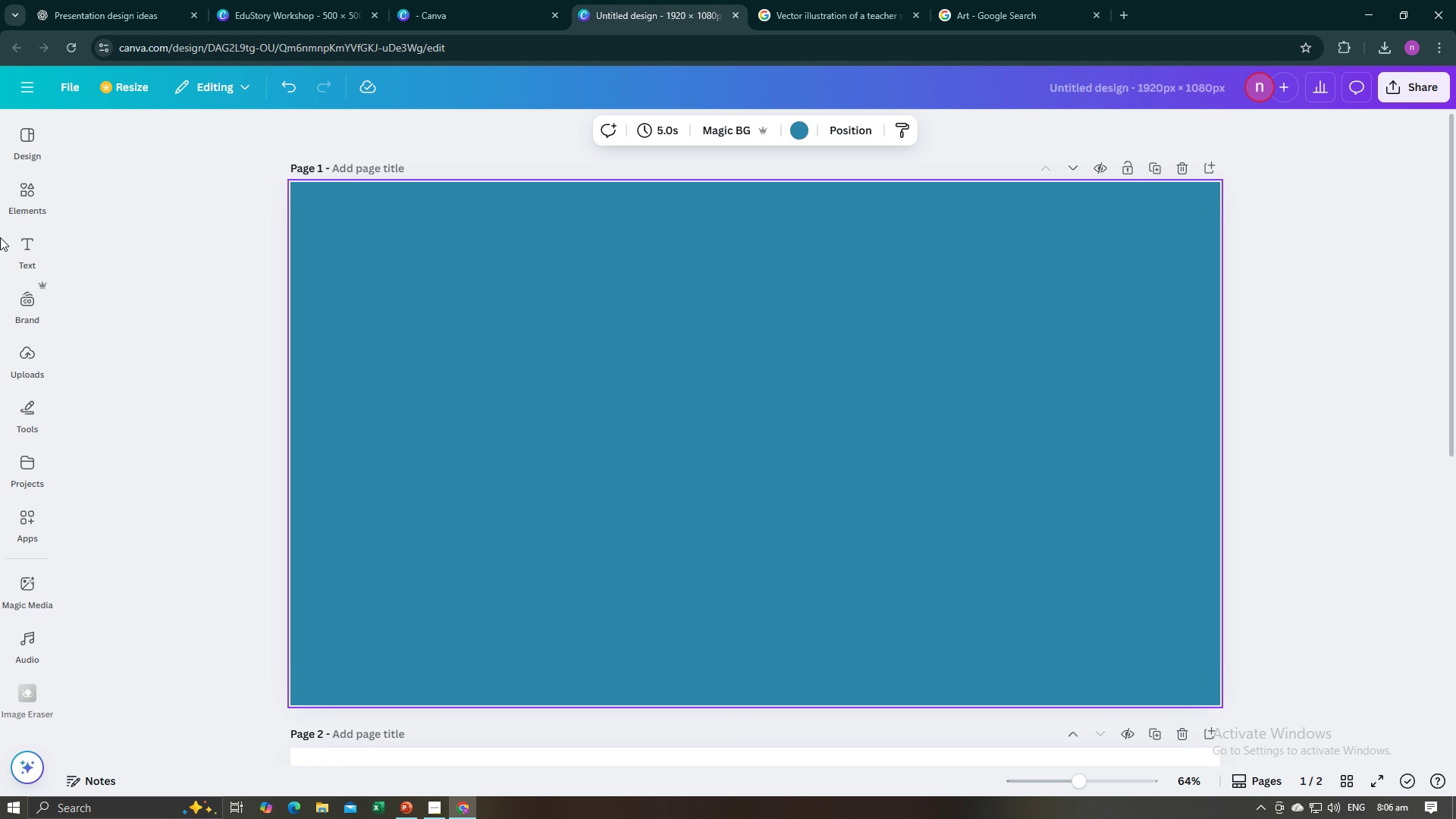 
left_click([18, 200])
 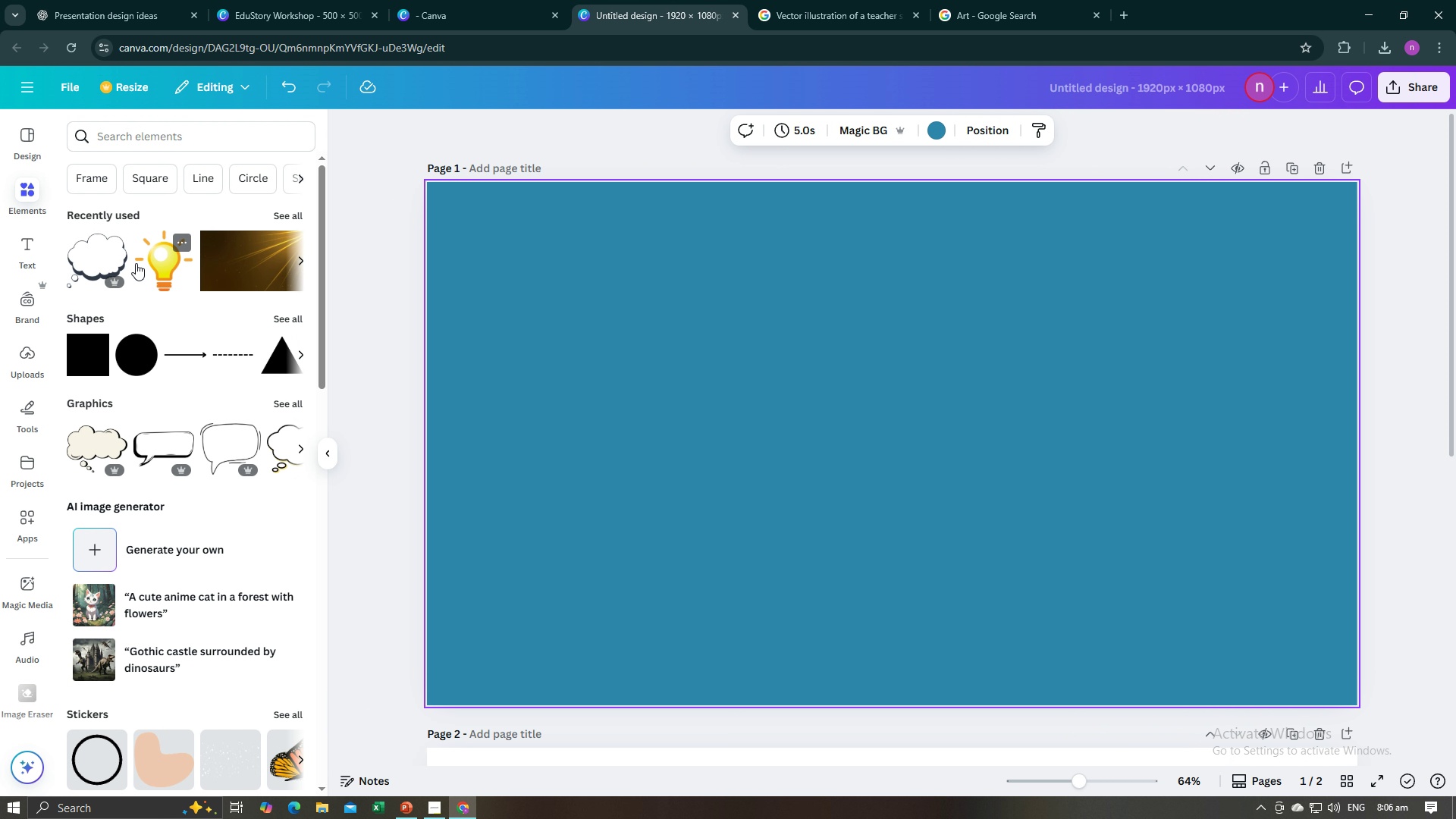 
left_click([95, 364])
 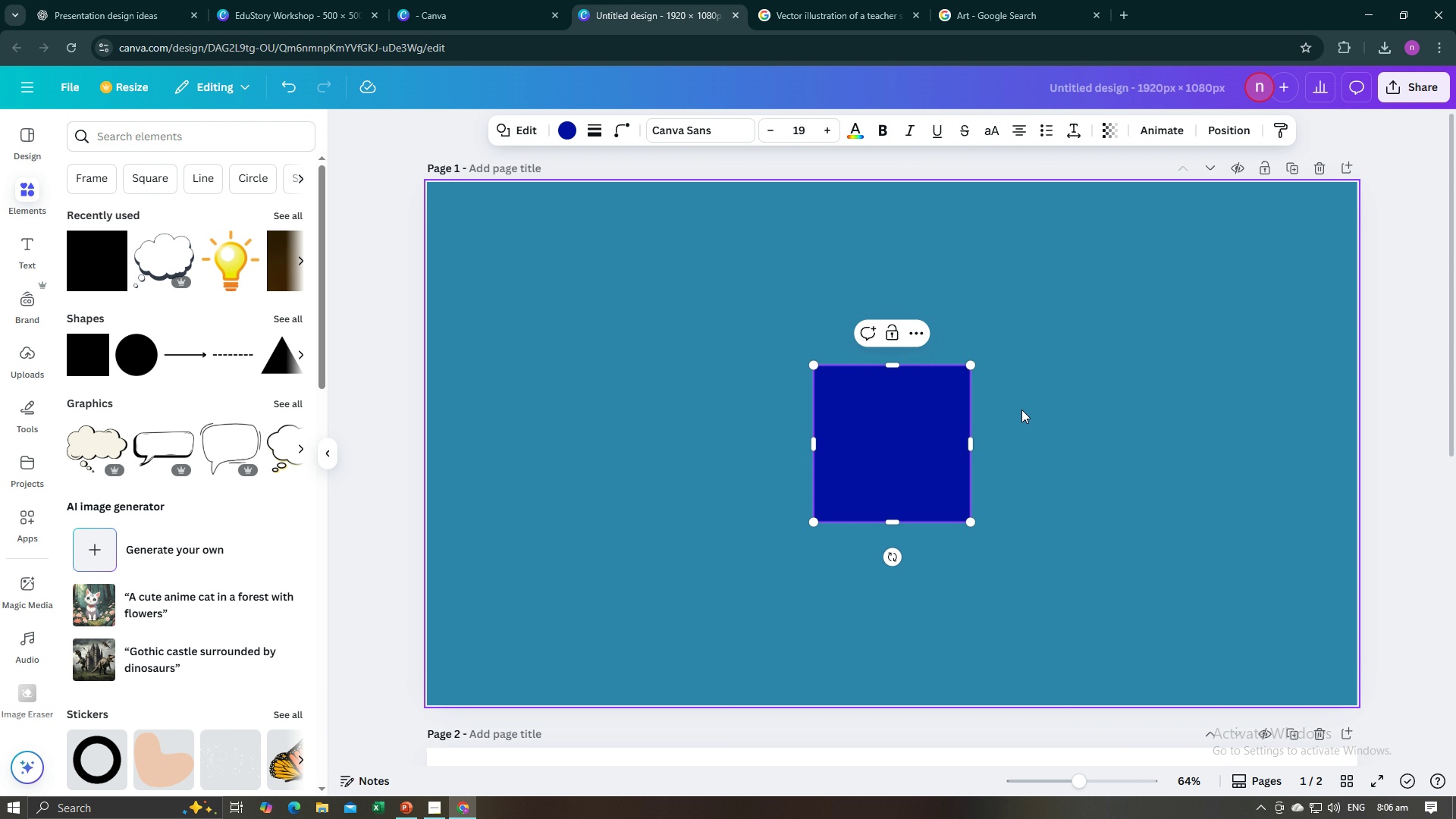 
double_click([916, 438])
 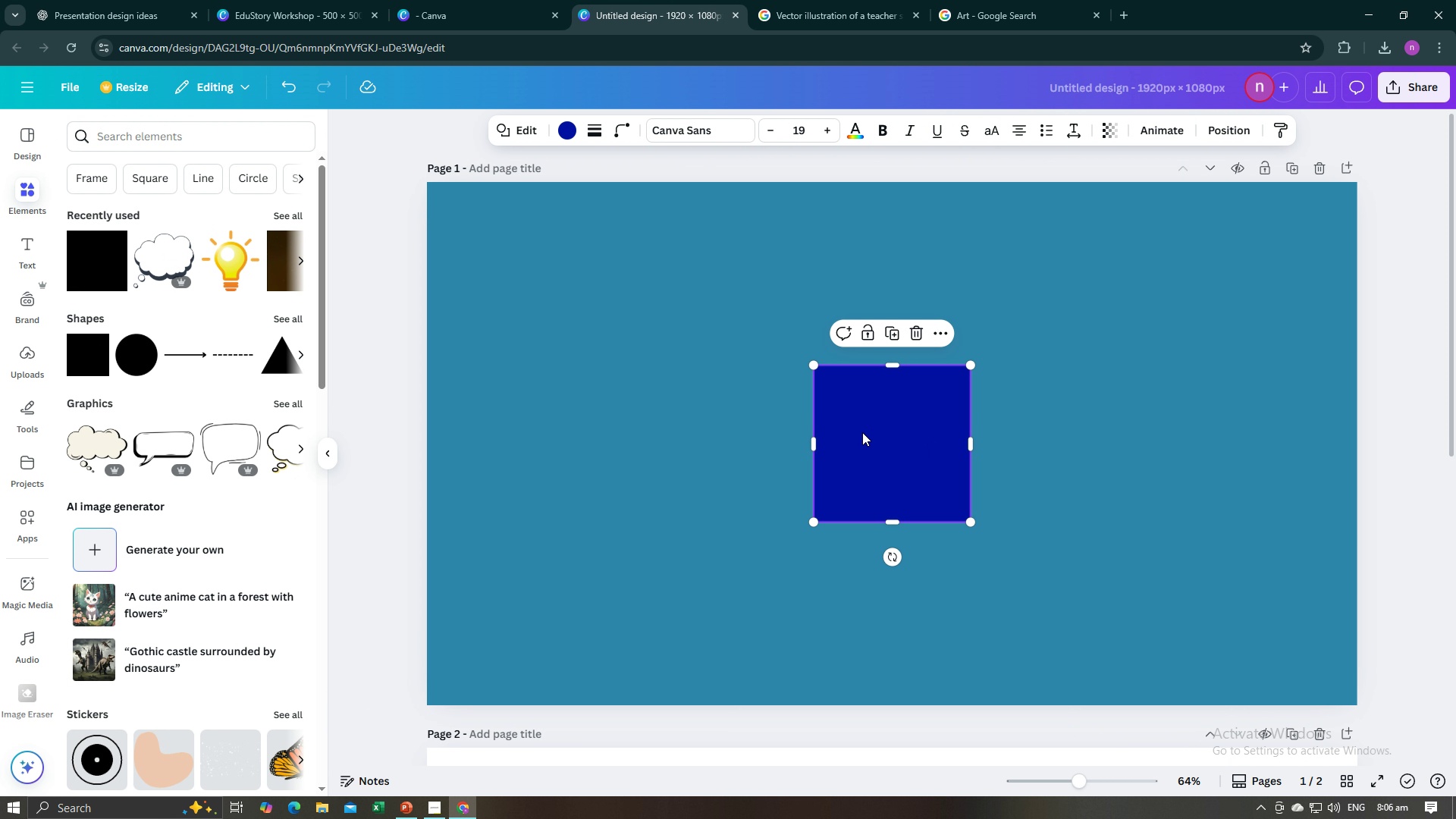 
left_click_drag(start_coordinate=[862, 432], to_coordinate=[899, 297])
 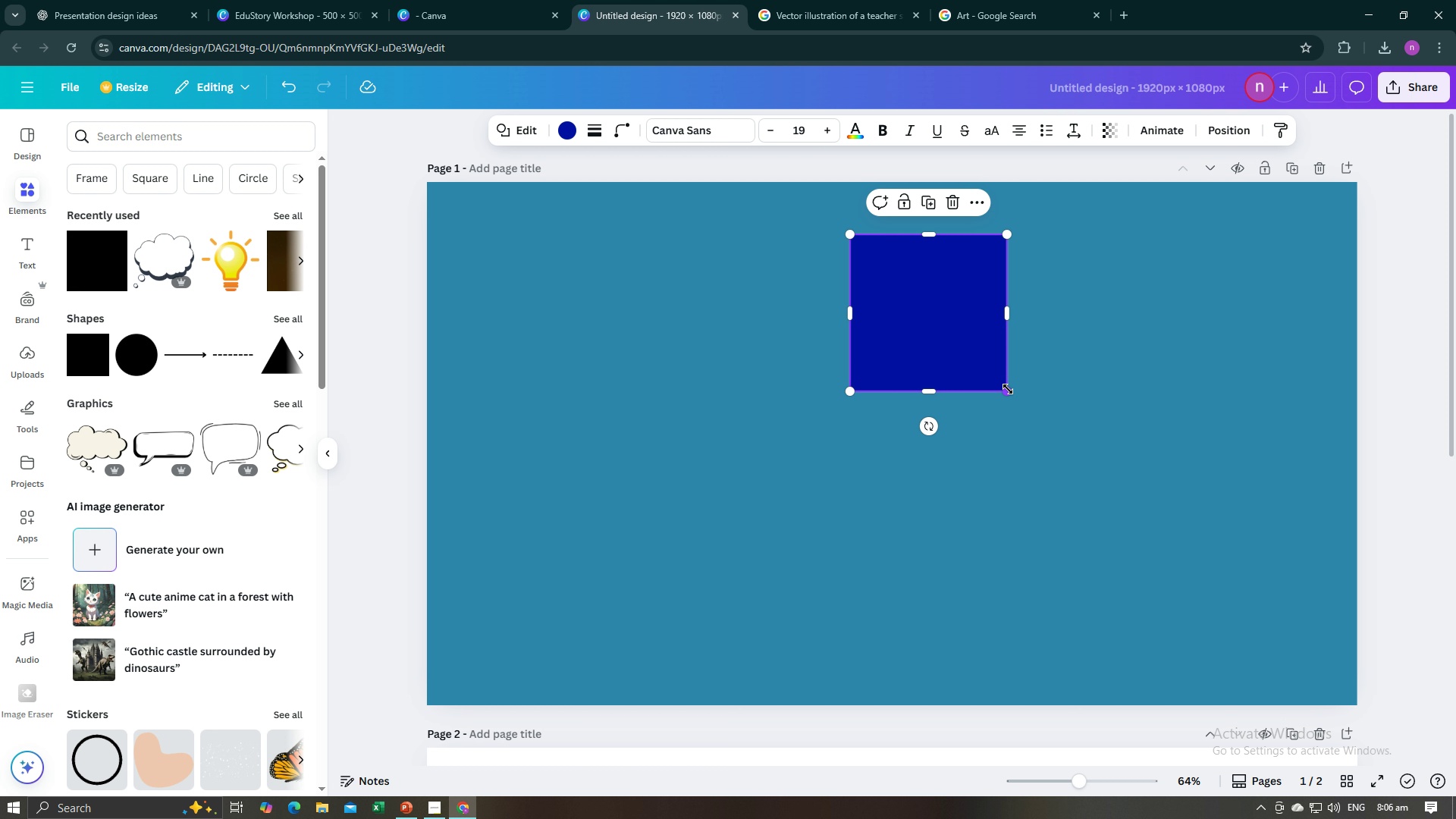 
left_click_drag(start_coordinate=[1008, 389], to_coordinate=[1197, 374])
 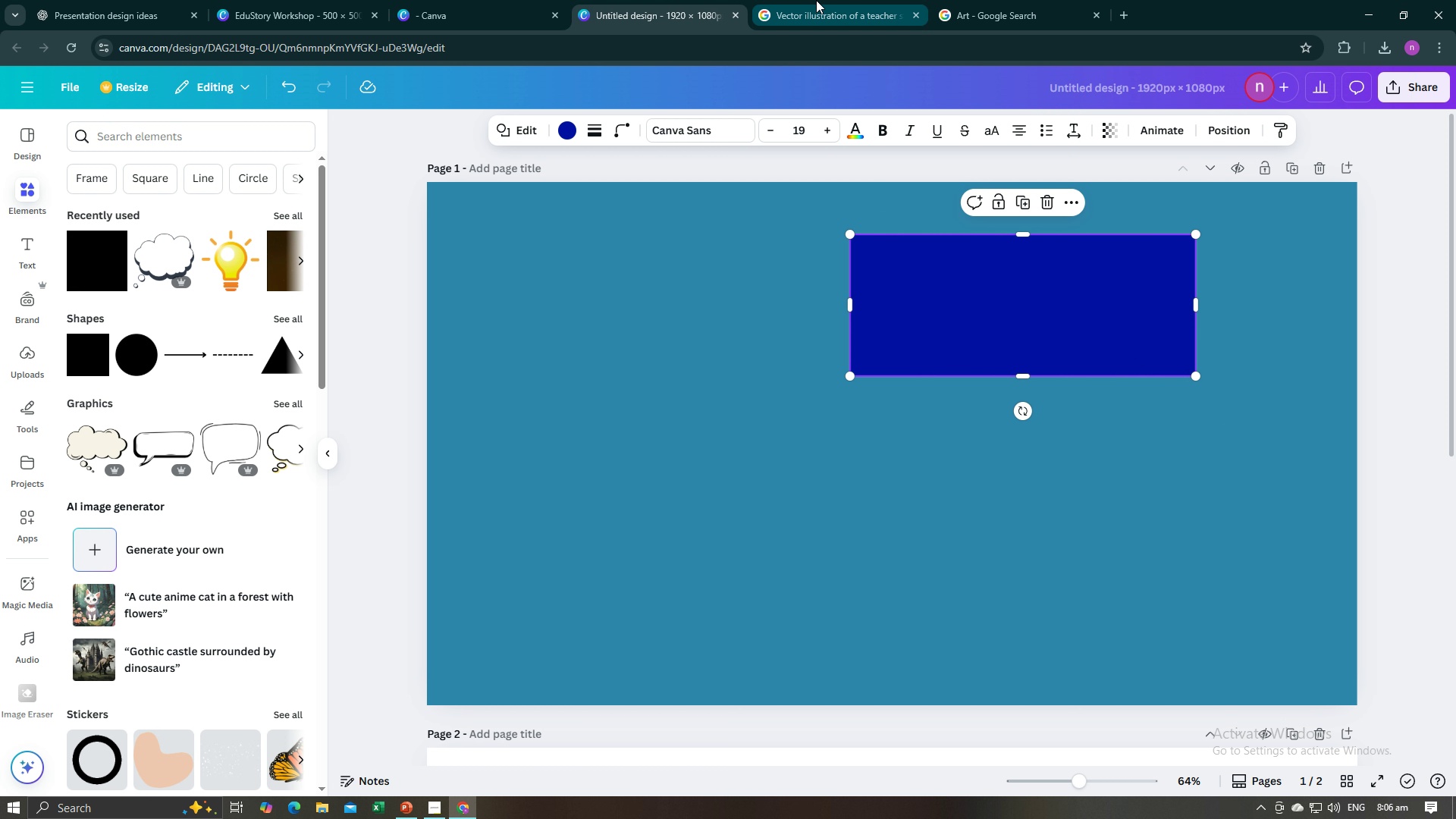 
left_click([816, 0])
 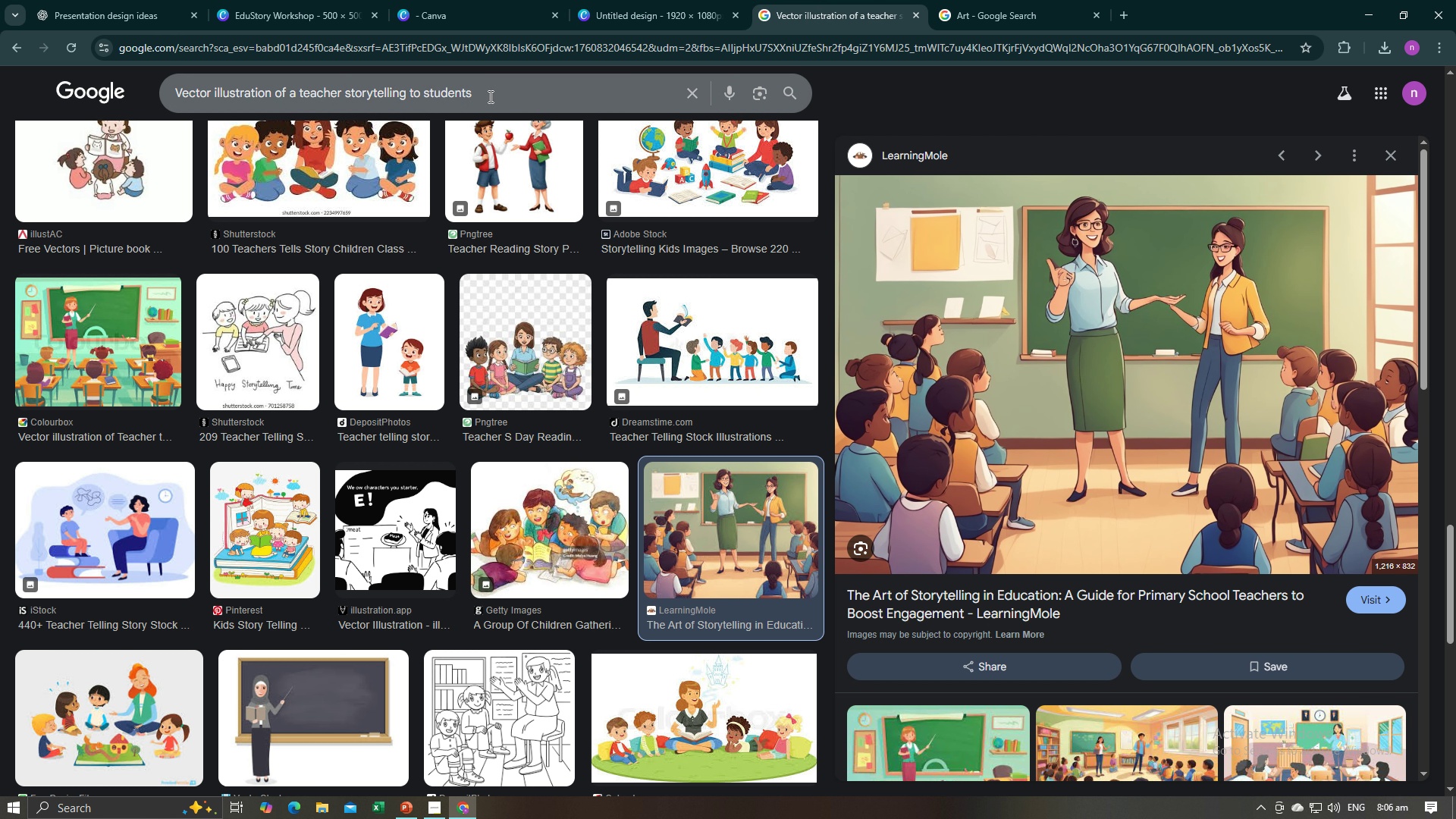 
left_click_drag(start_coordinate=[489, 96], to_coordinate=[152, 98])
 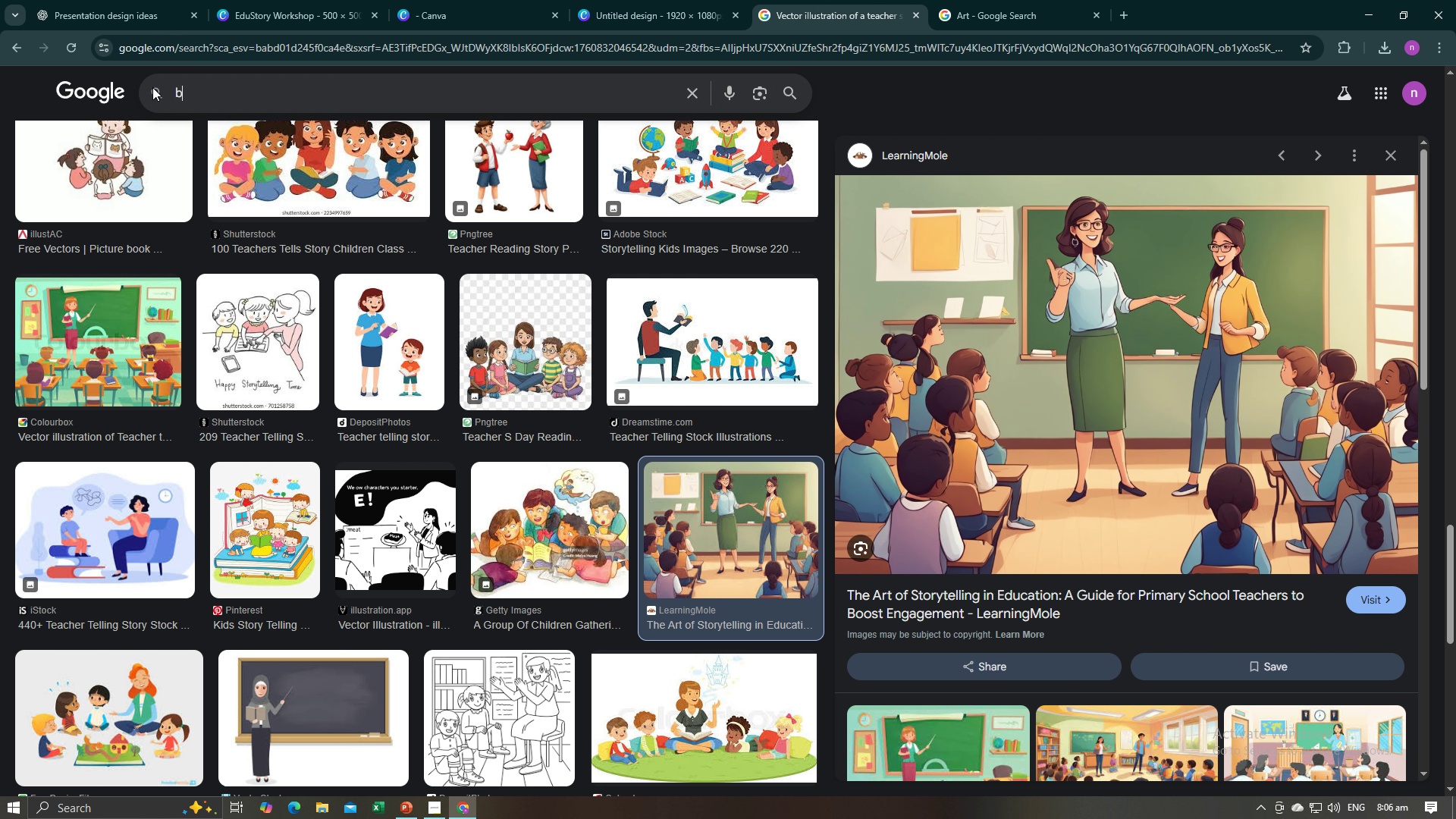 
type(blackg)
key(Backspace)
type(board color)
 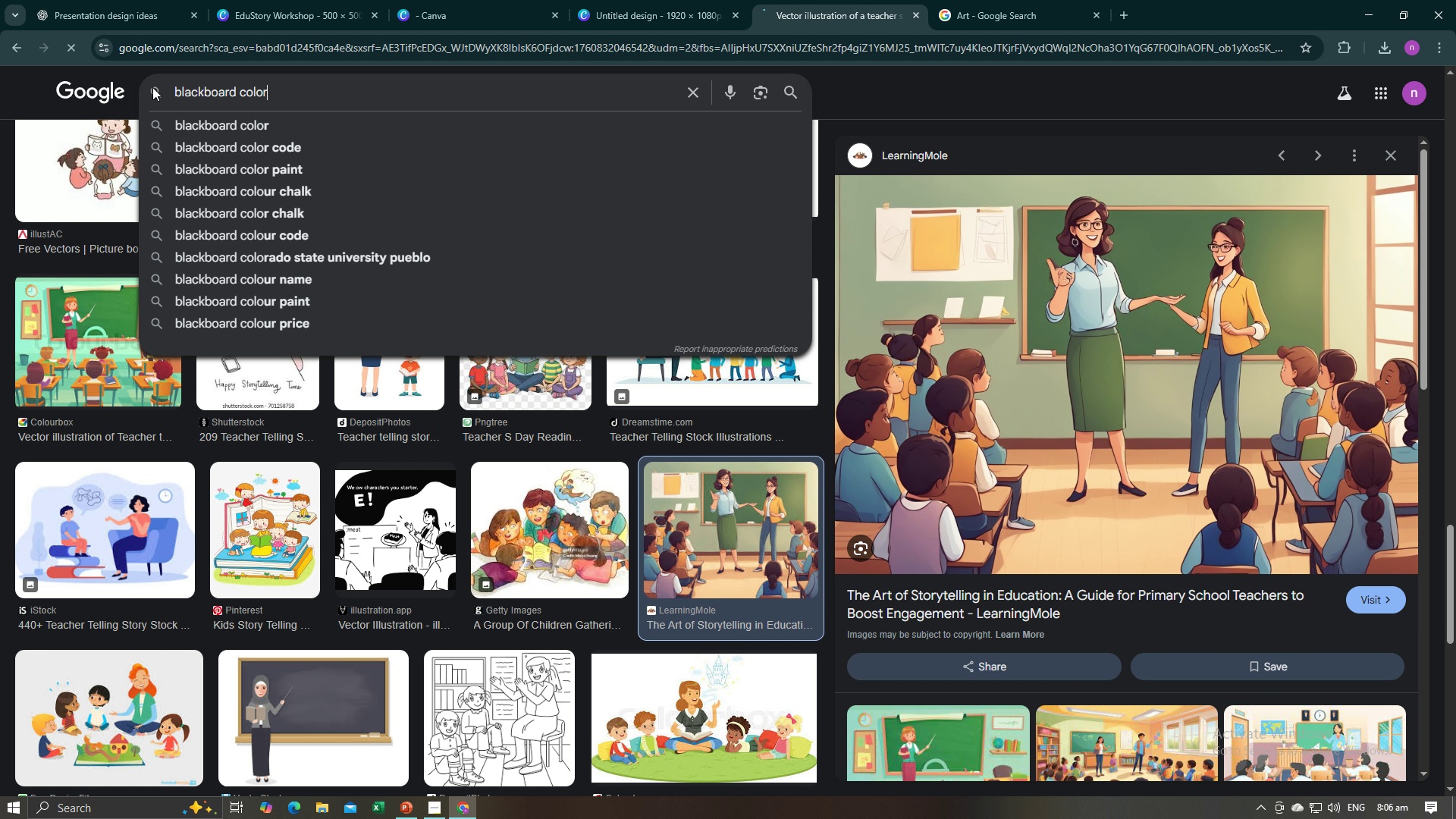 
key(Enter)
 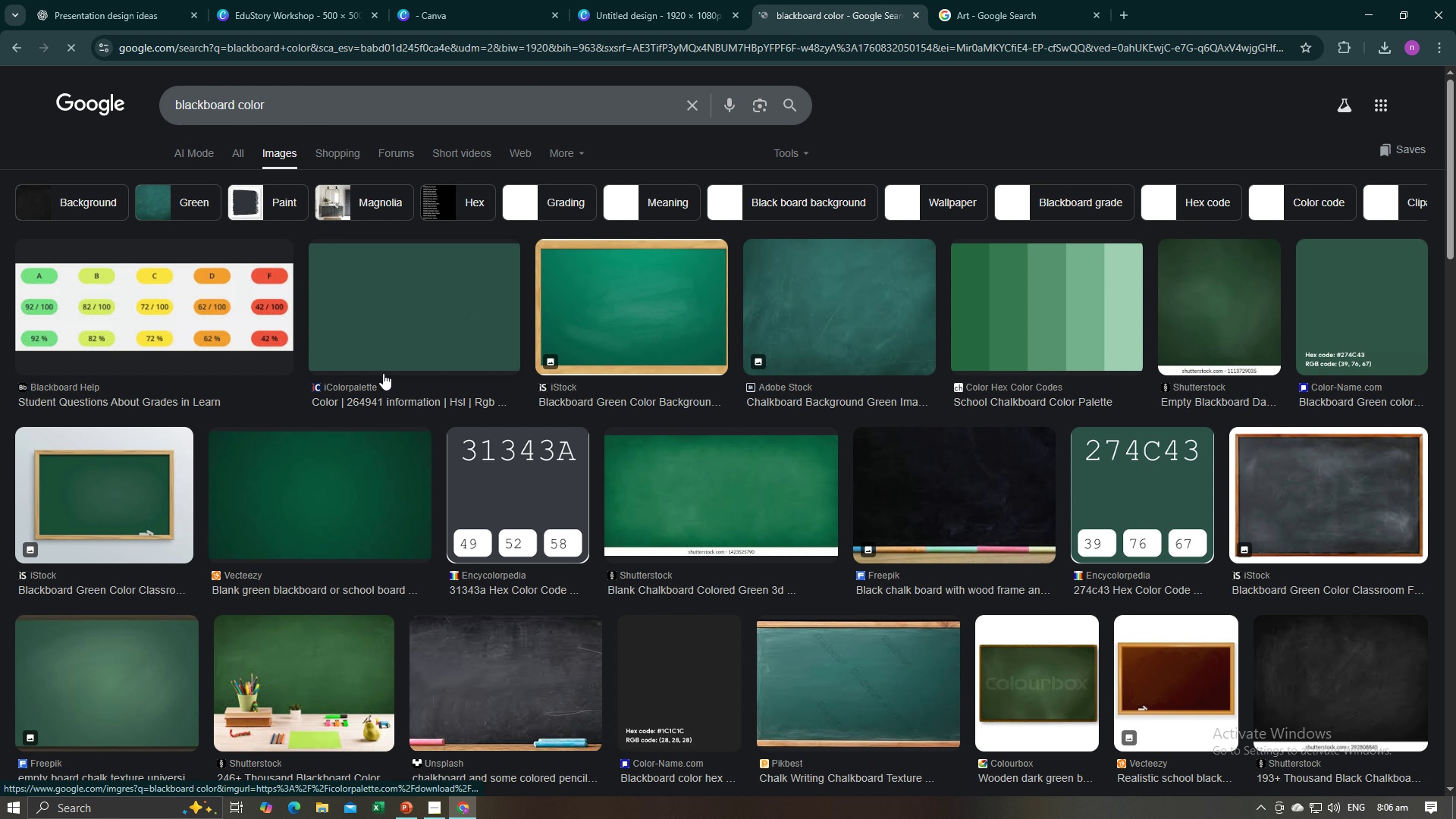 
wait(5.38)
 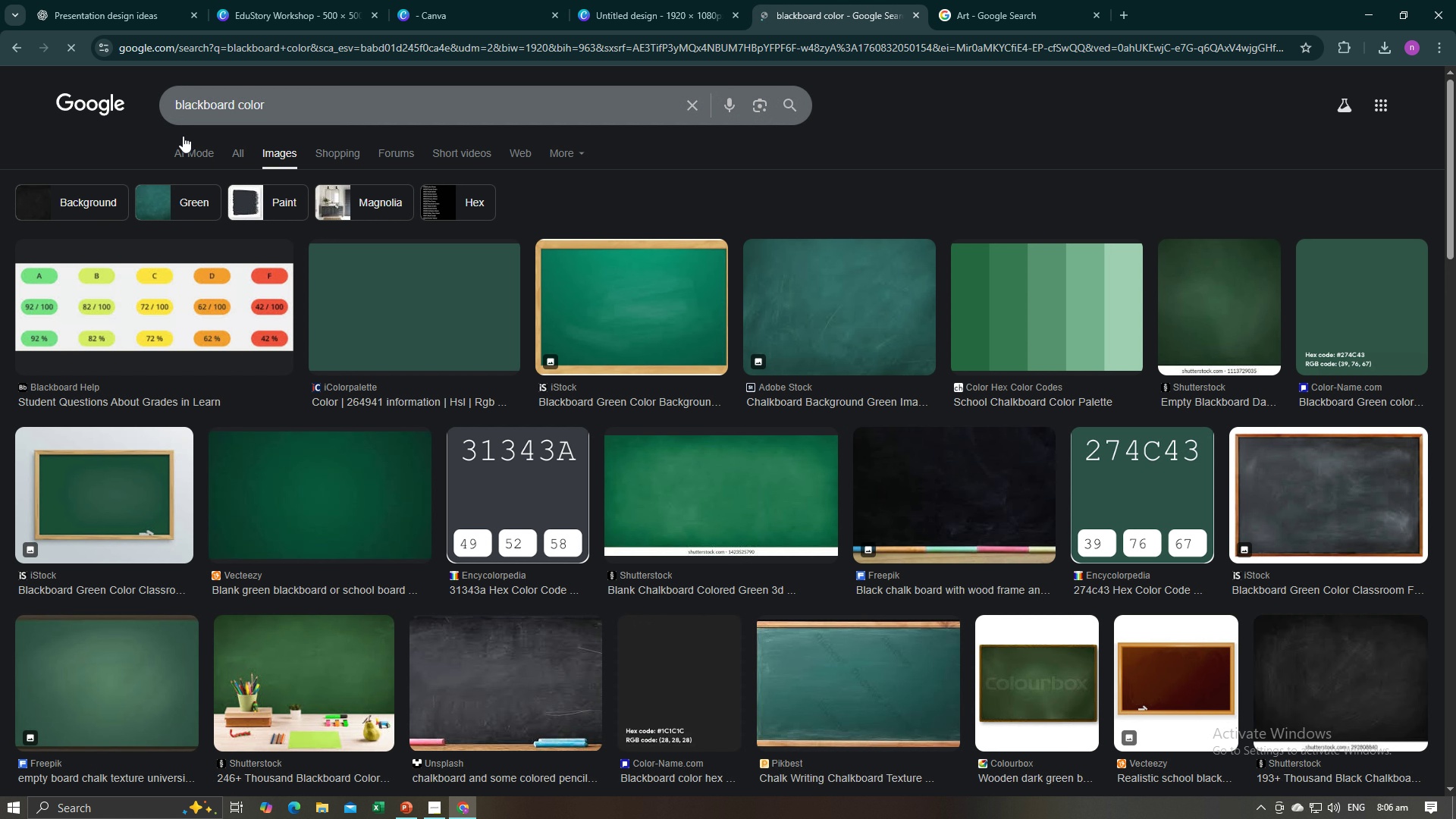 
left_click([283, 115])
 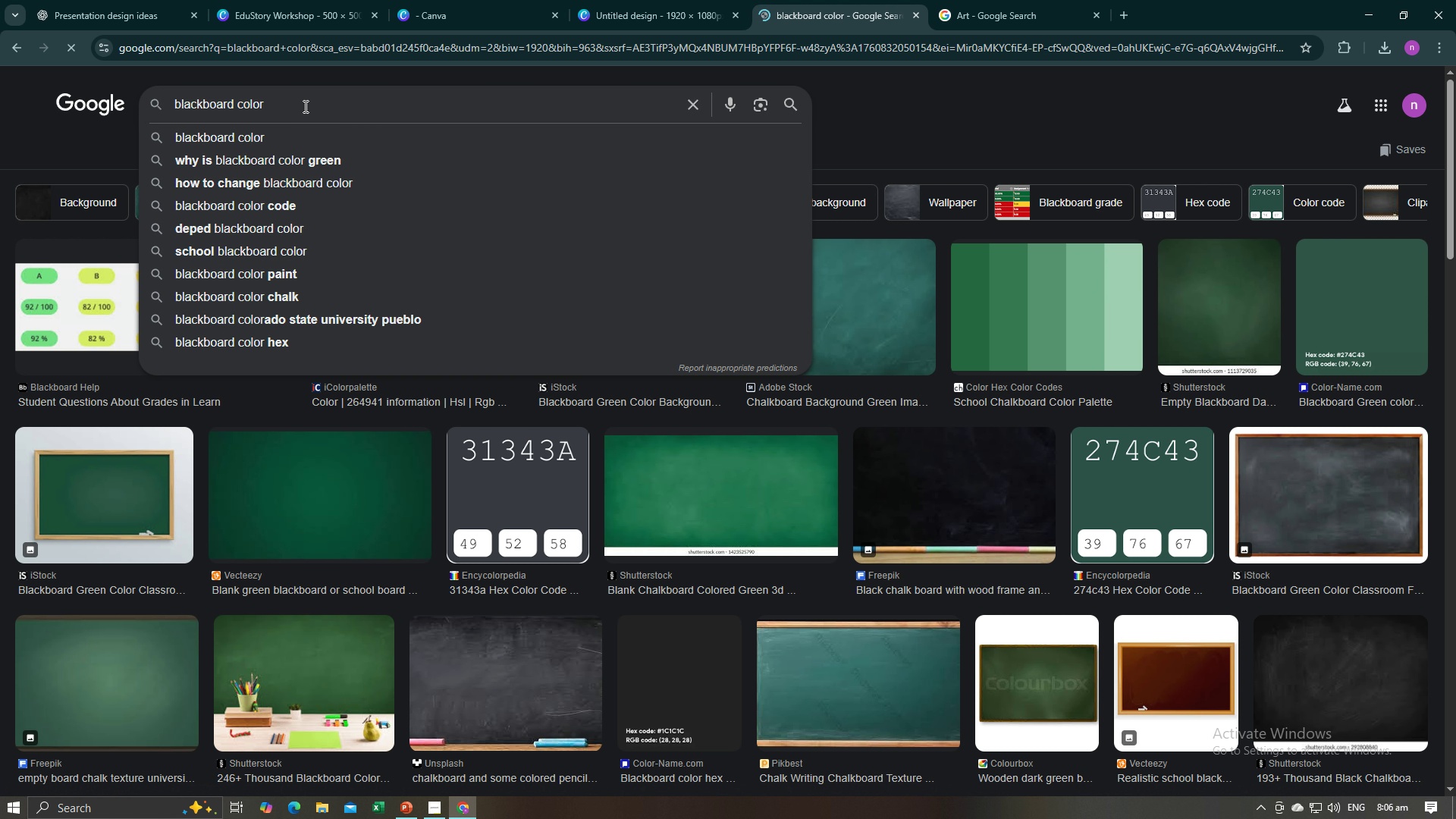 
type( code)
 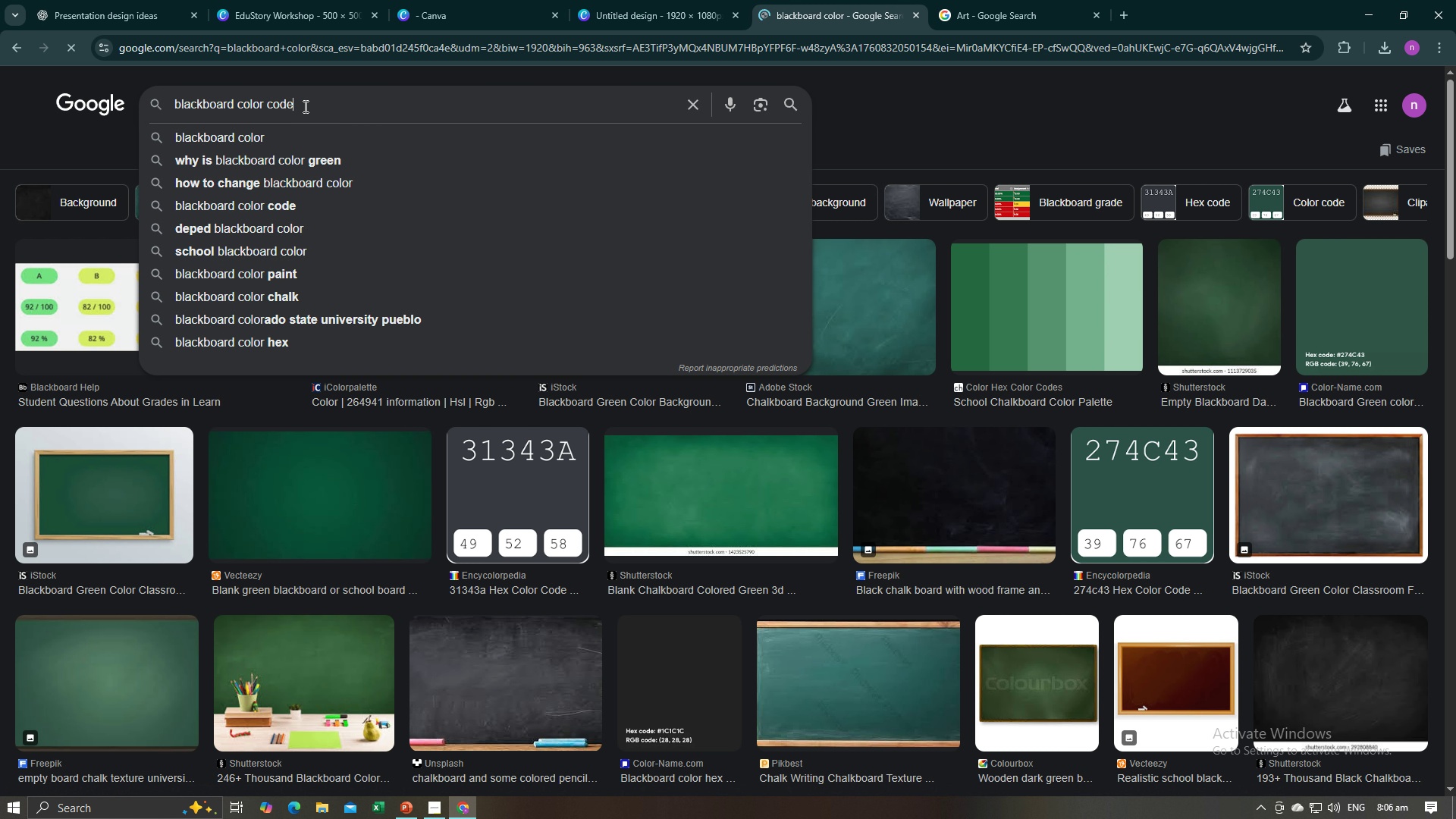 
key(Enter)
 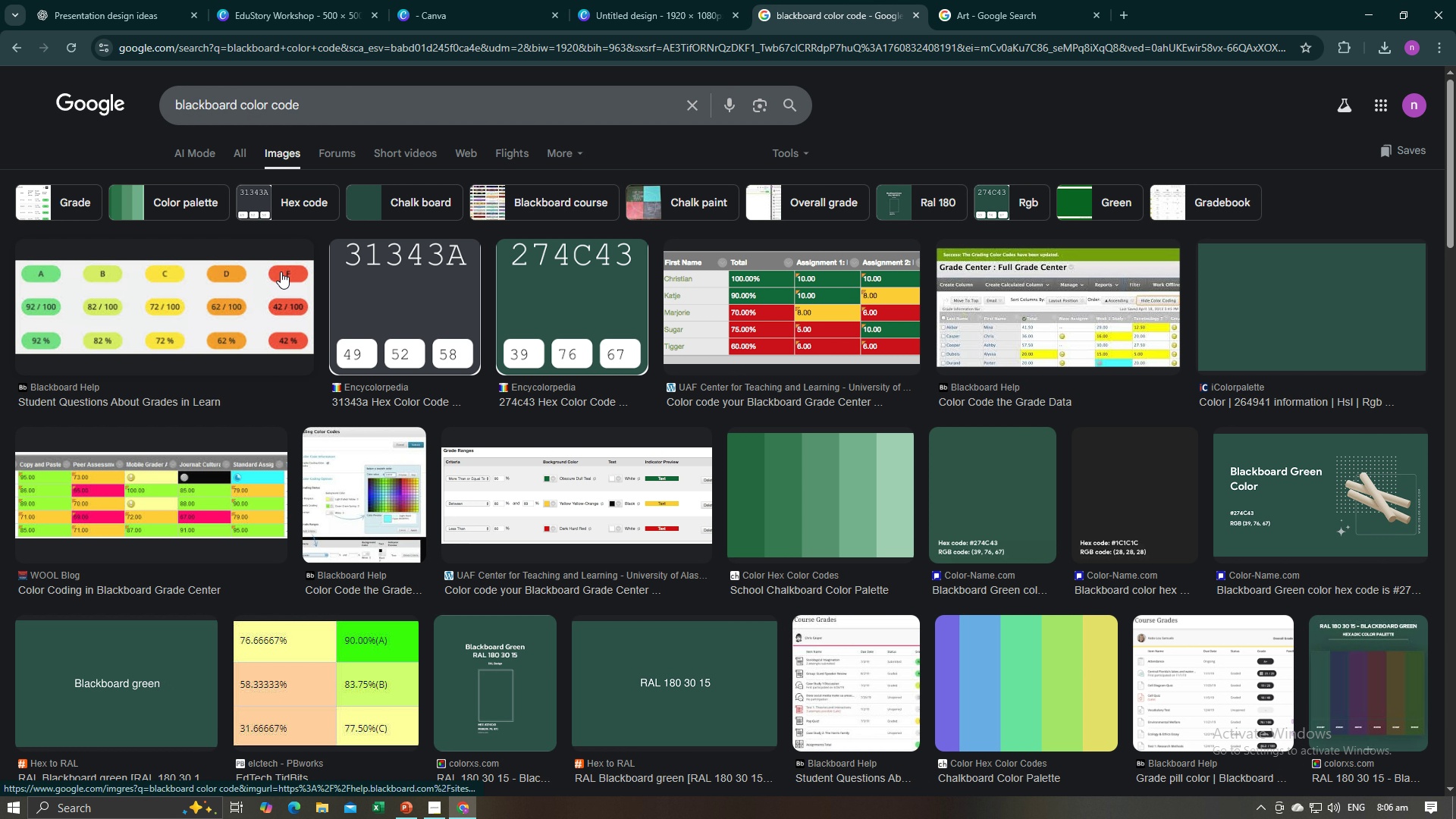 
wait(6.21)
 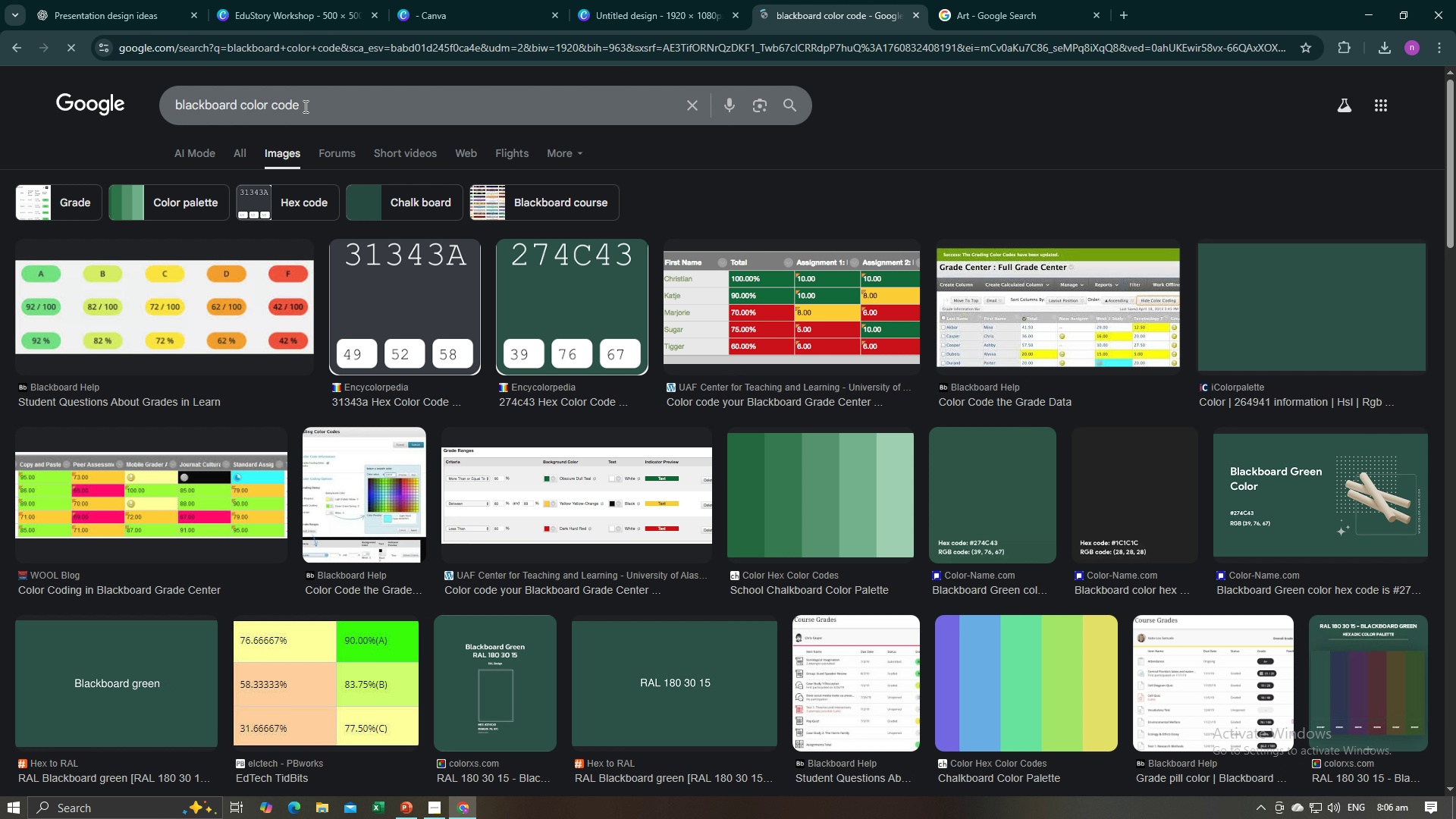 
left_click([234, 150])
 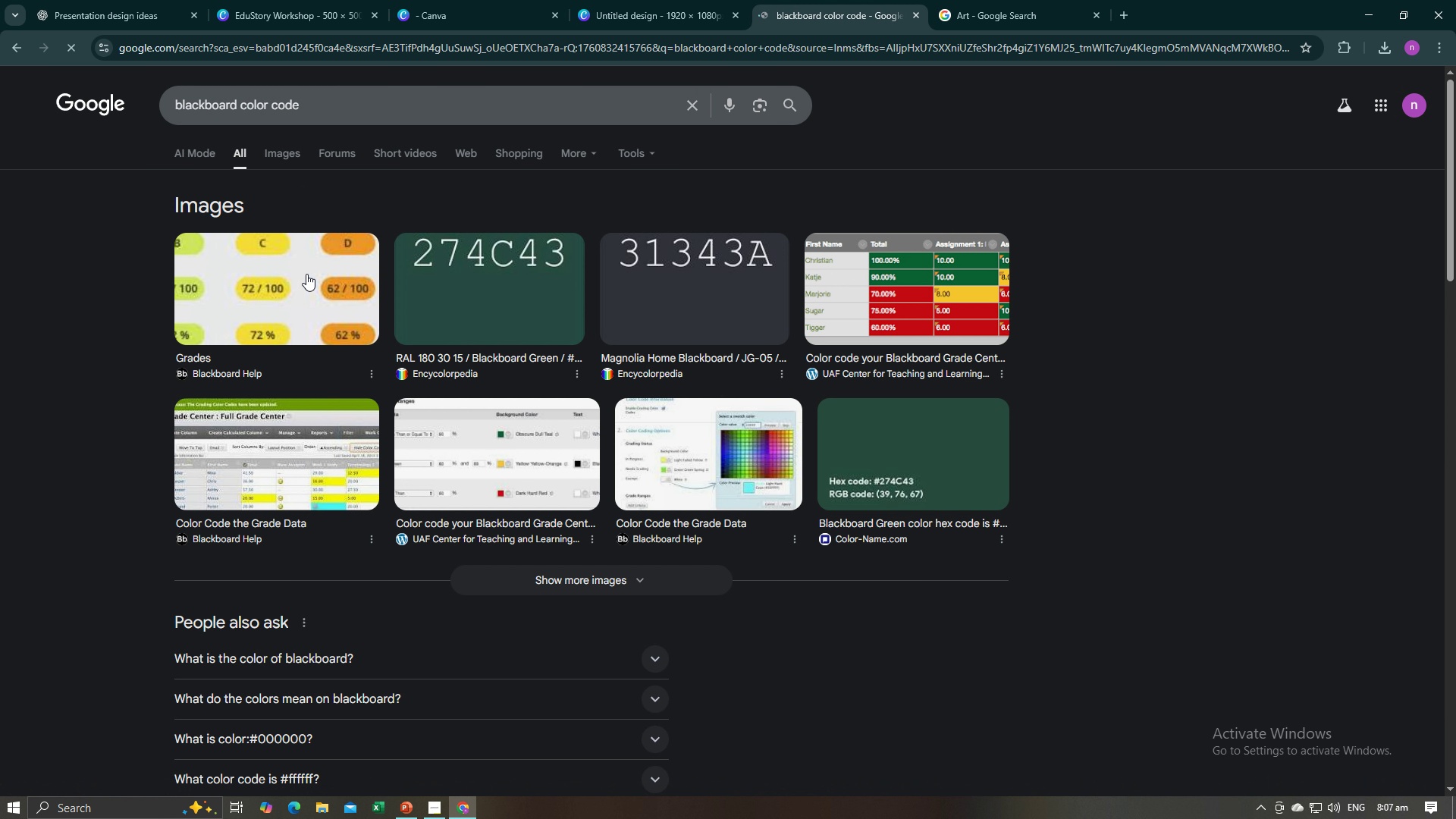 
wait(5.2)
 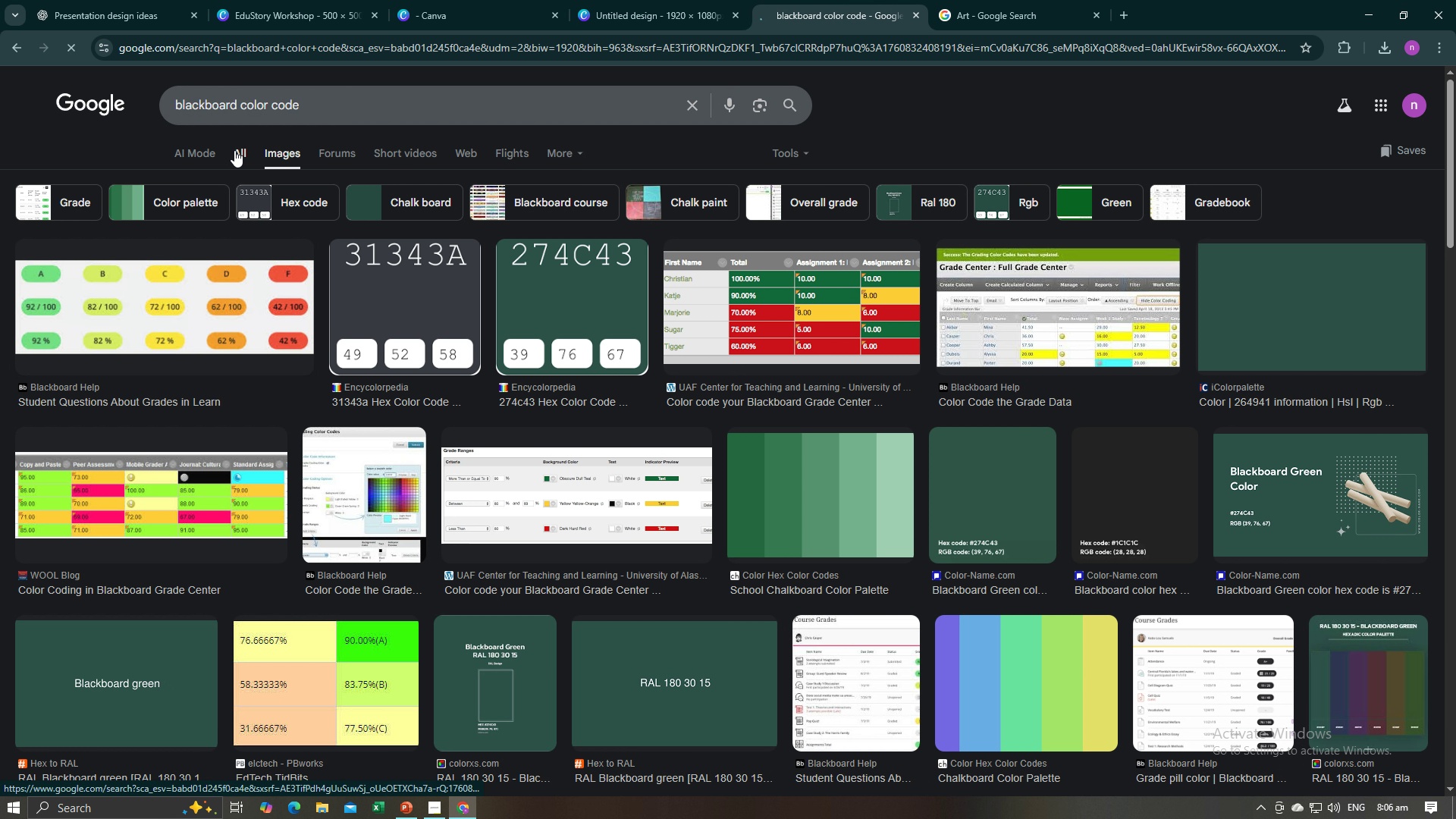 
scroll: coordinate [437, 570], scroll_direction: down, amount: 9.0
 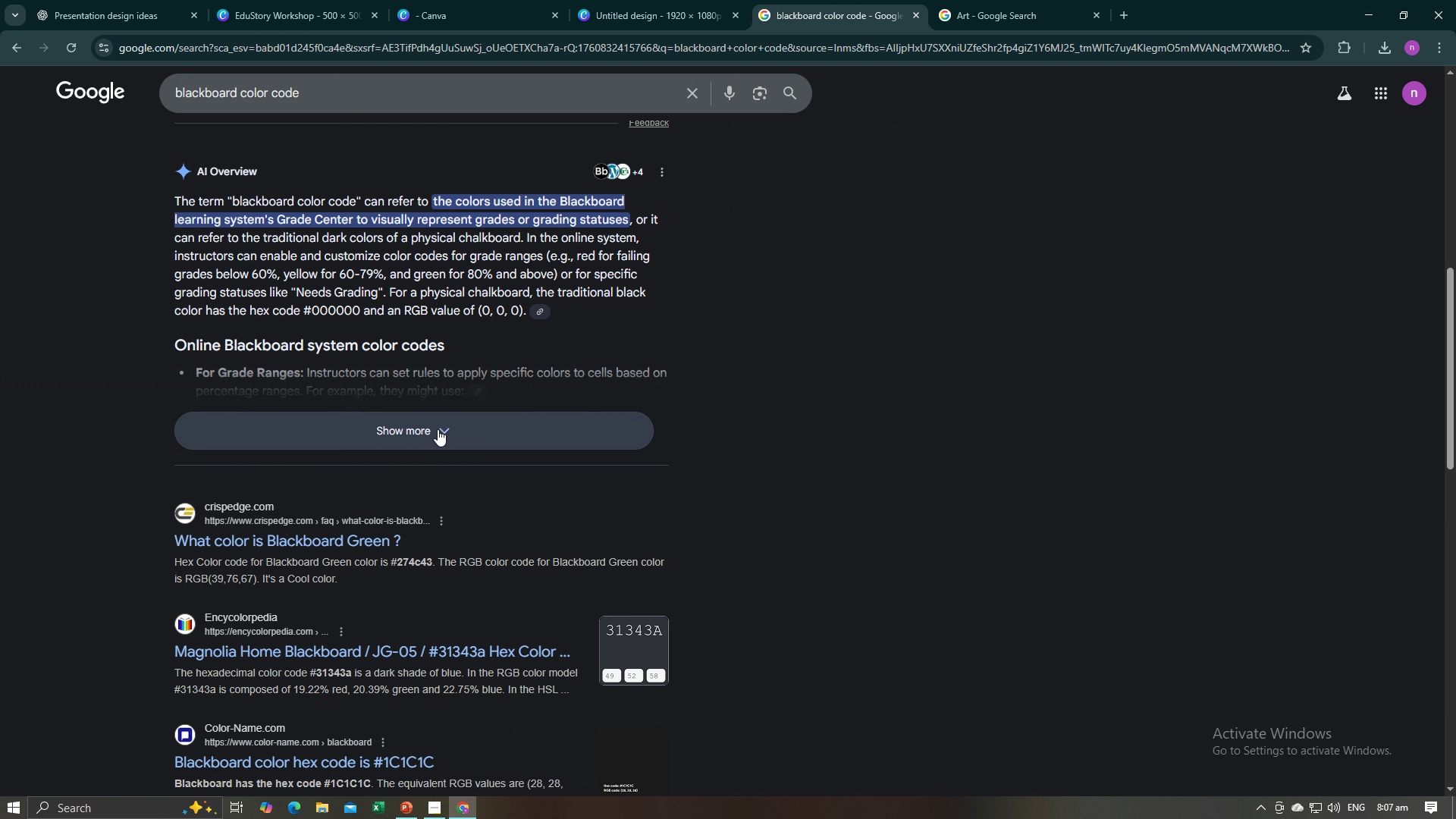 
left_click([438, 428])
 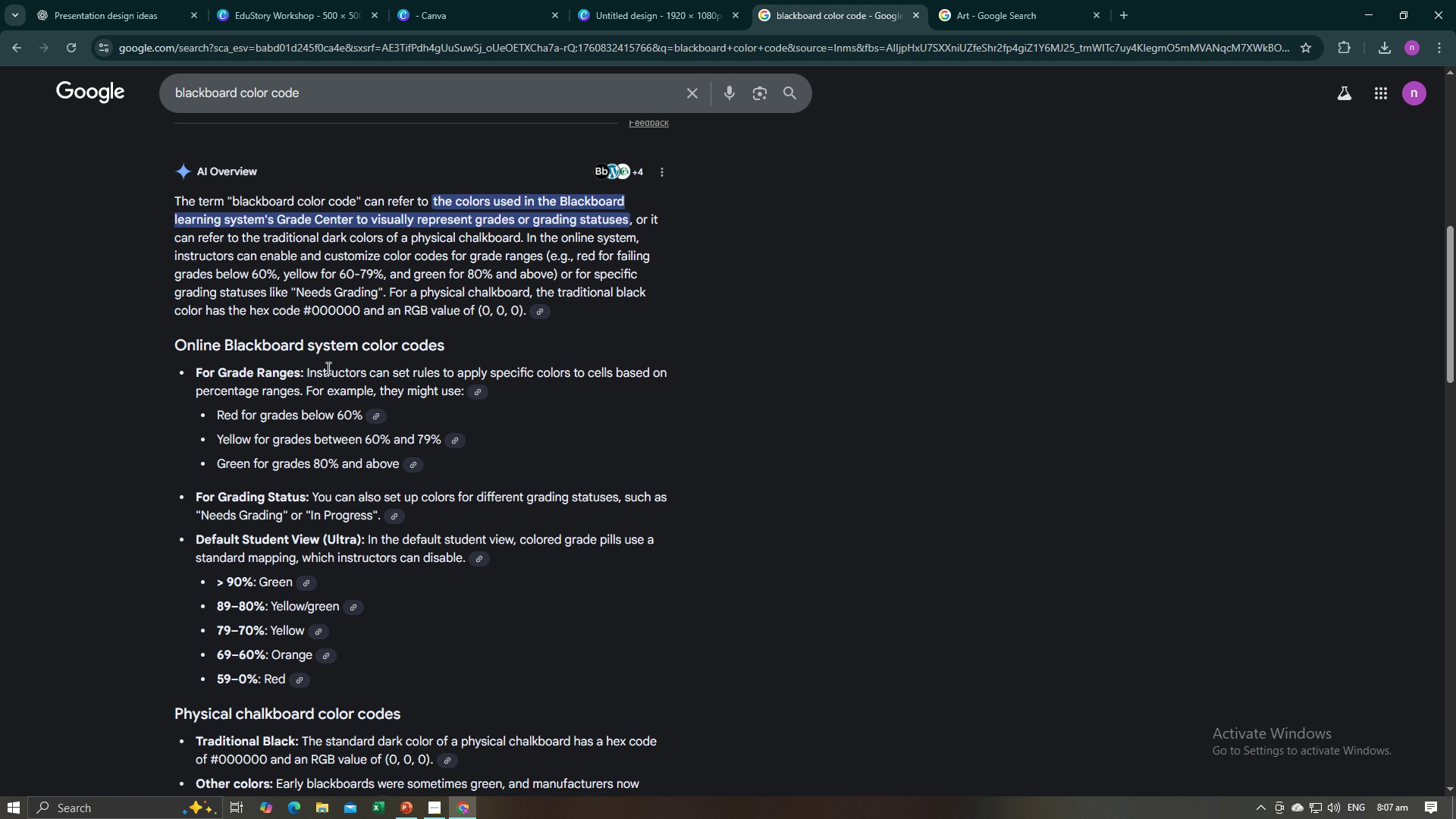 
mouse_move([332, 321])
 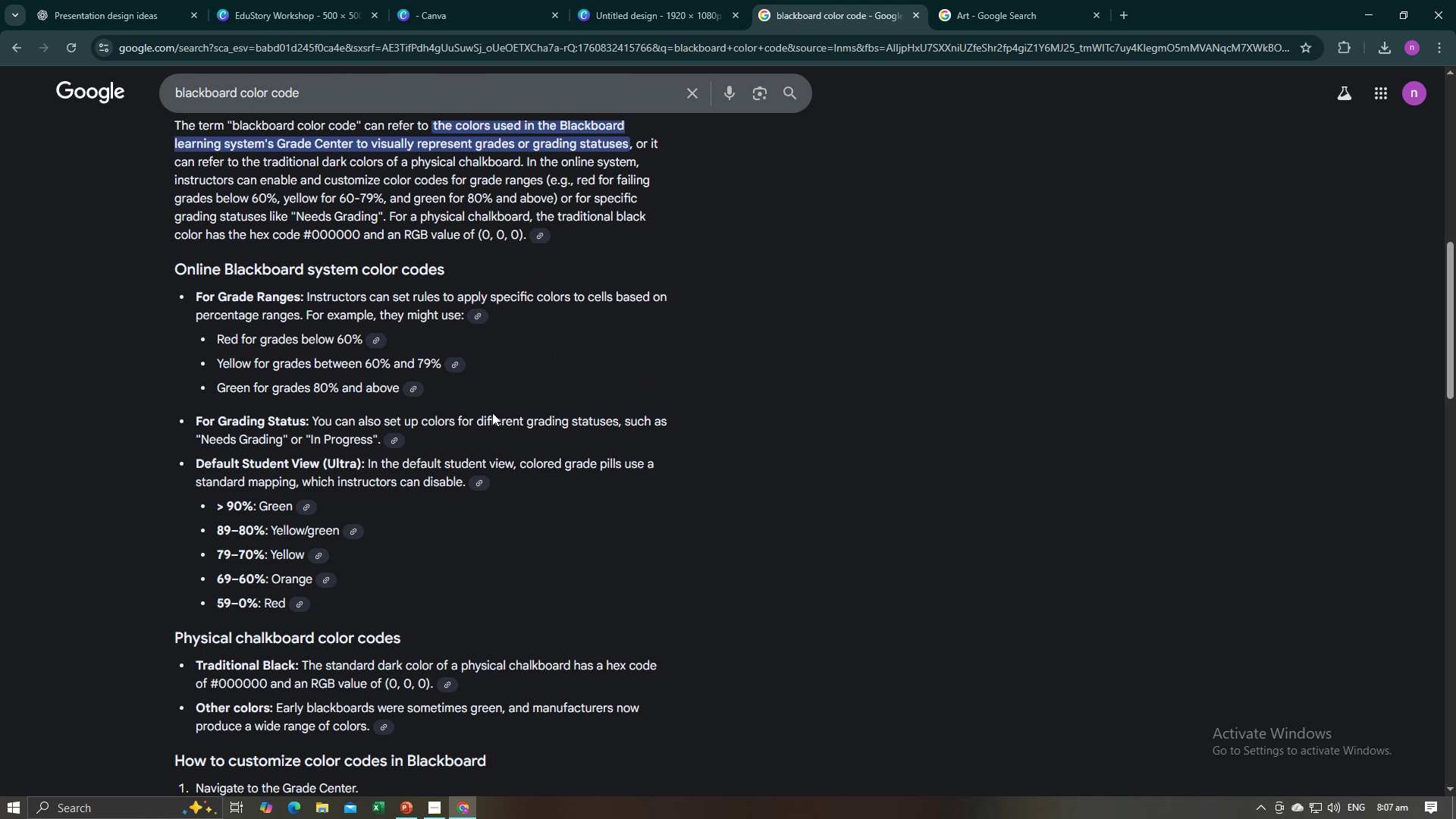 
scroll: coordinate [492, 413], scroll_direction: down, amount: 6.0
 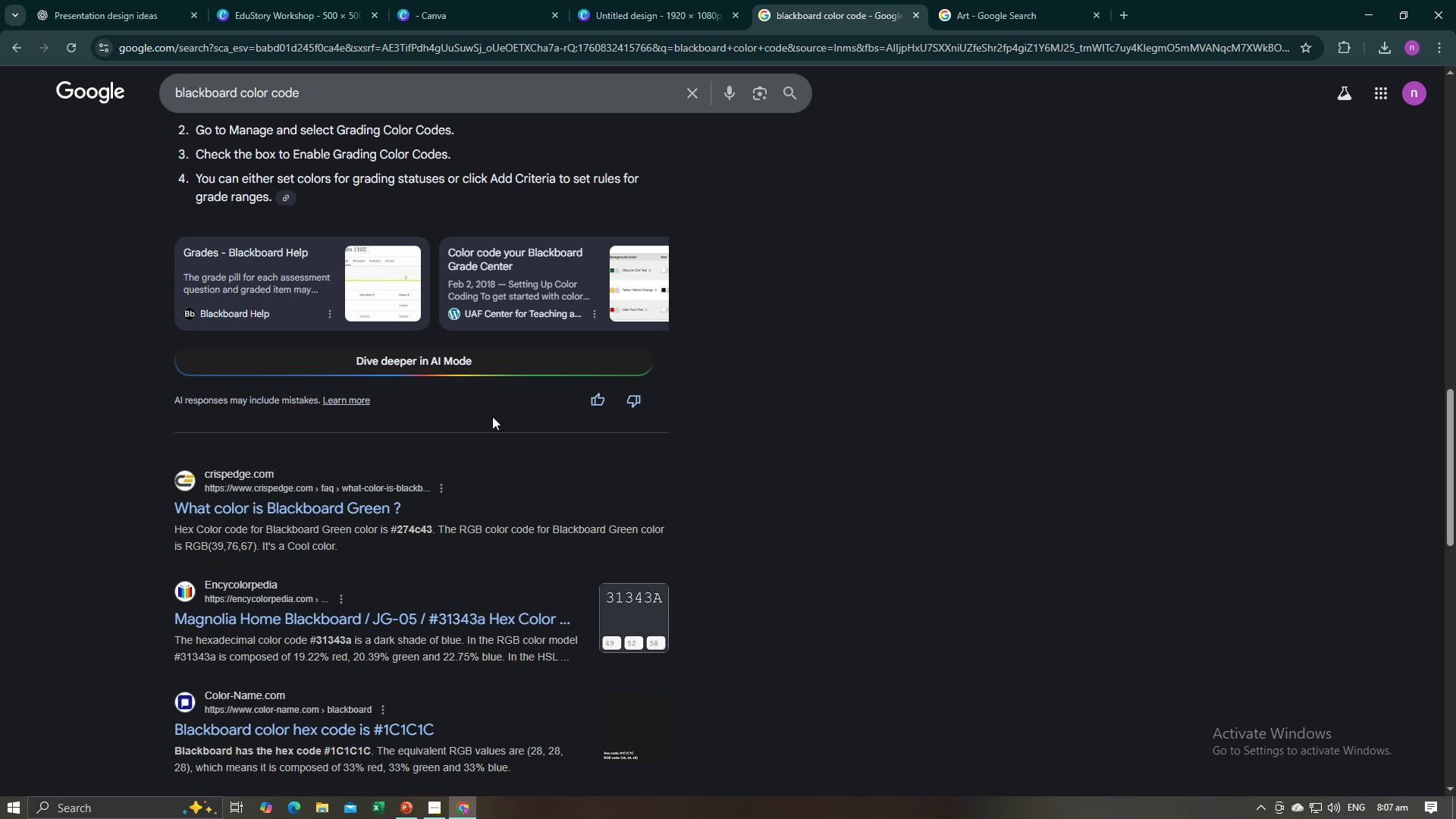 
scroll: coordinate [488, 424], scroll_direction: up, amount: 13.0
 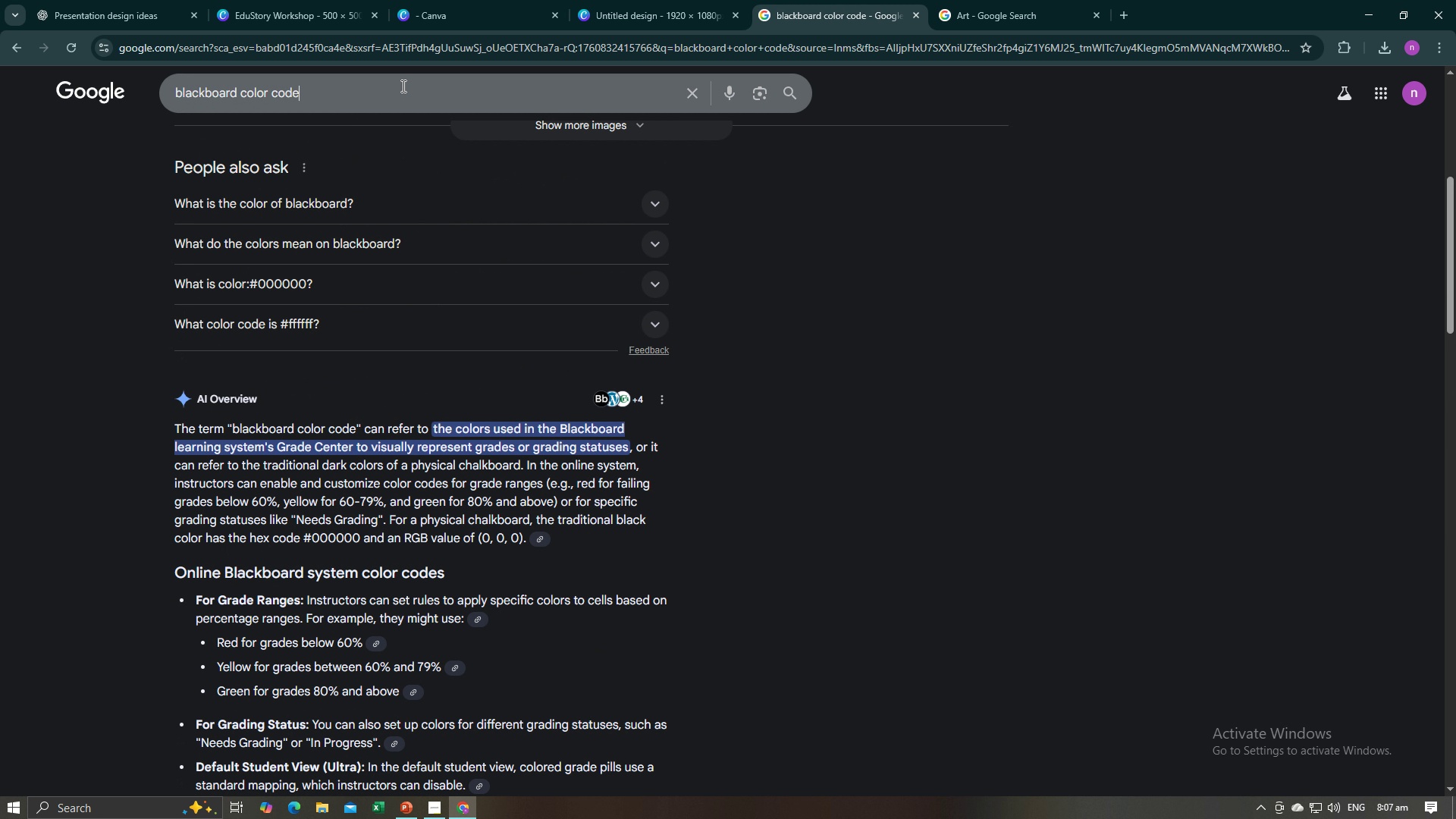 
left_click([402, 86])
 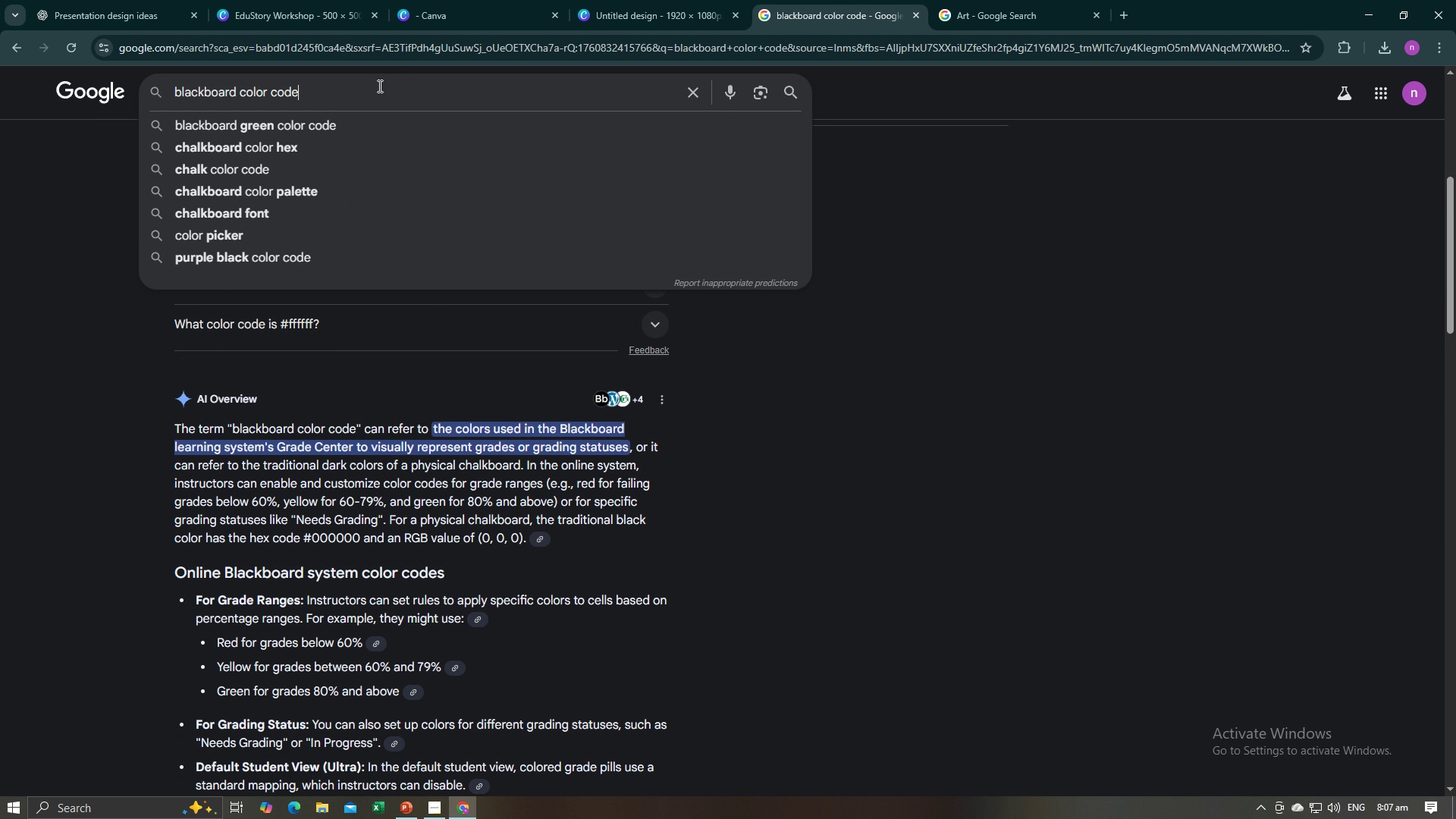 
left_click([362, 135])
 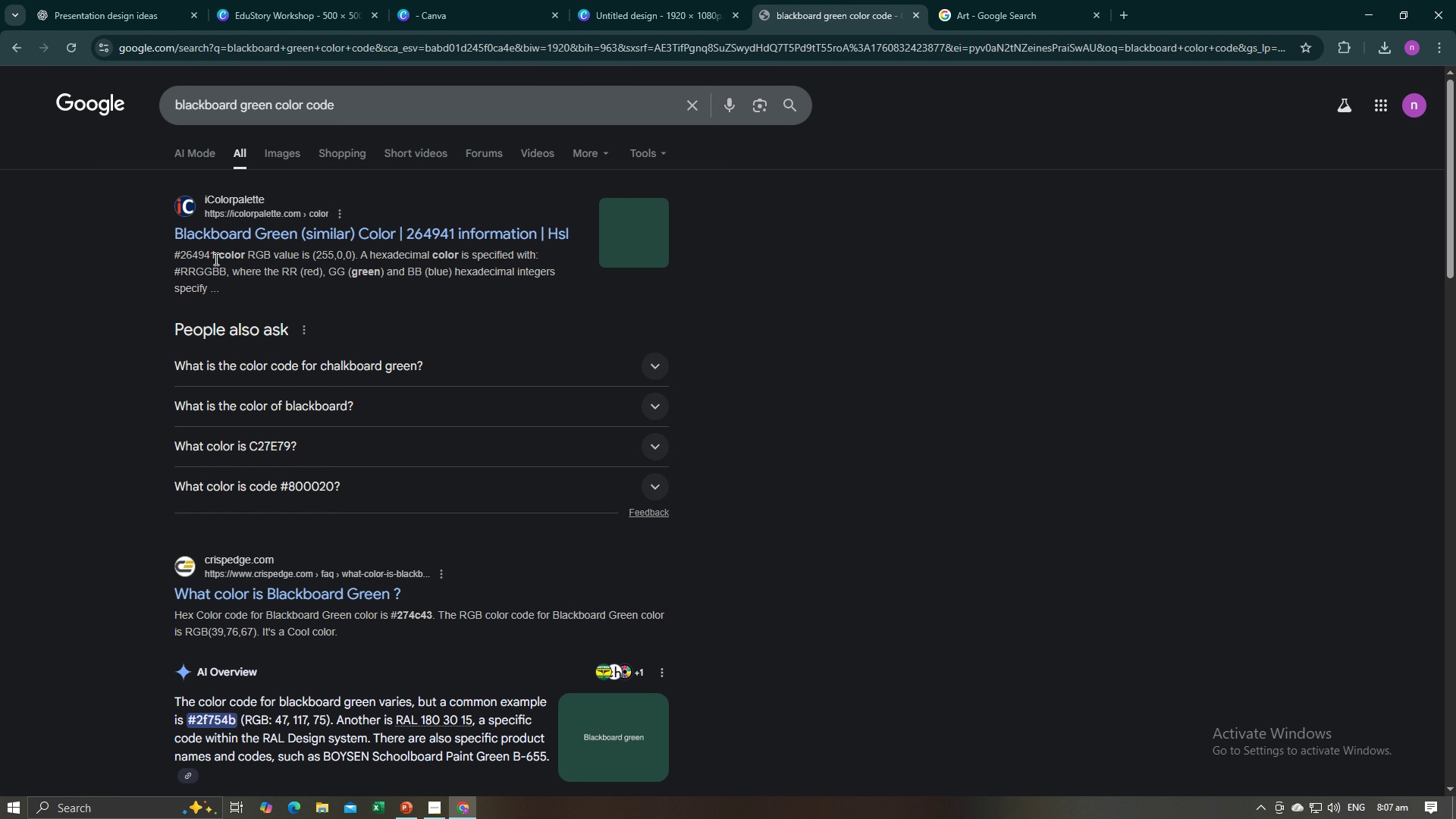 
wait(5.18)
 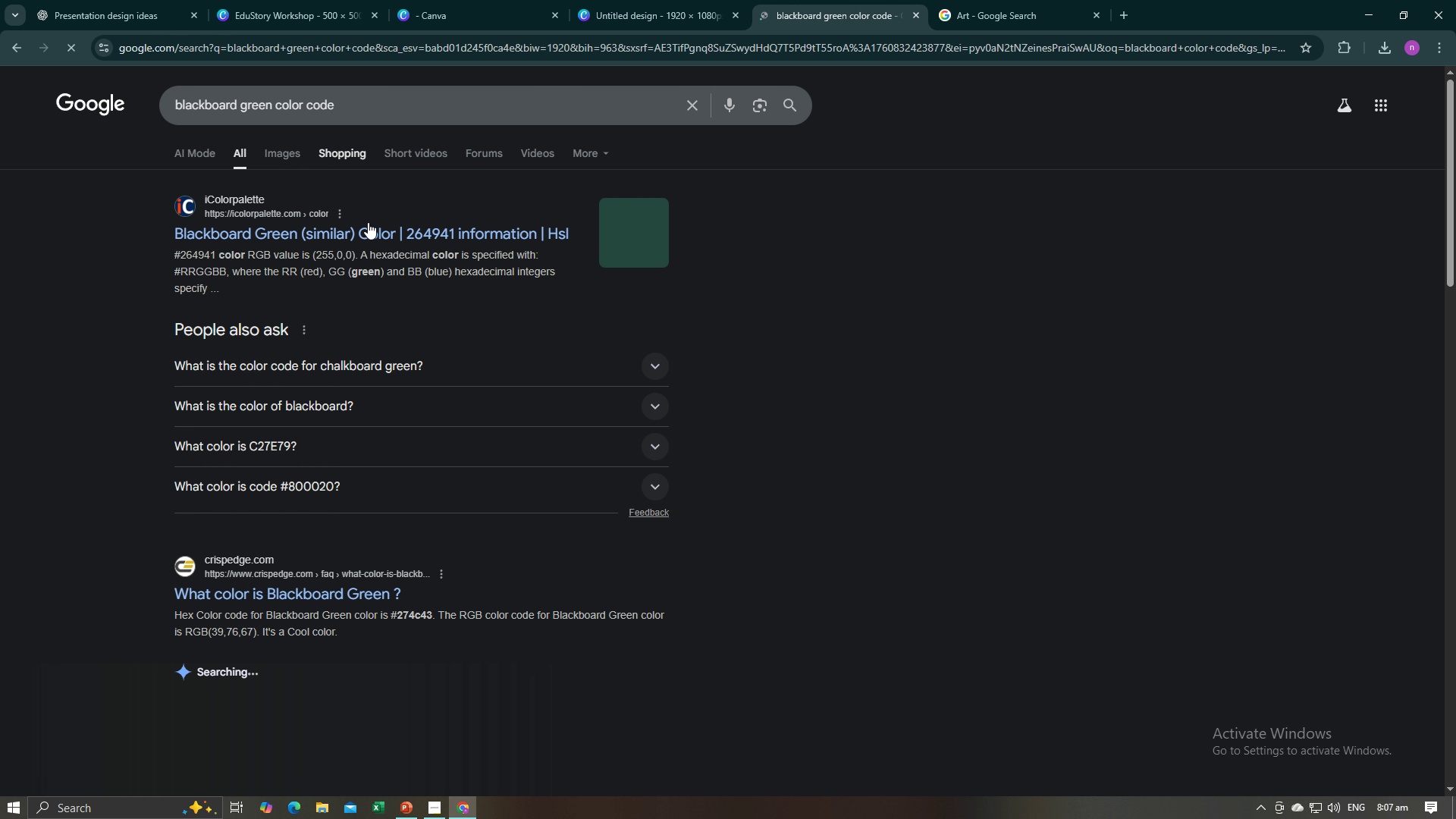 
left_click_drag(start_coordinate=[214, 256], to_coordinate=[171, 251])
 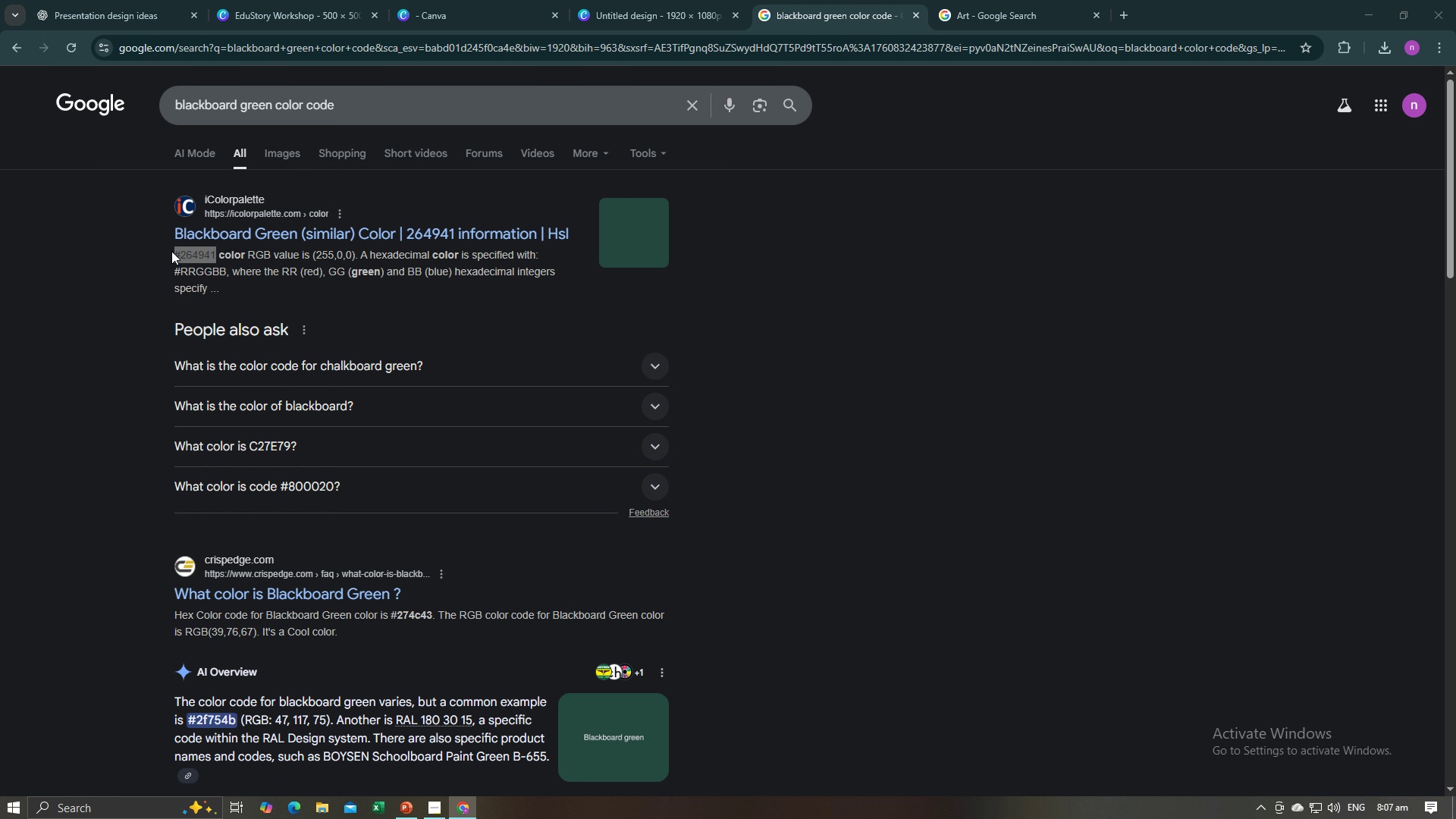 
key(Control+C)
 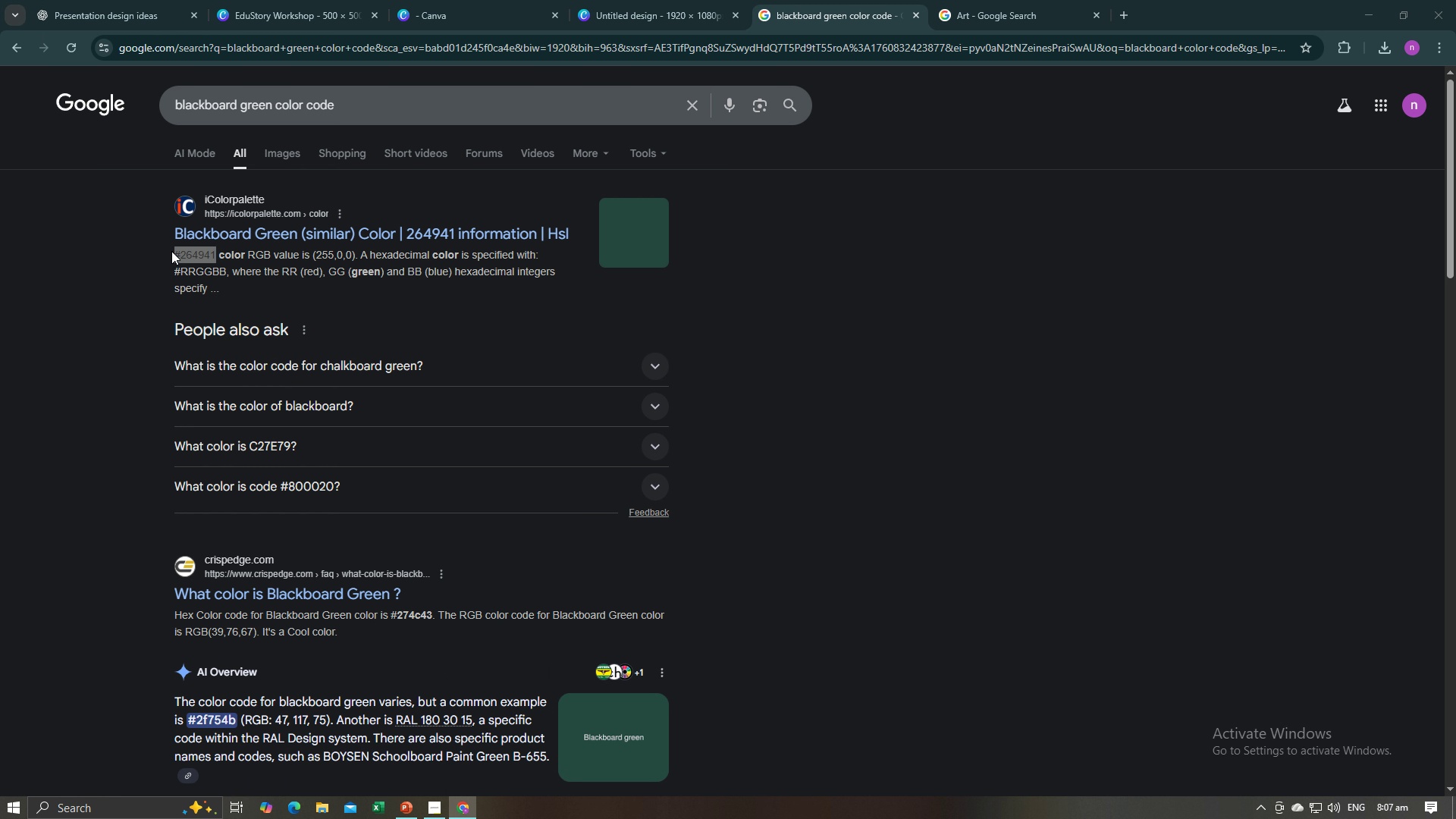 
key(Control+C)
 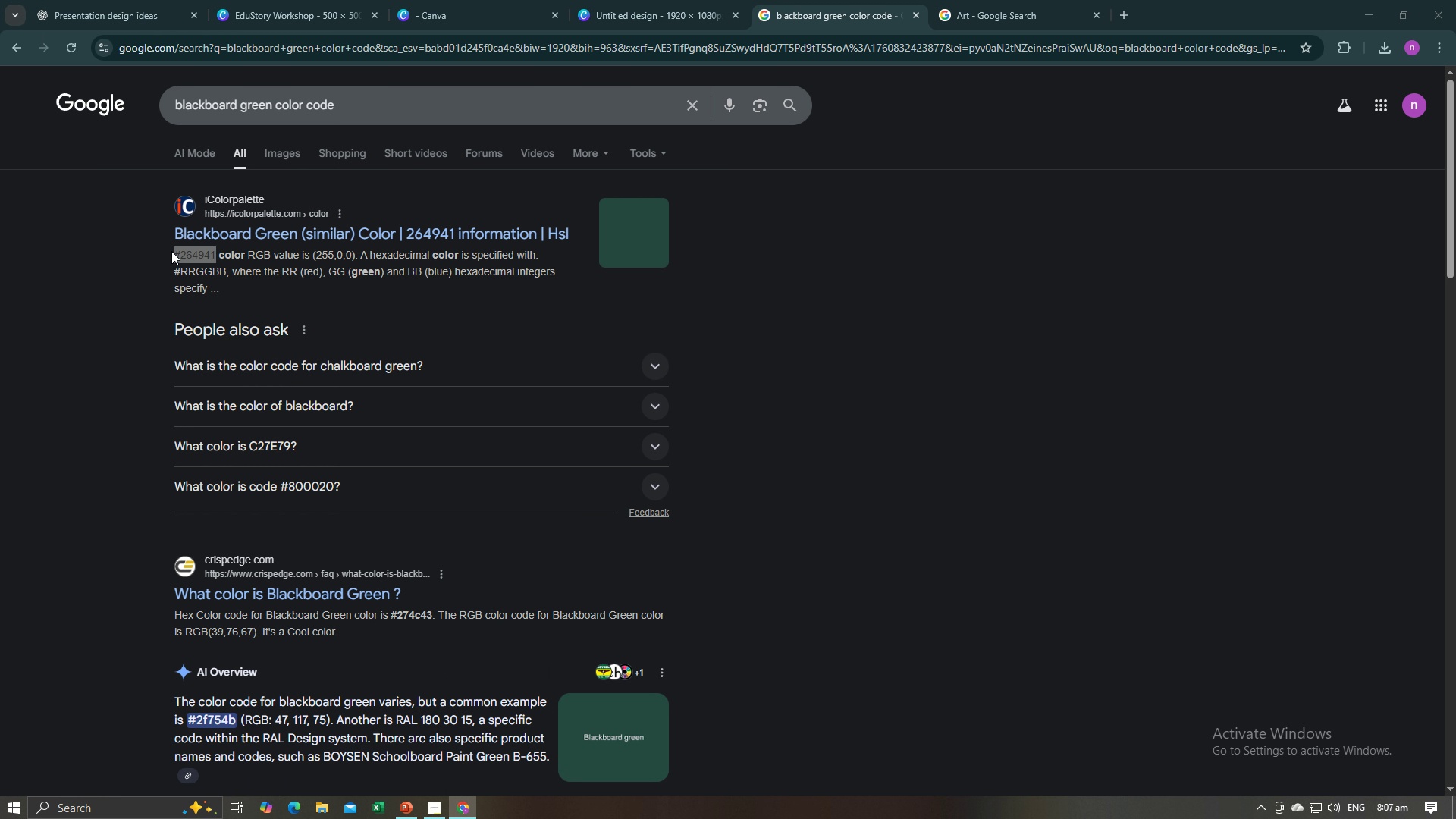 
key(Alt+AltLeft)
 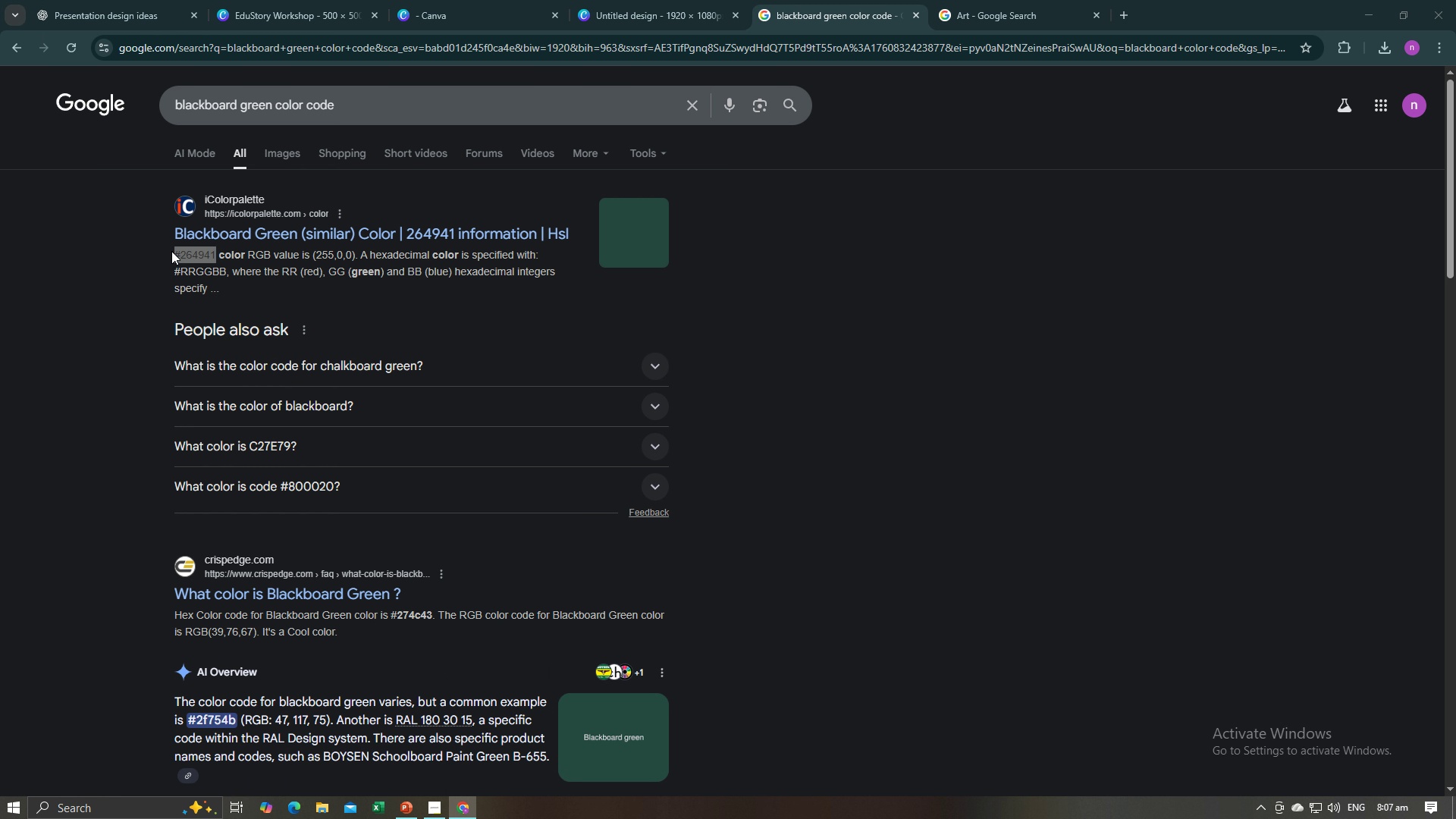 
key(Alt+Tab)
 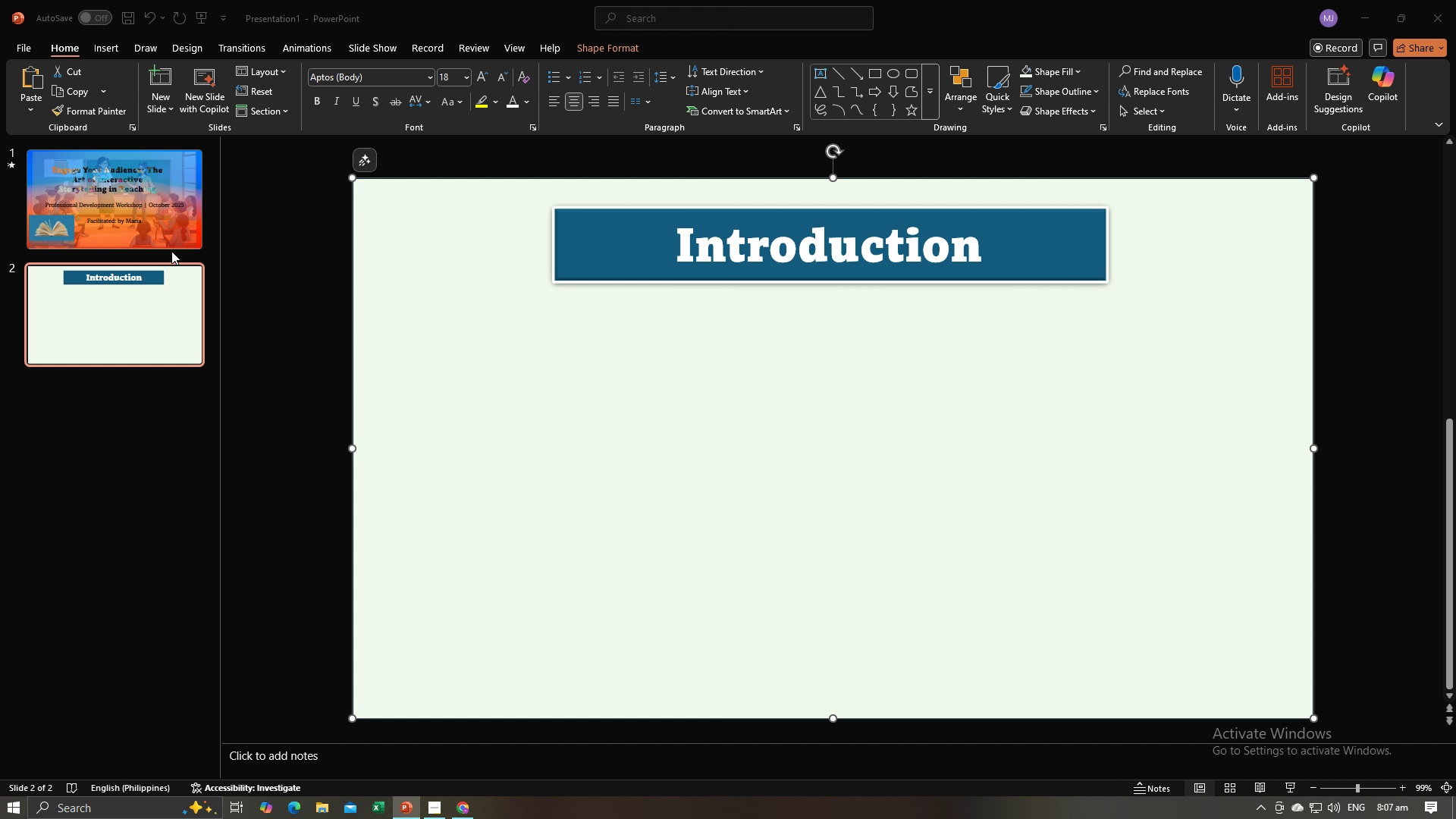 
key(Alt+Tab)
 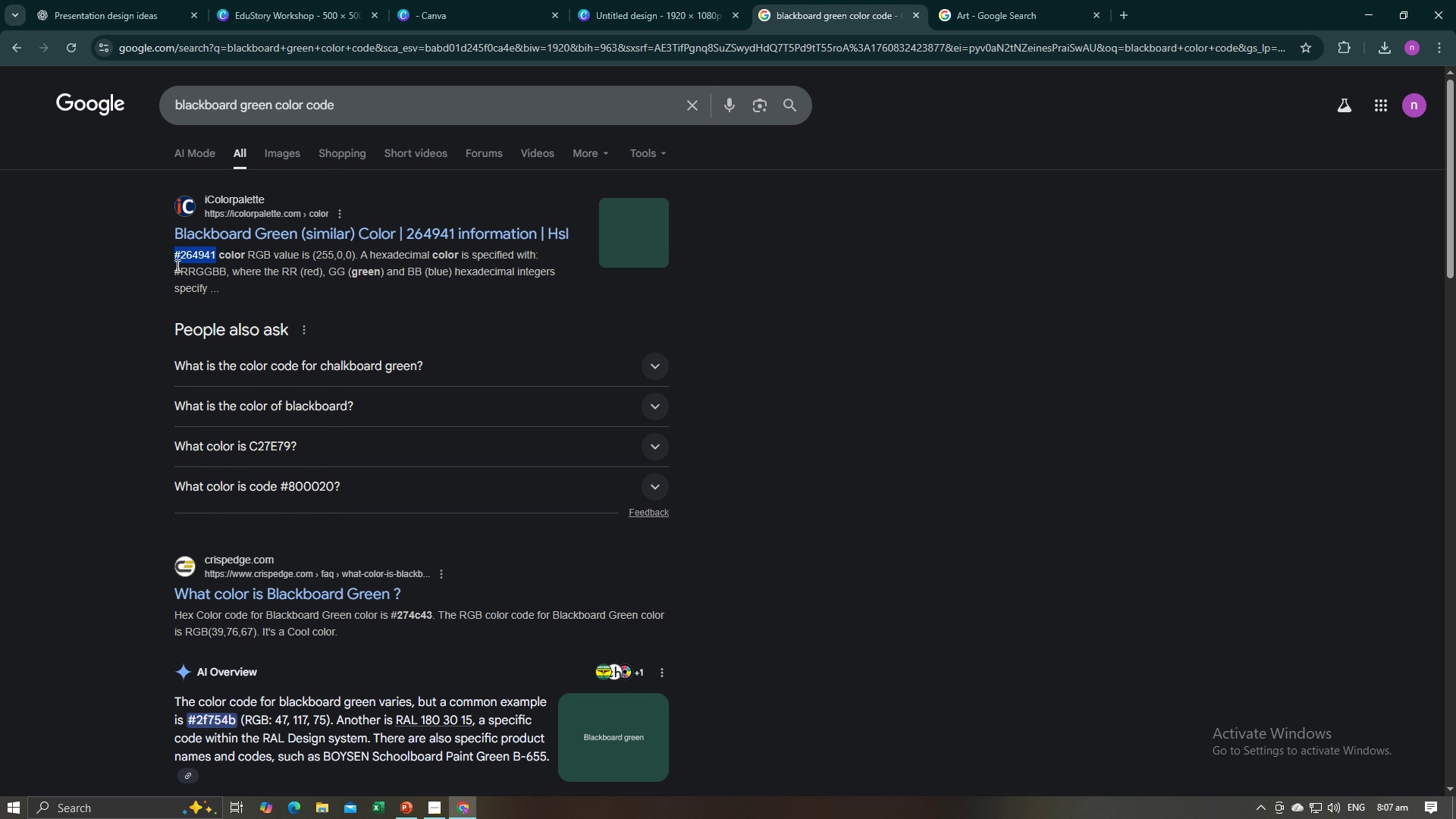 
key(Alt+AltLeft)
 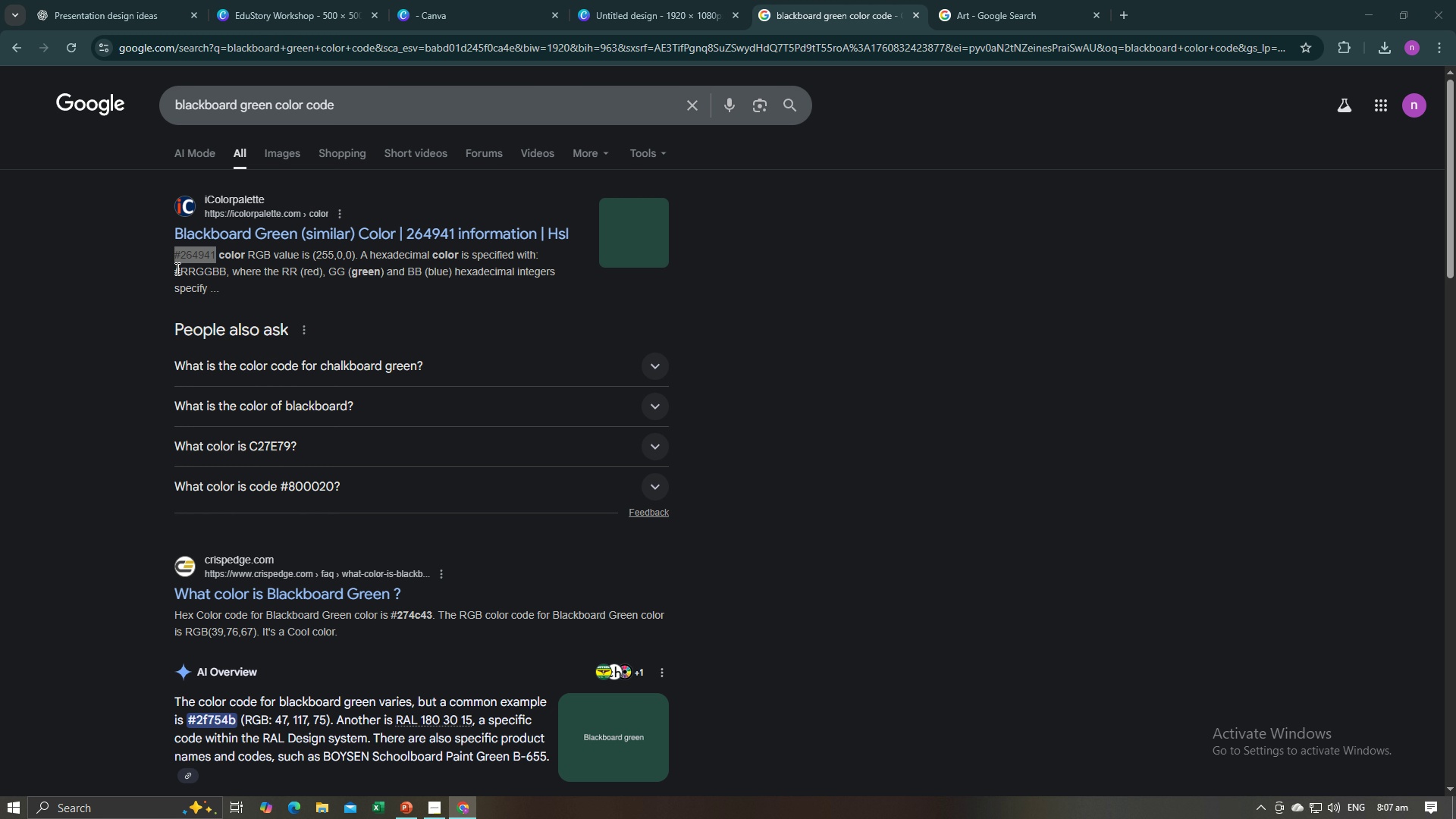 
key(Alt+Tab)
 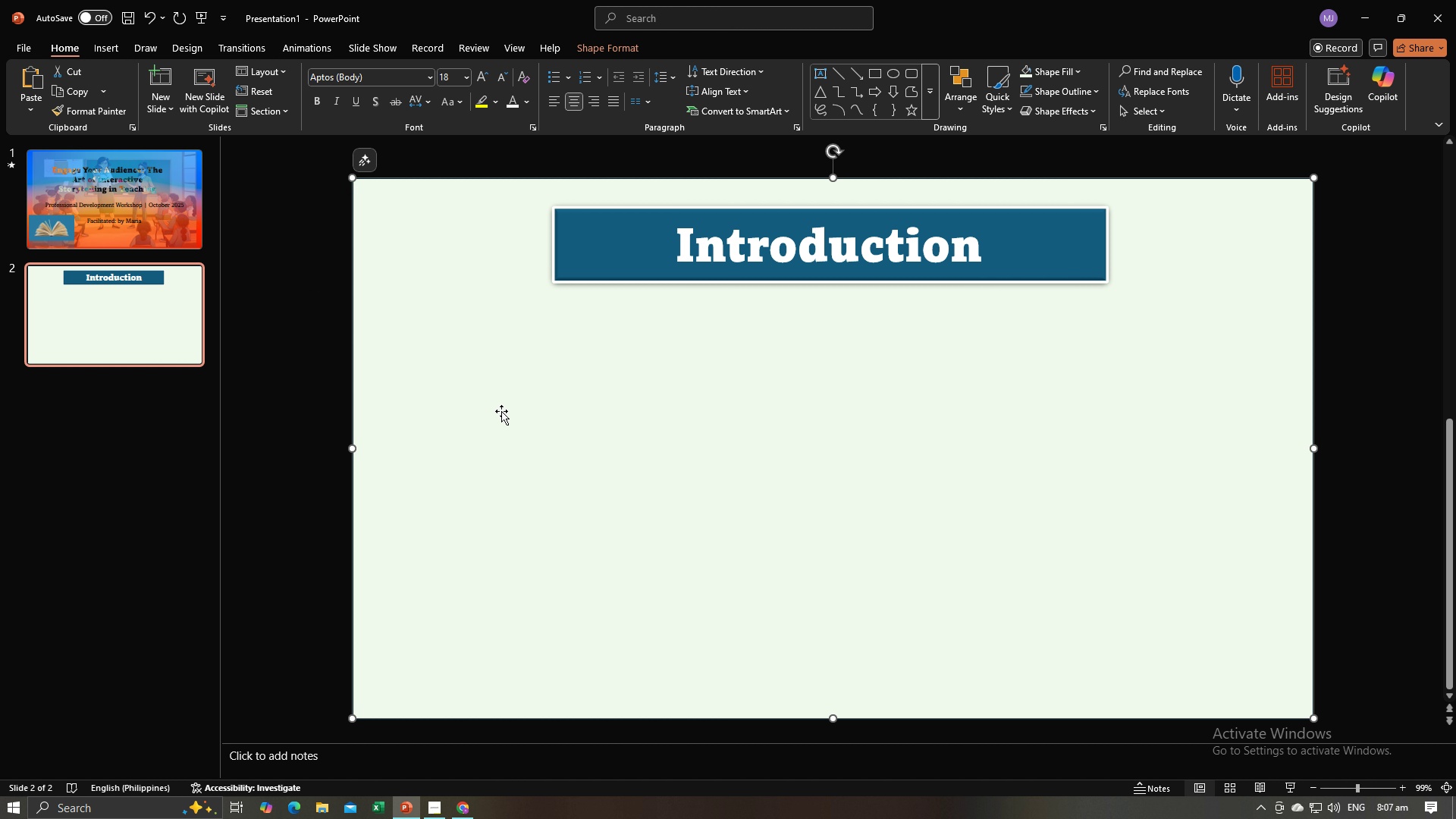 
key(Alt+AltLeft)
 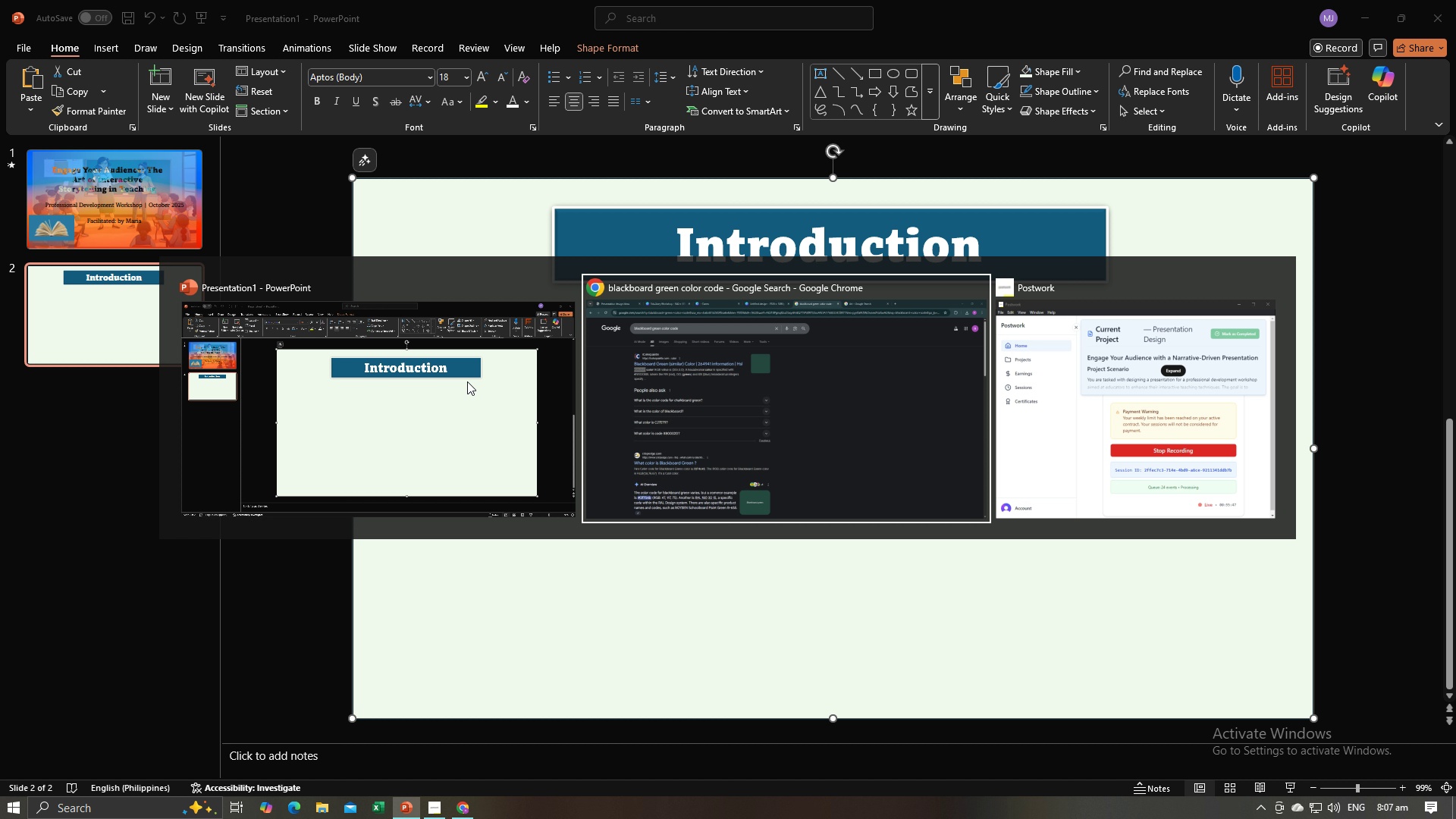 
key(Alt+Tab)
 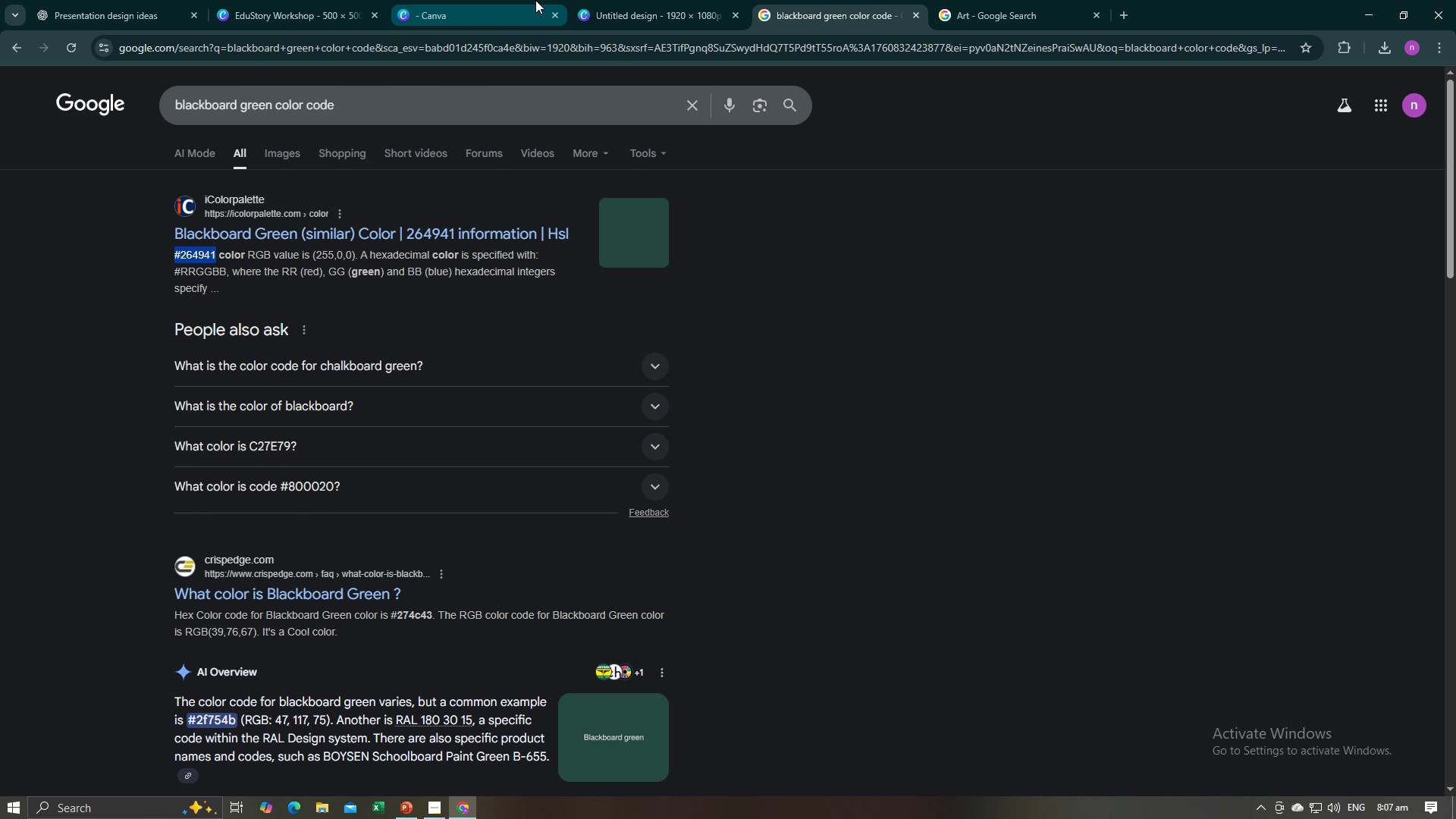 
left_click([593, 0])
 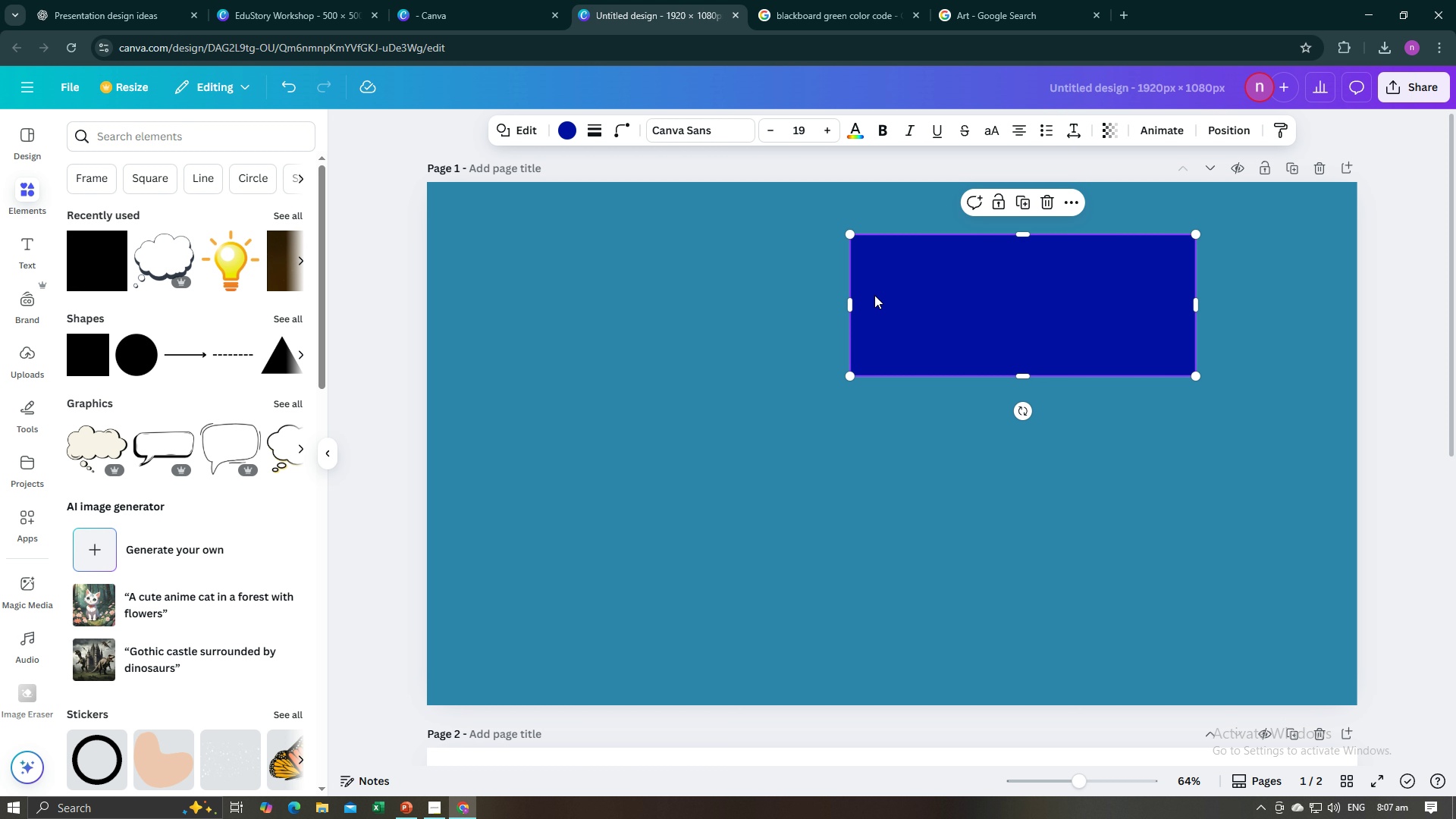 
left_click([874, 295])
 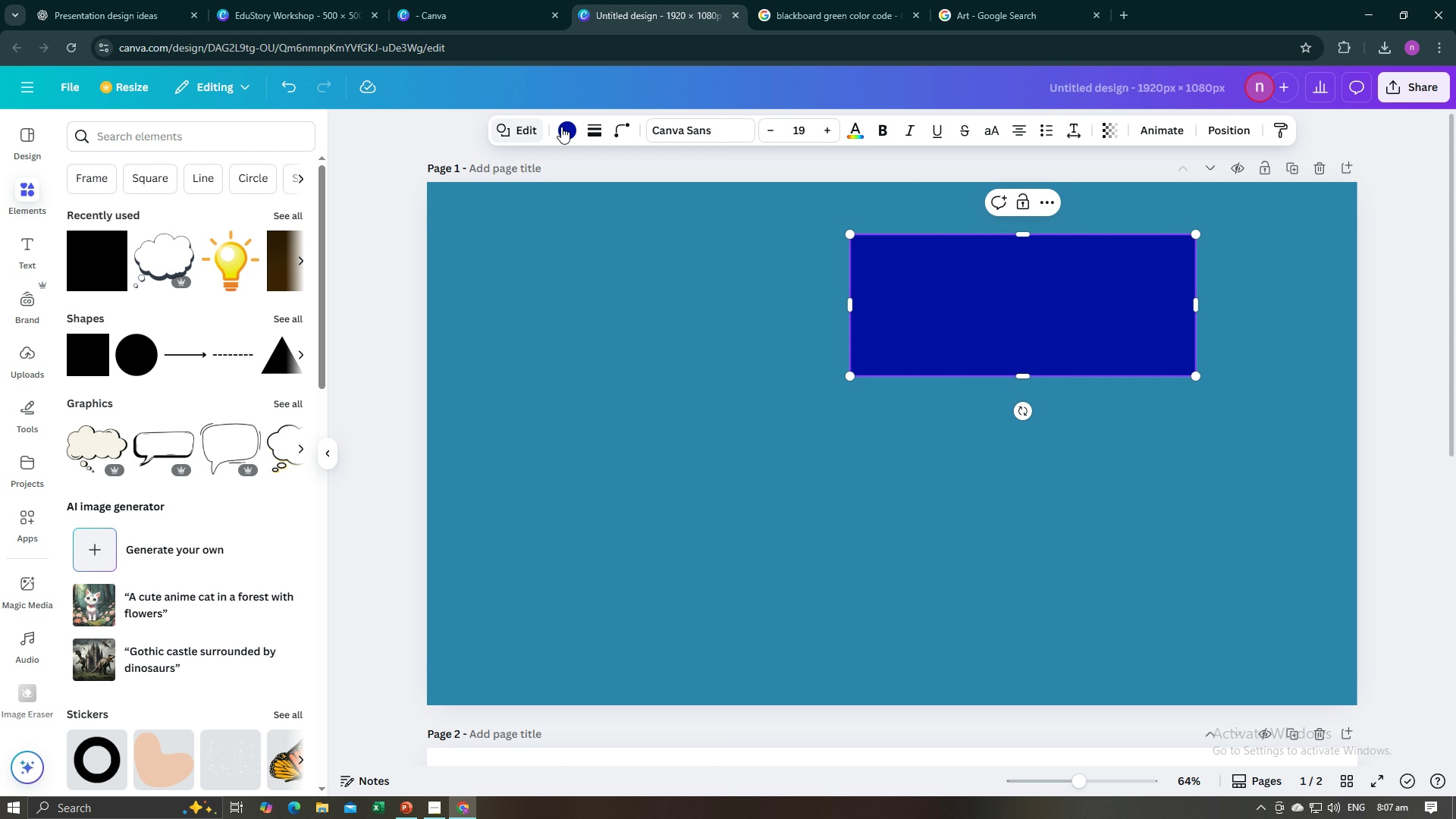 
left_click([561, 127])
 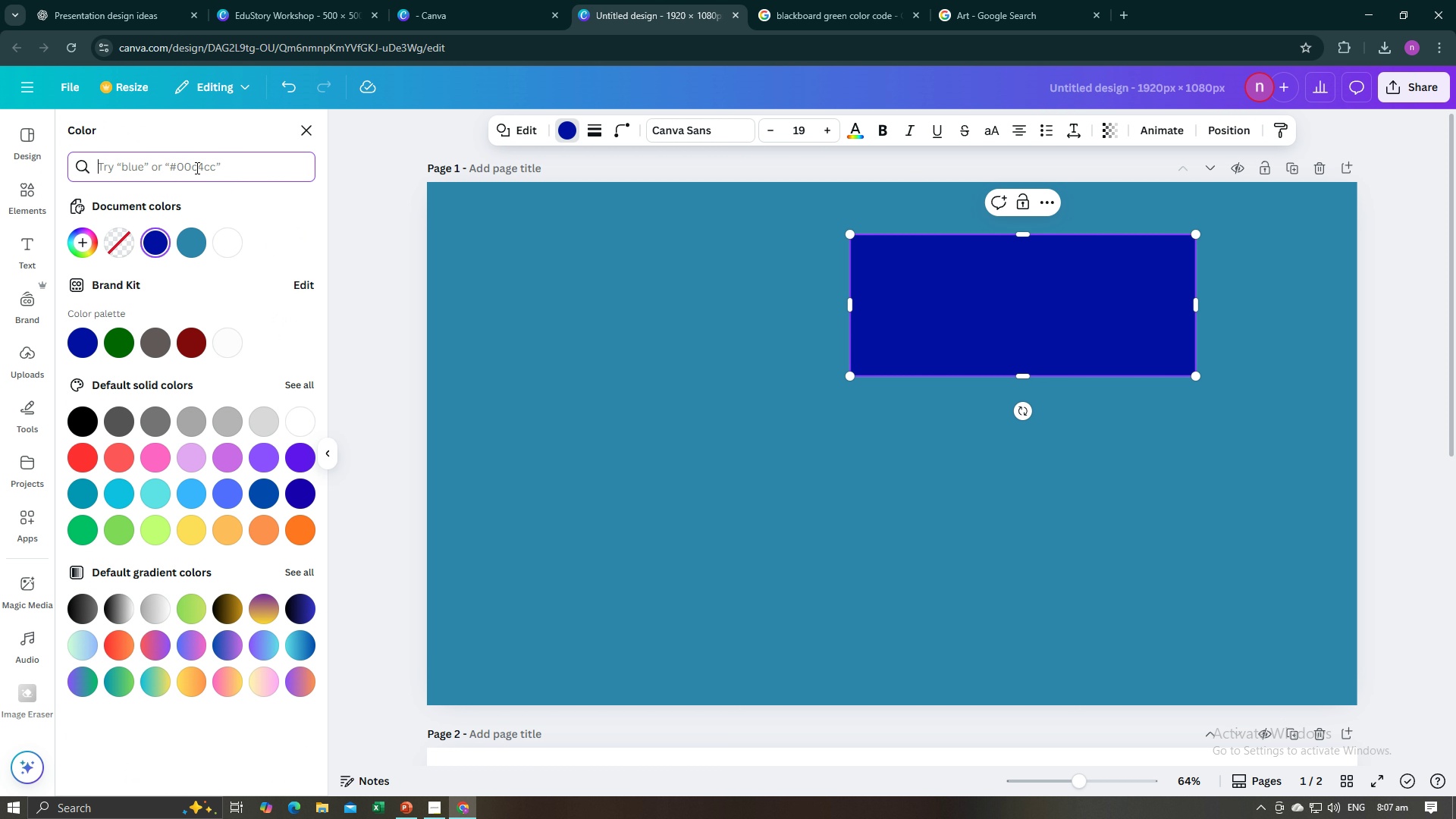 
left_click([196, 168])
 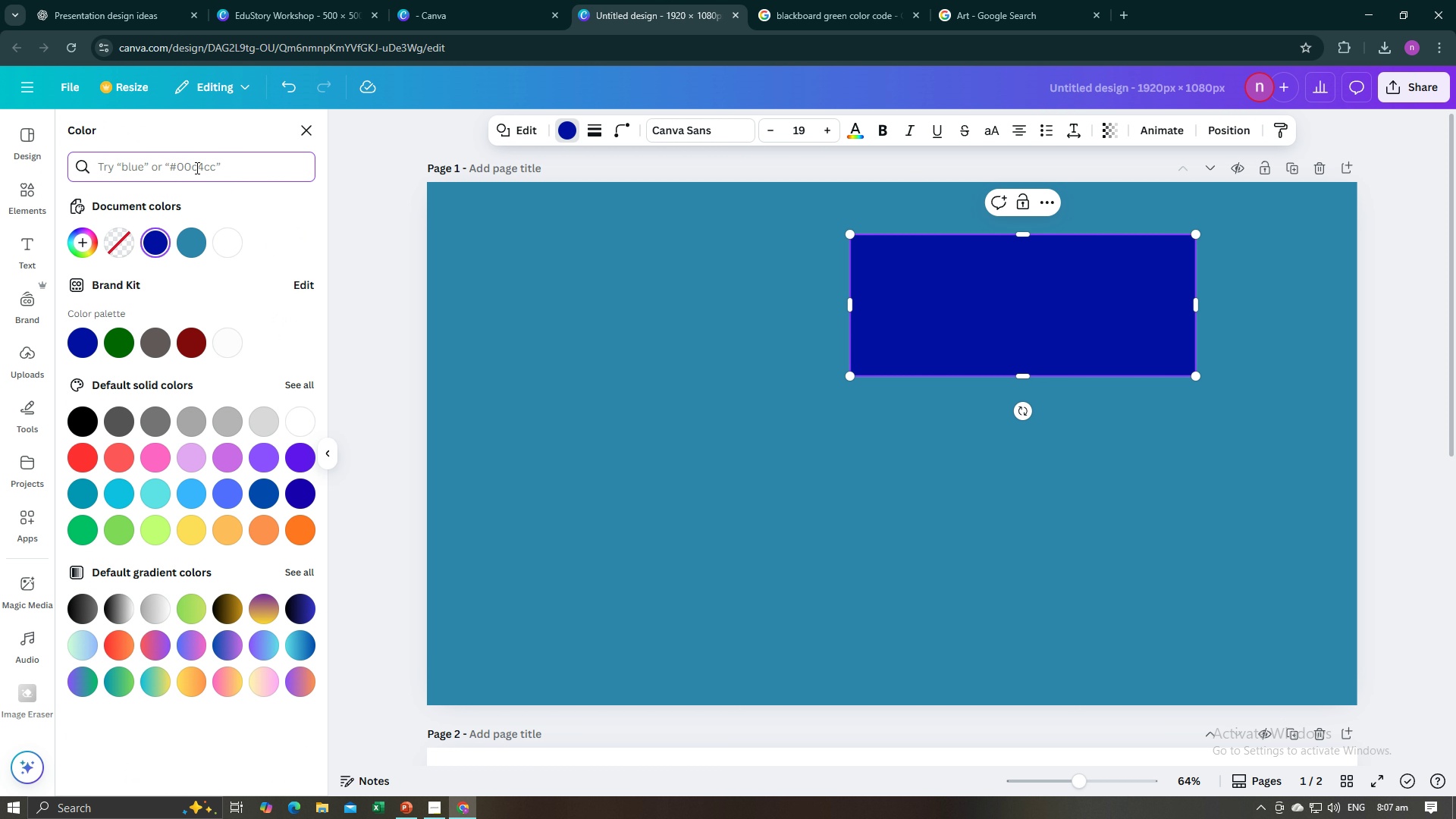 
key(Control+V)
 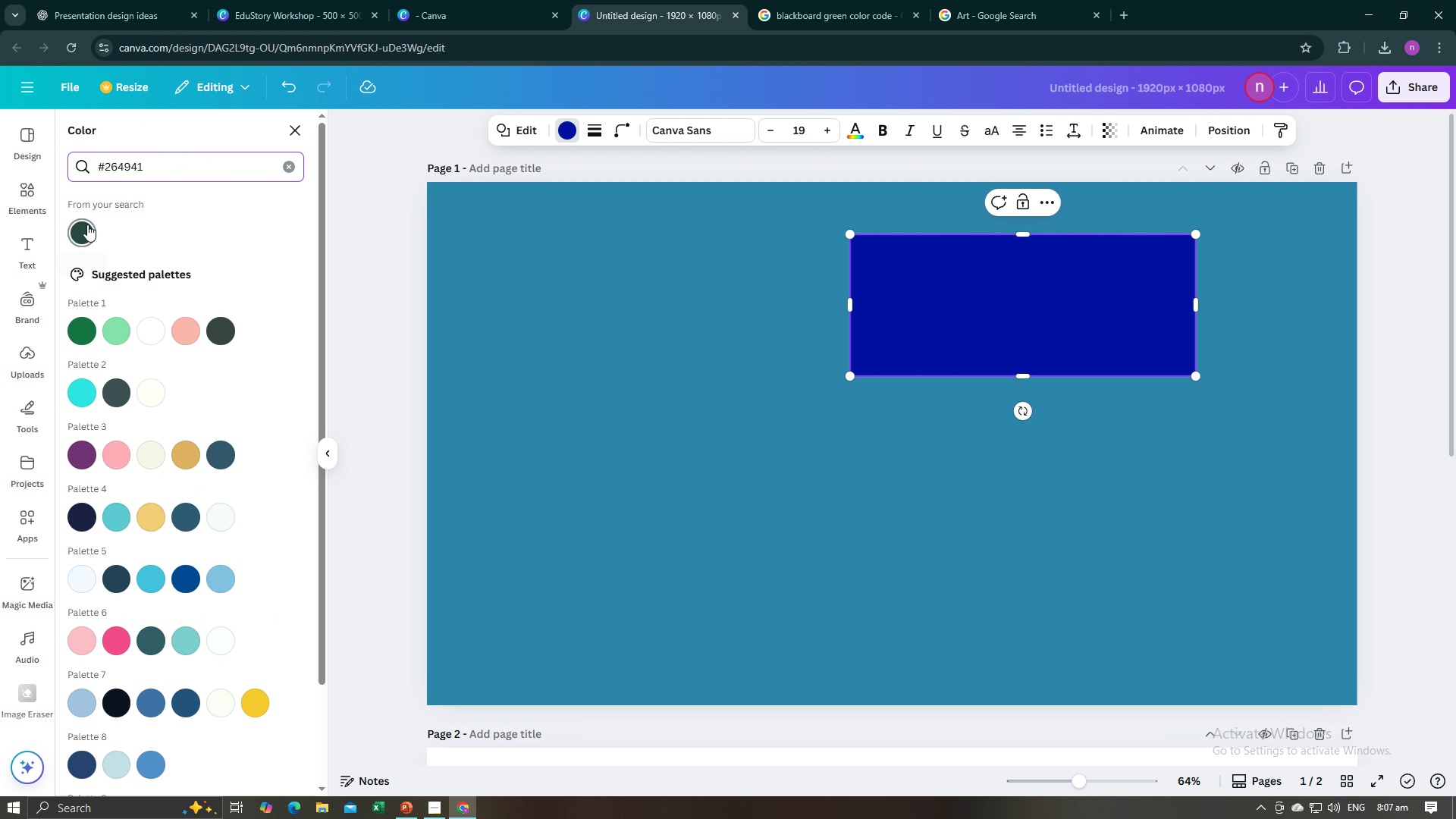 
left_click([86, 229])
 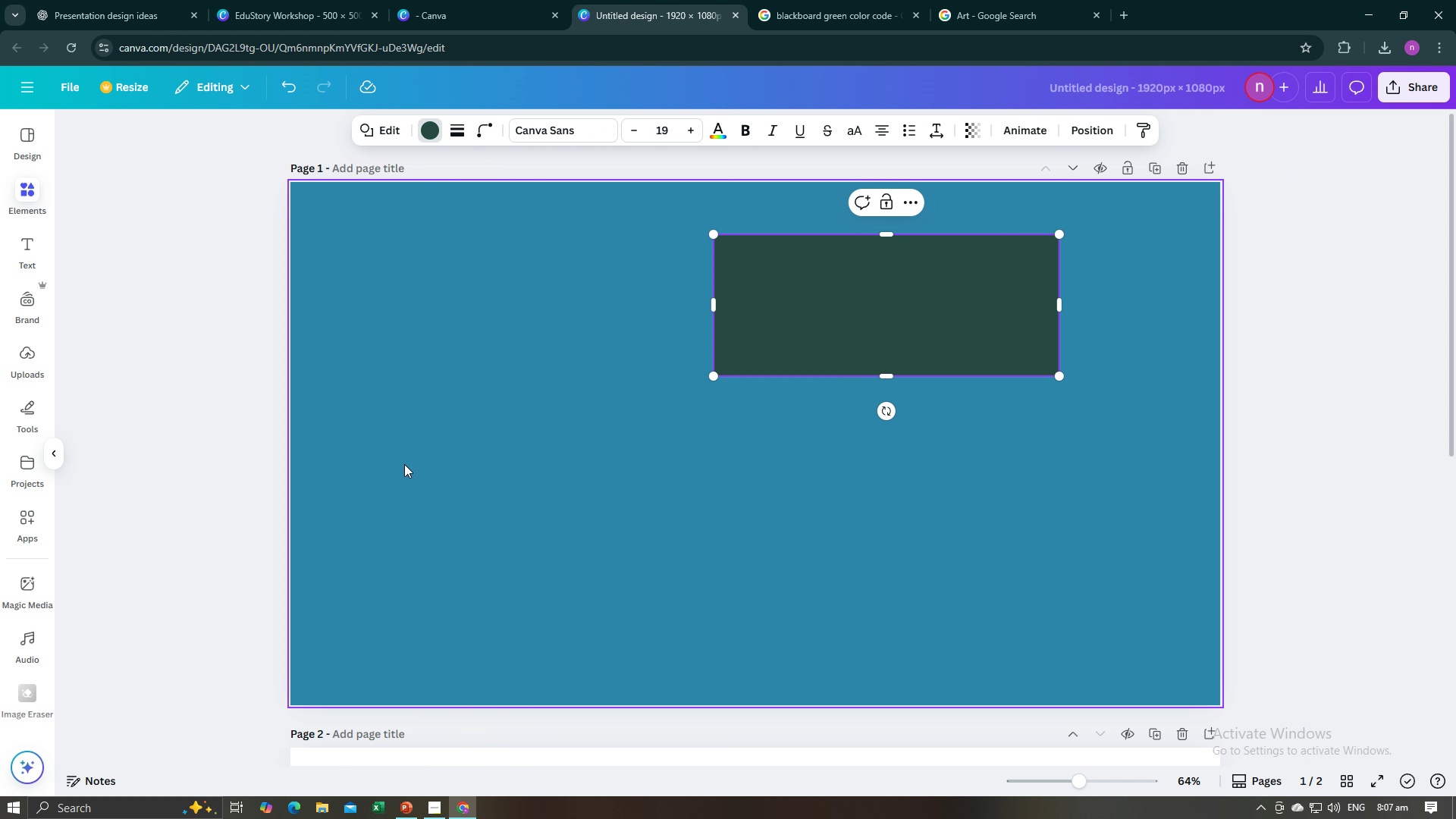 
left_click([404, 464])
 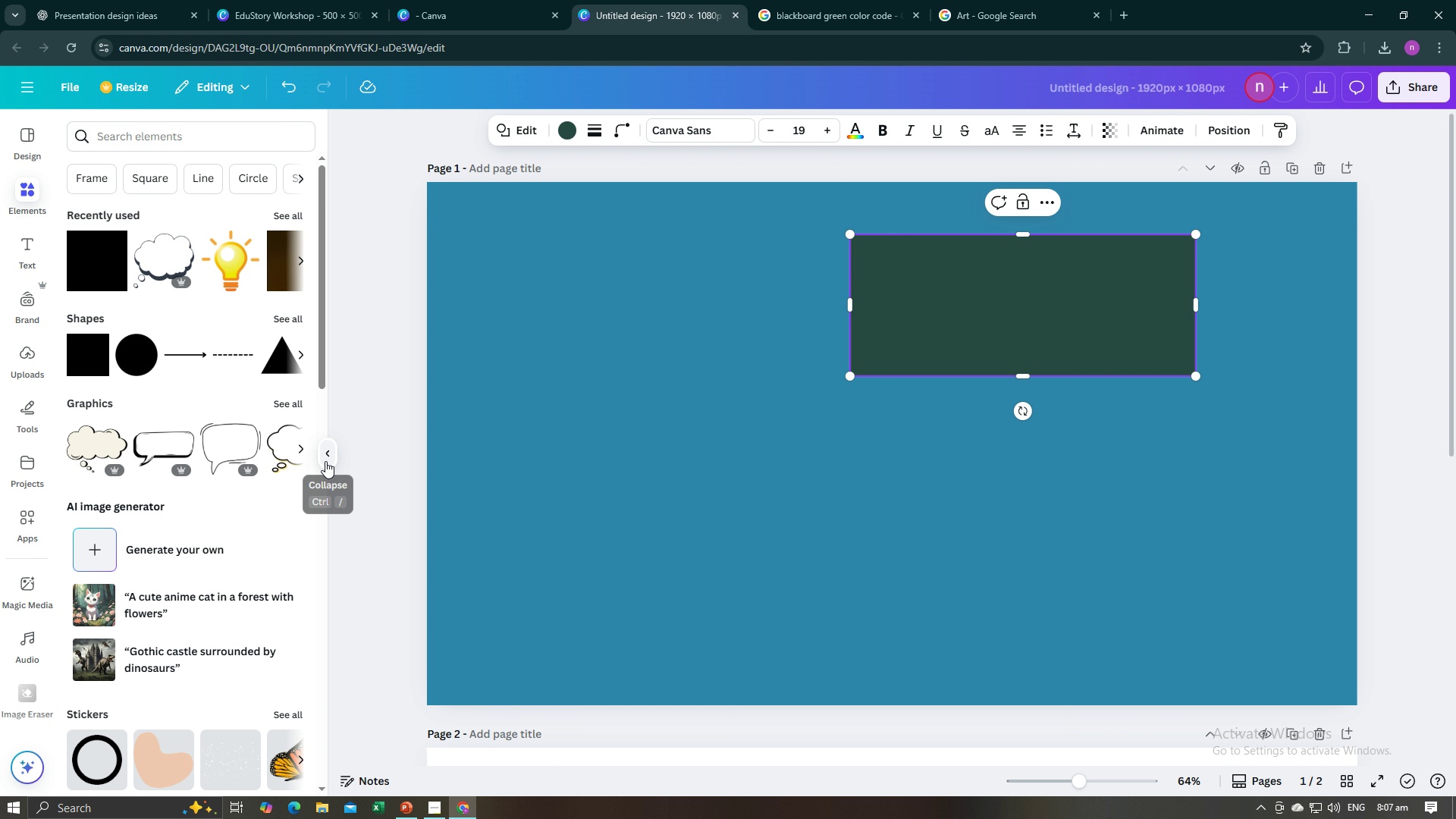 
left_click([341, 460])
 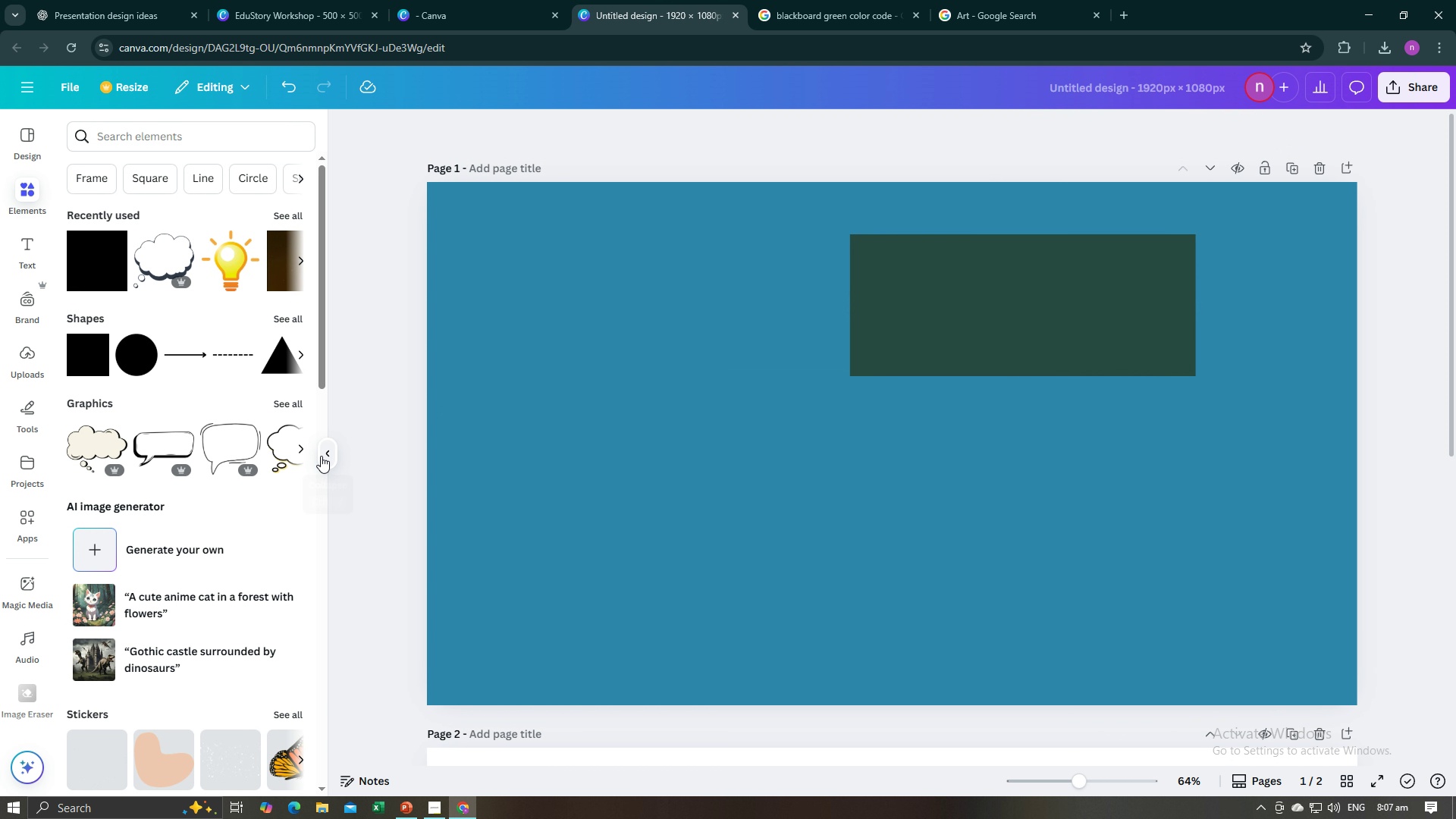 
left_click([321, 456])
 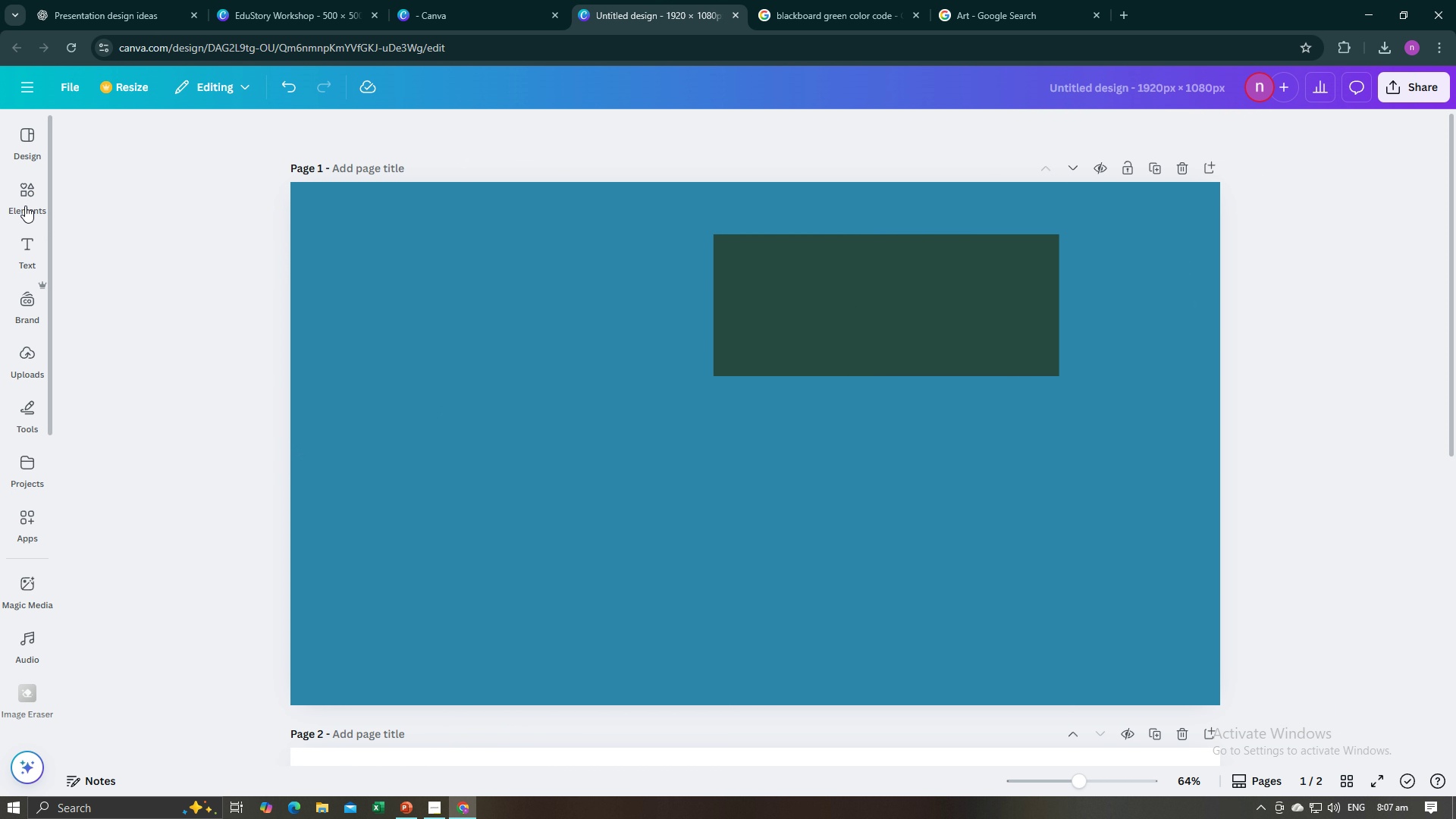 
left_click([24, 205])
 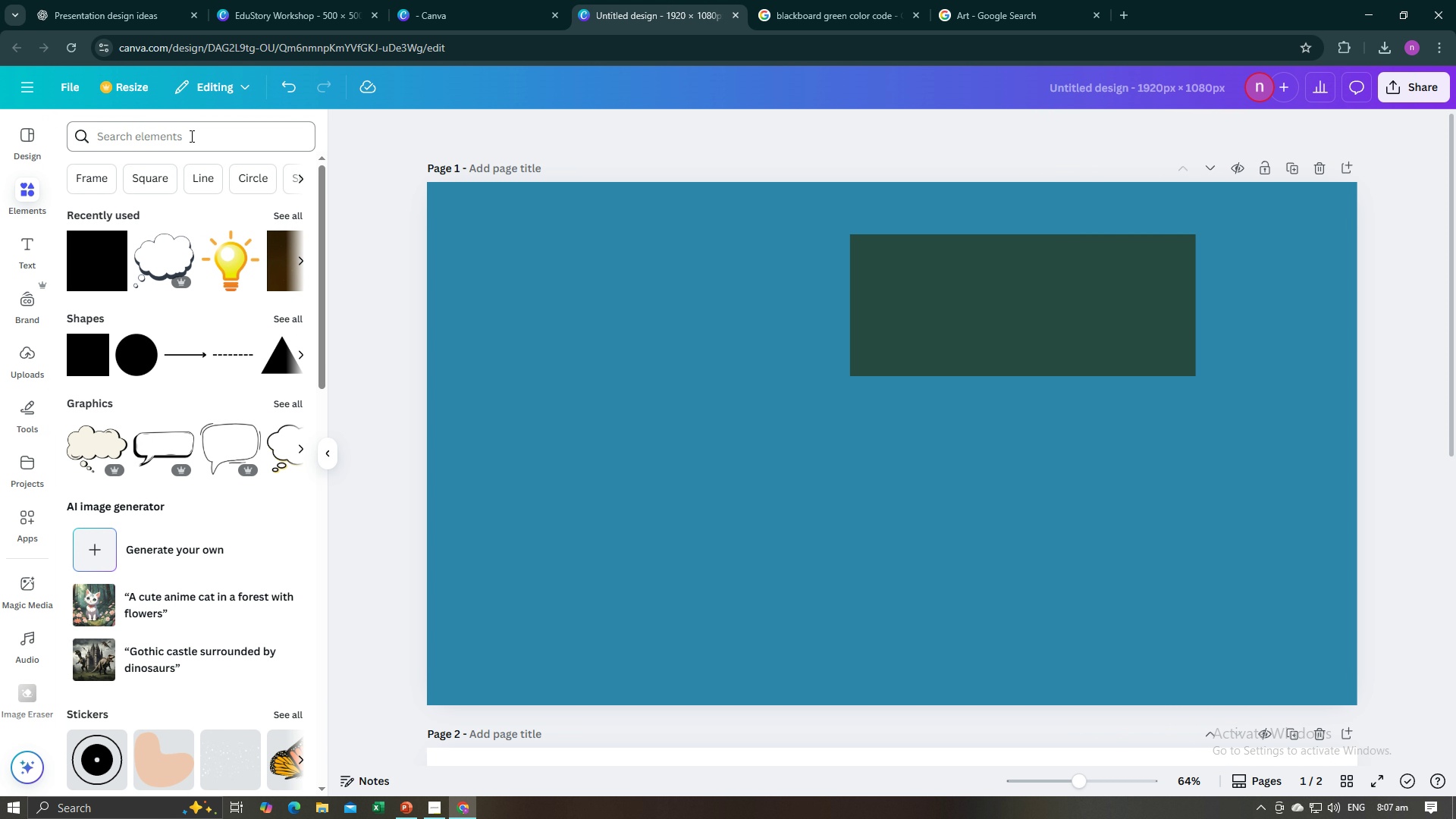 
left_click([190, 136])
 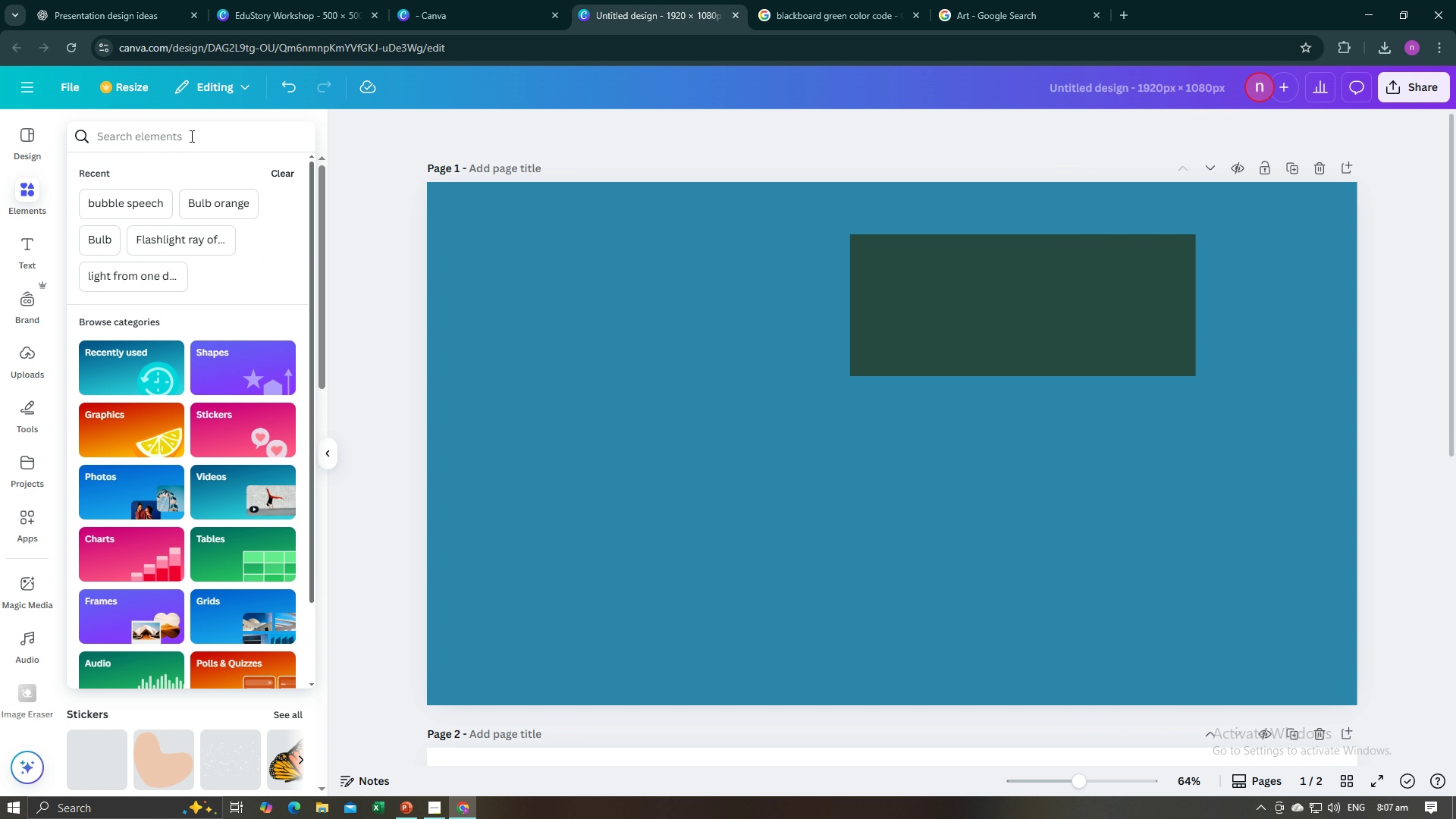 
type(woman teaching )
 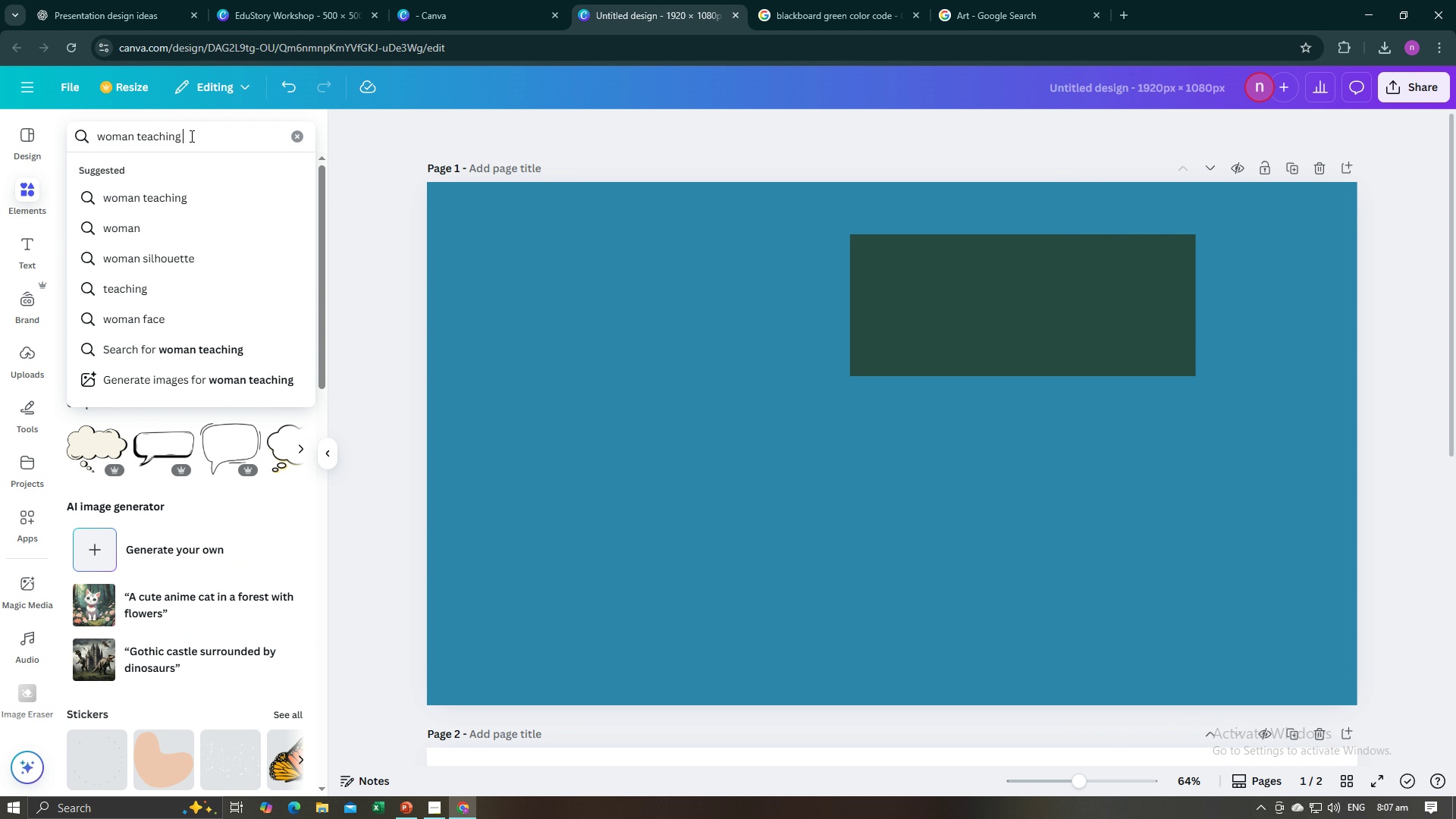 
key(Enter)
 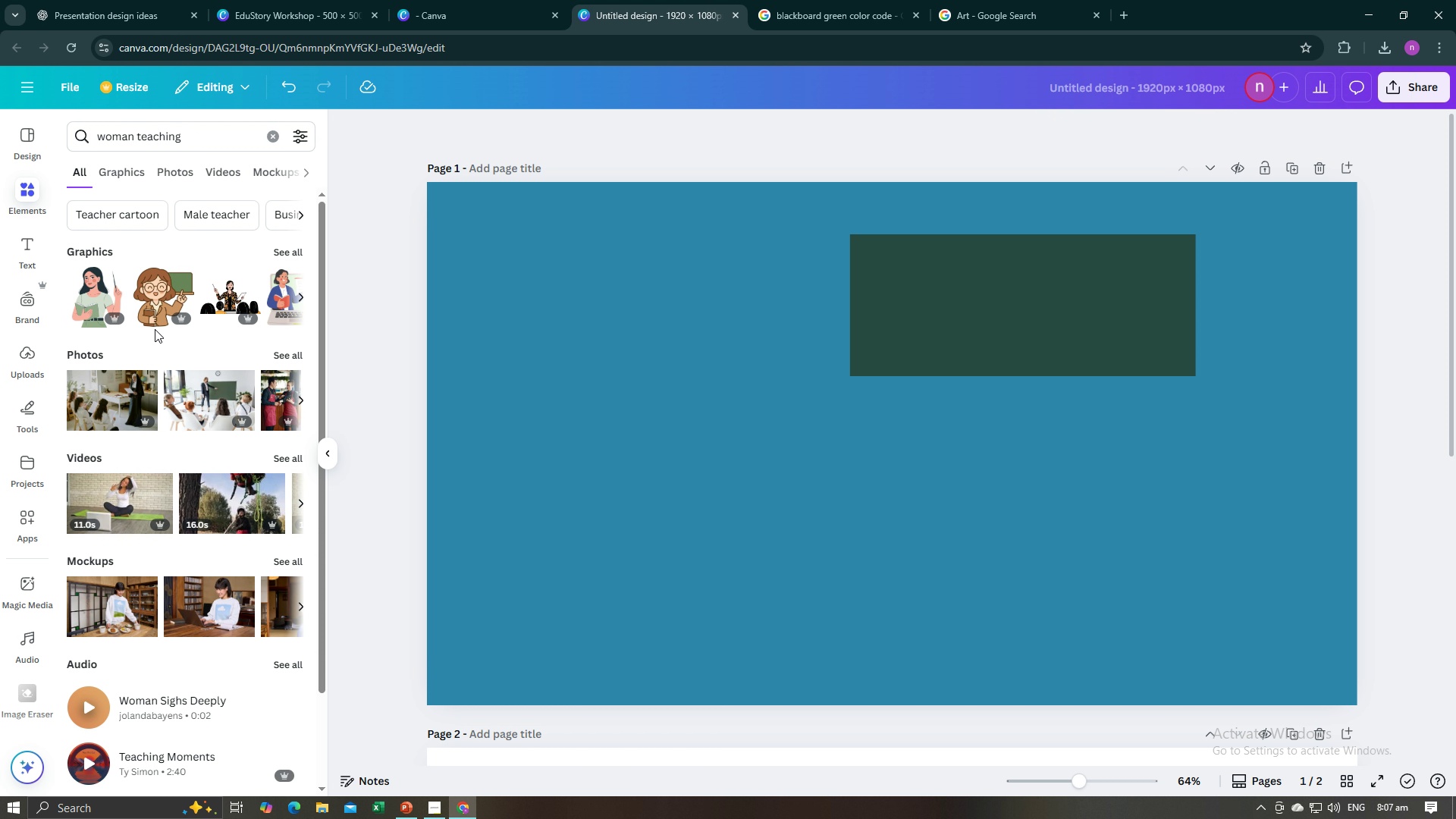 
wait(5.44)
 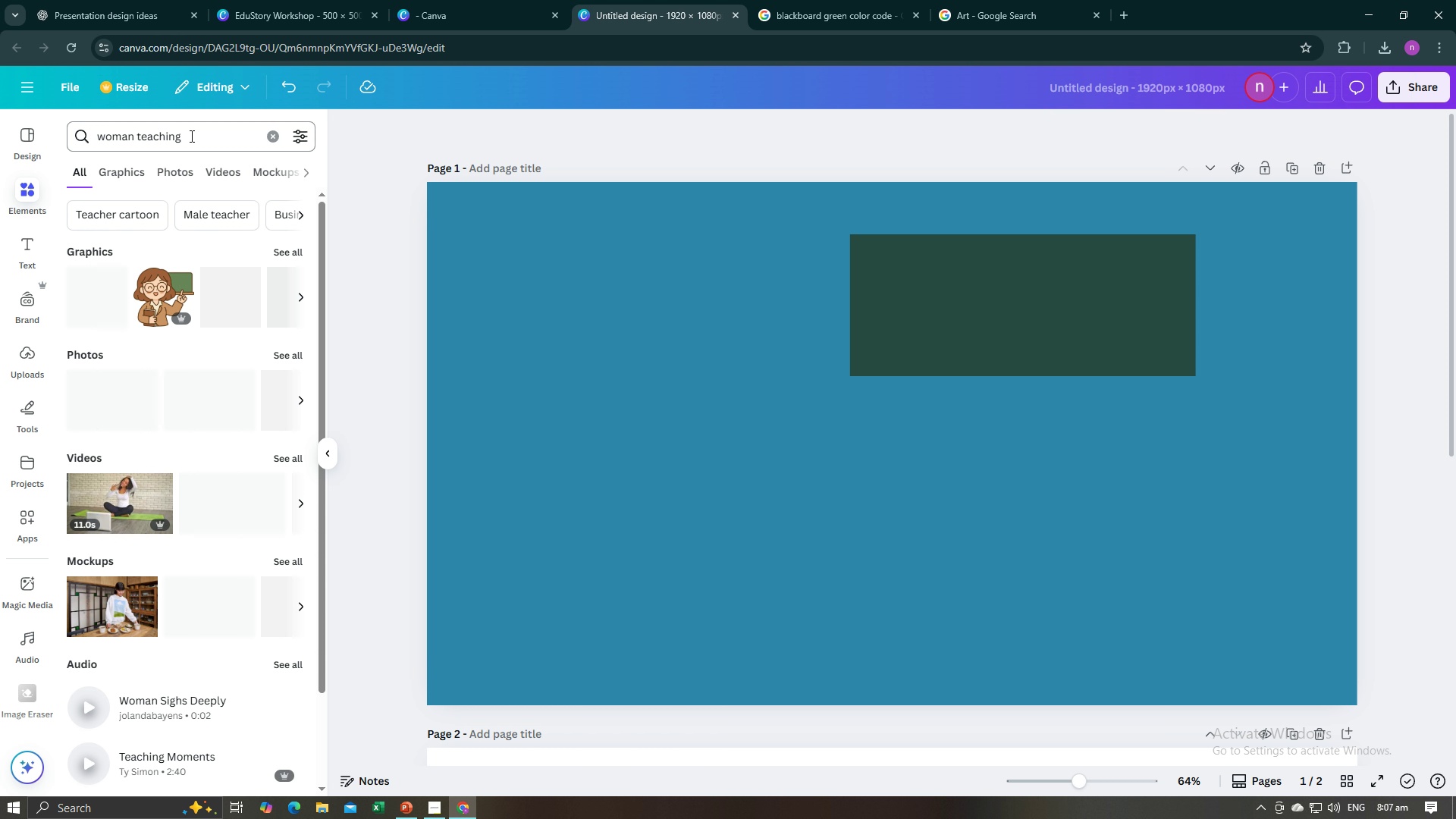 
left_click([217, 289])
 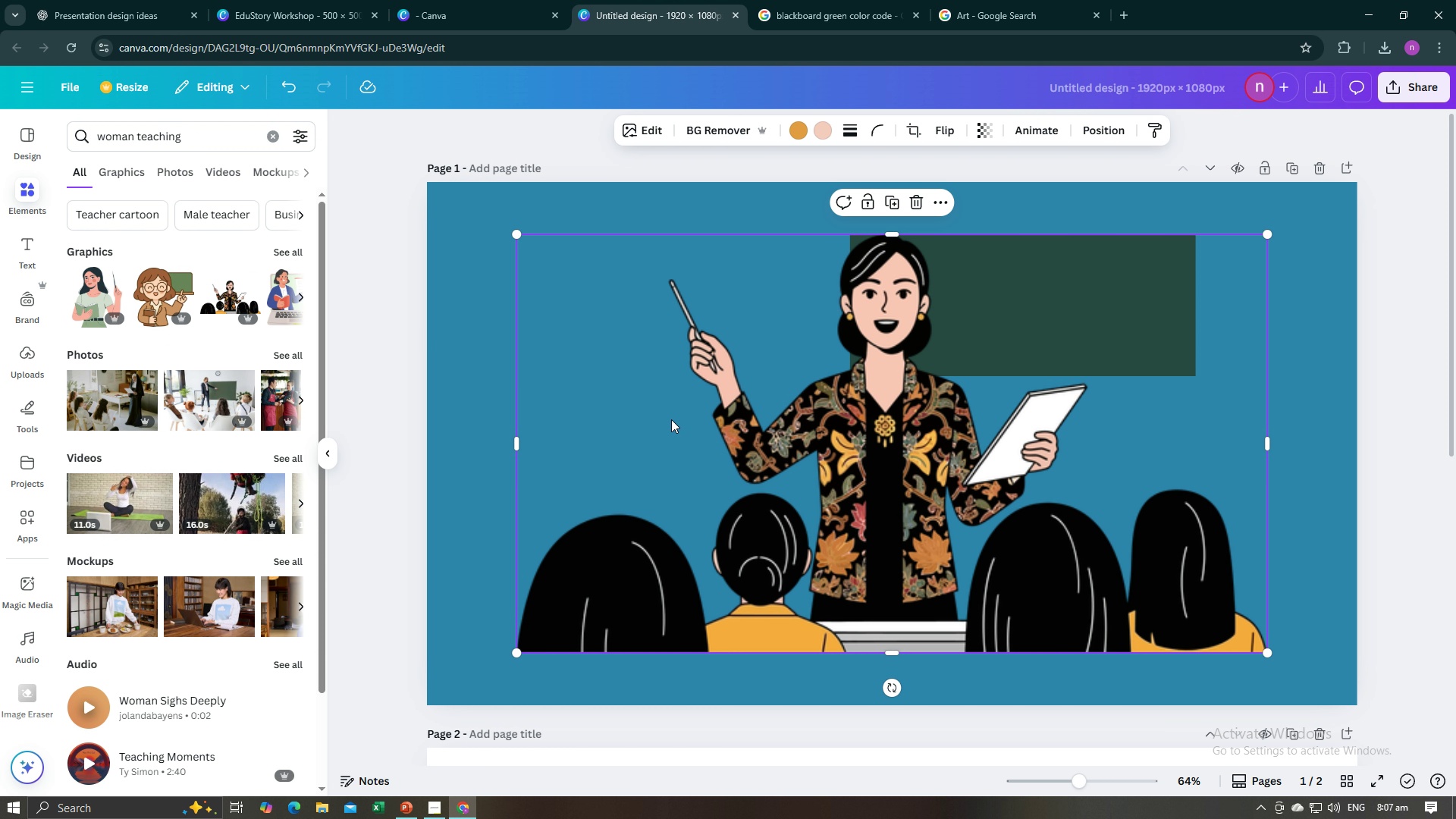 
left_click_drag(start_coordinate=[738, 434], to_coordinate=[662, 438])
 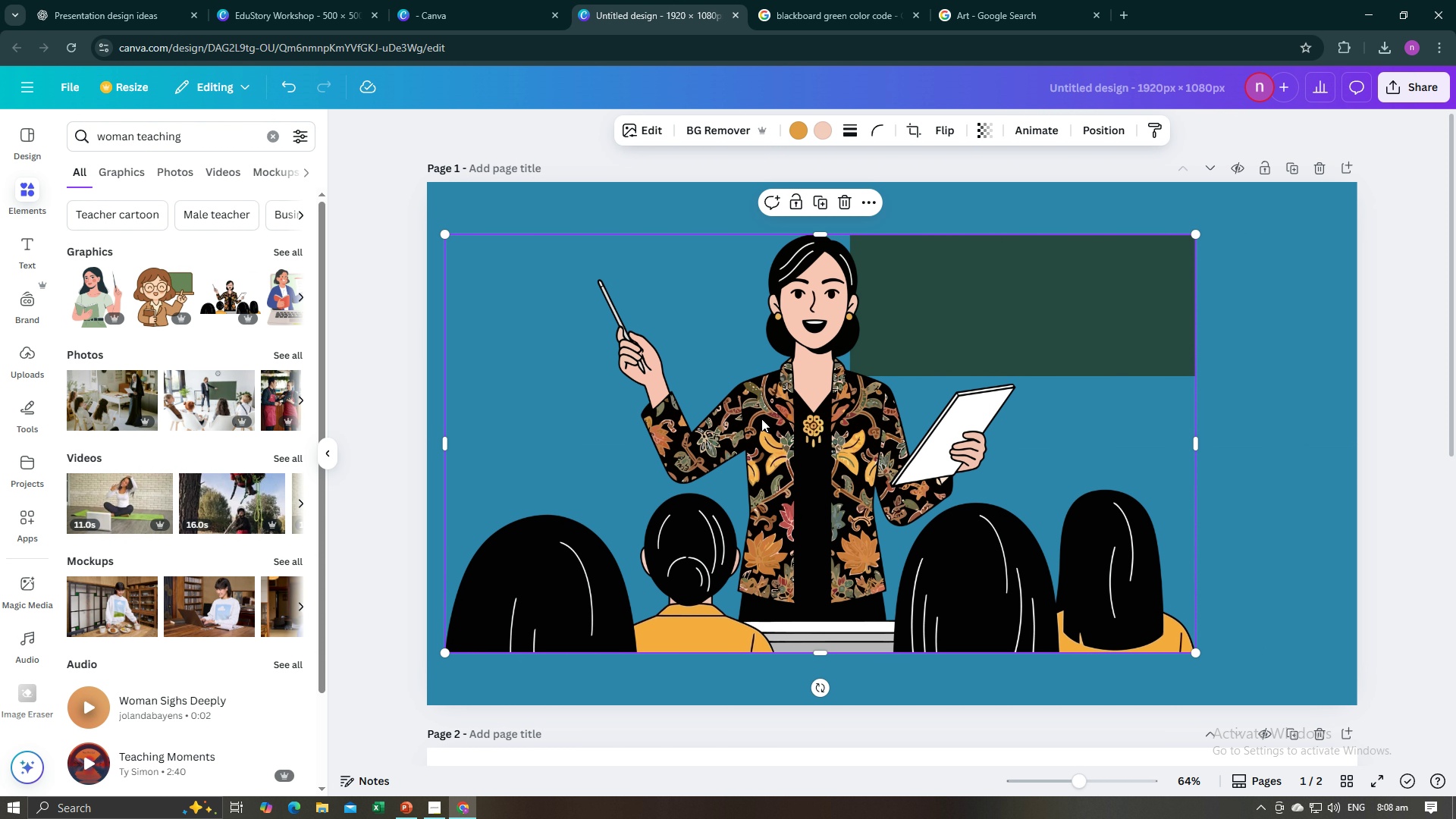 
left_click_drag(start_coordinate=[761, 419], to_coordinate=[758, 410])
 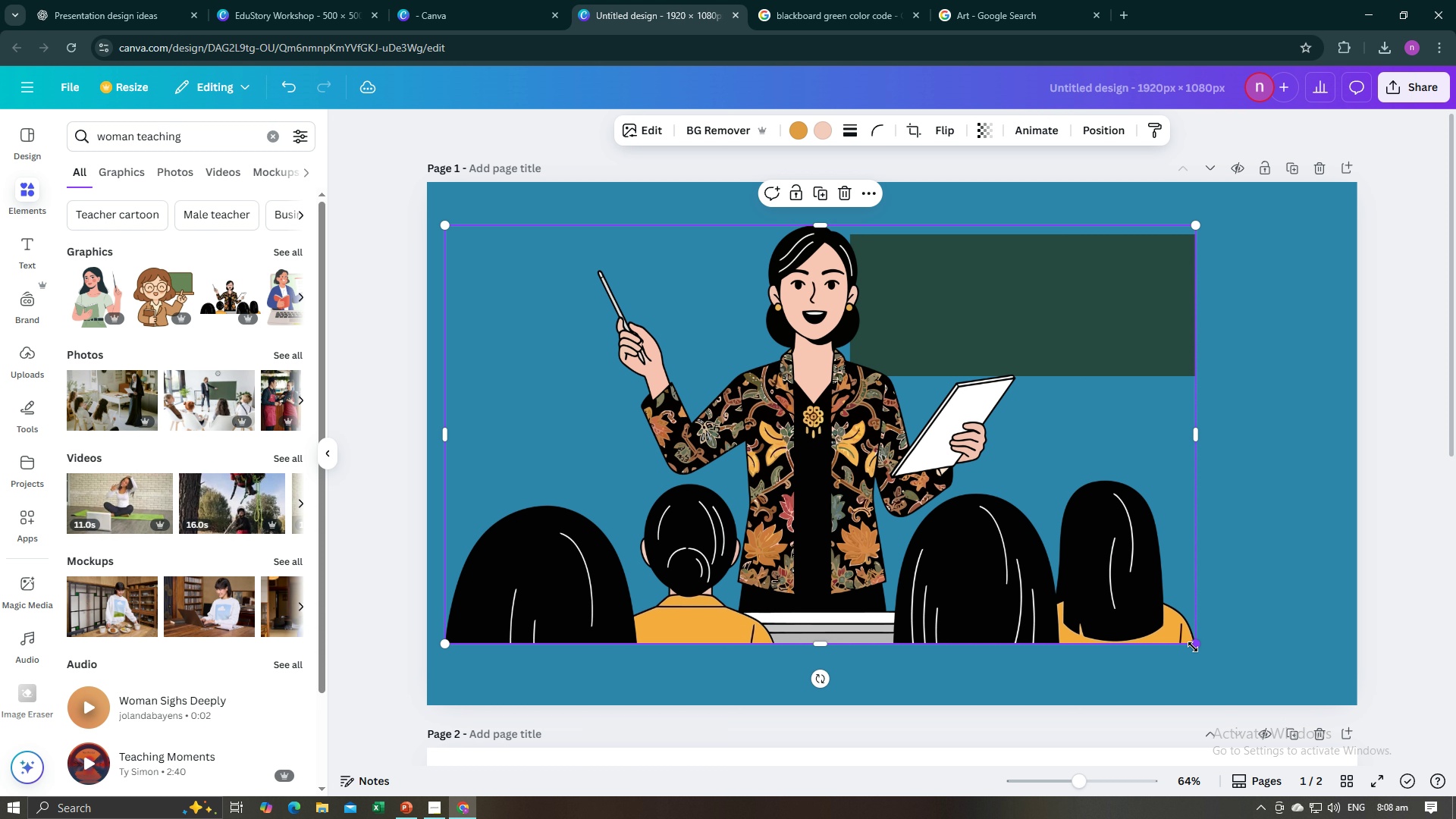 
left_click_drag(start_coordinate=[1194, 647], to_coordinate=[1297, 719])
 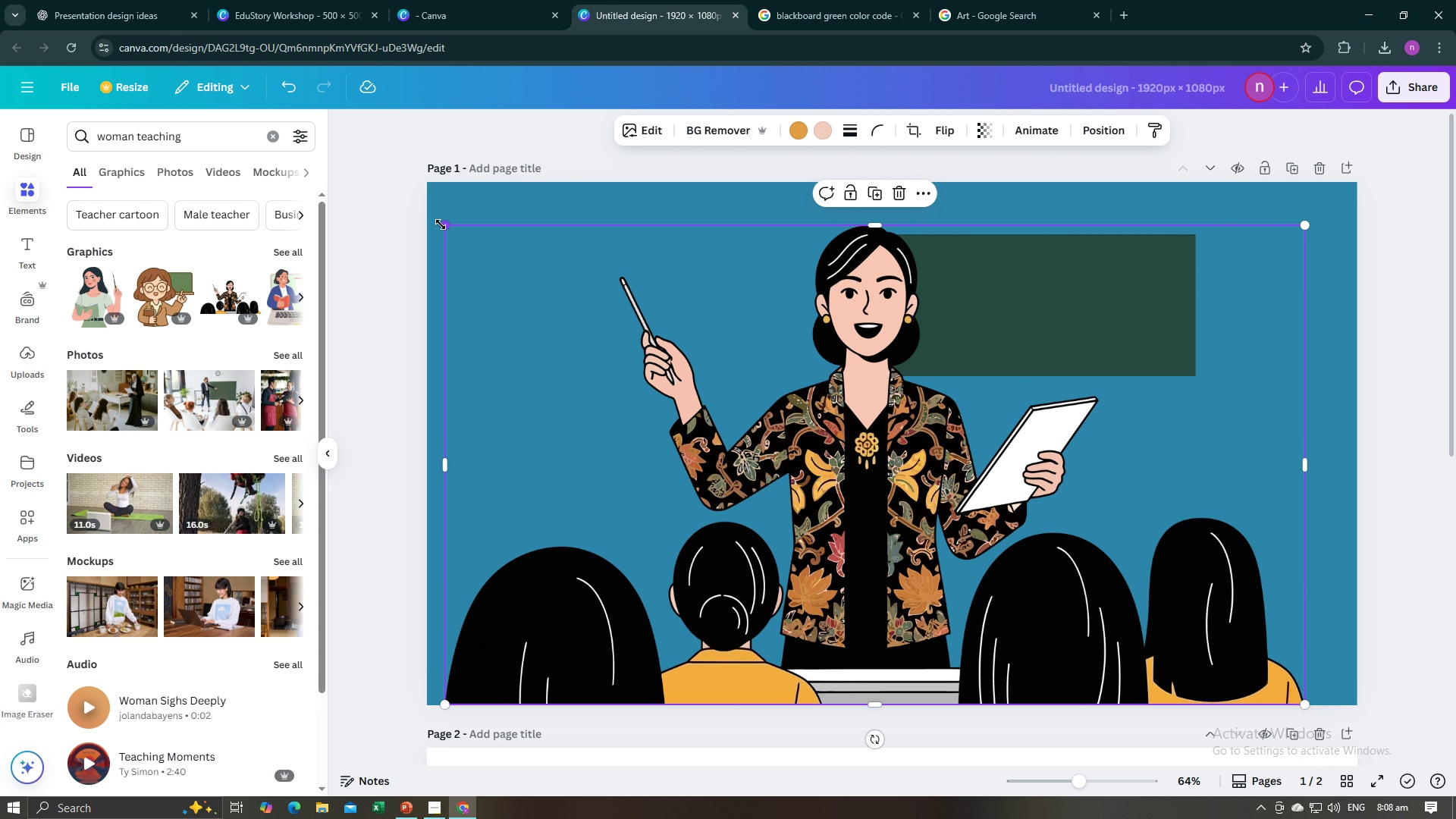 
left_click_drag(start_coordinate=[441, 225], to_coordinate=[435, 196])
 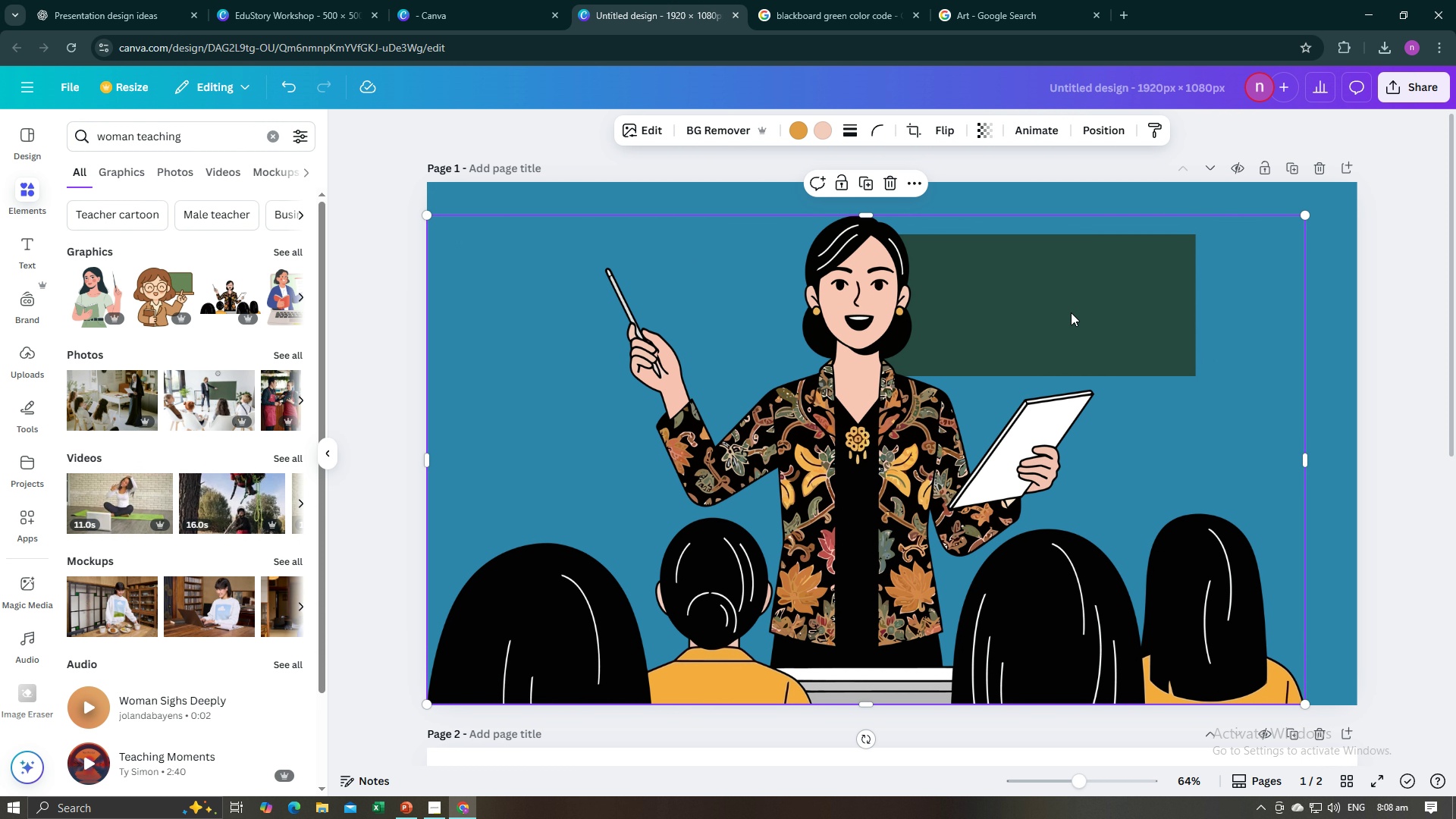 
left_click([1070, 312])
 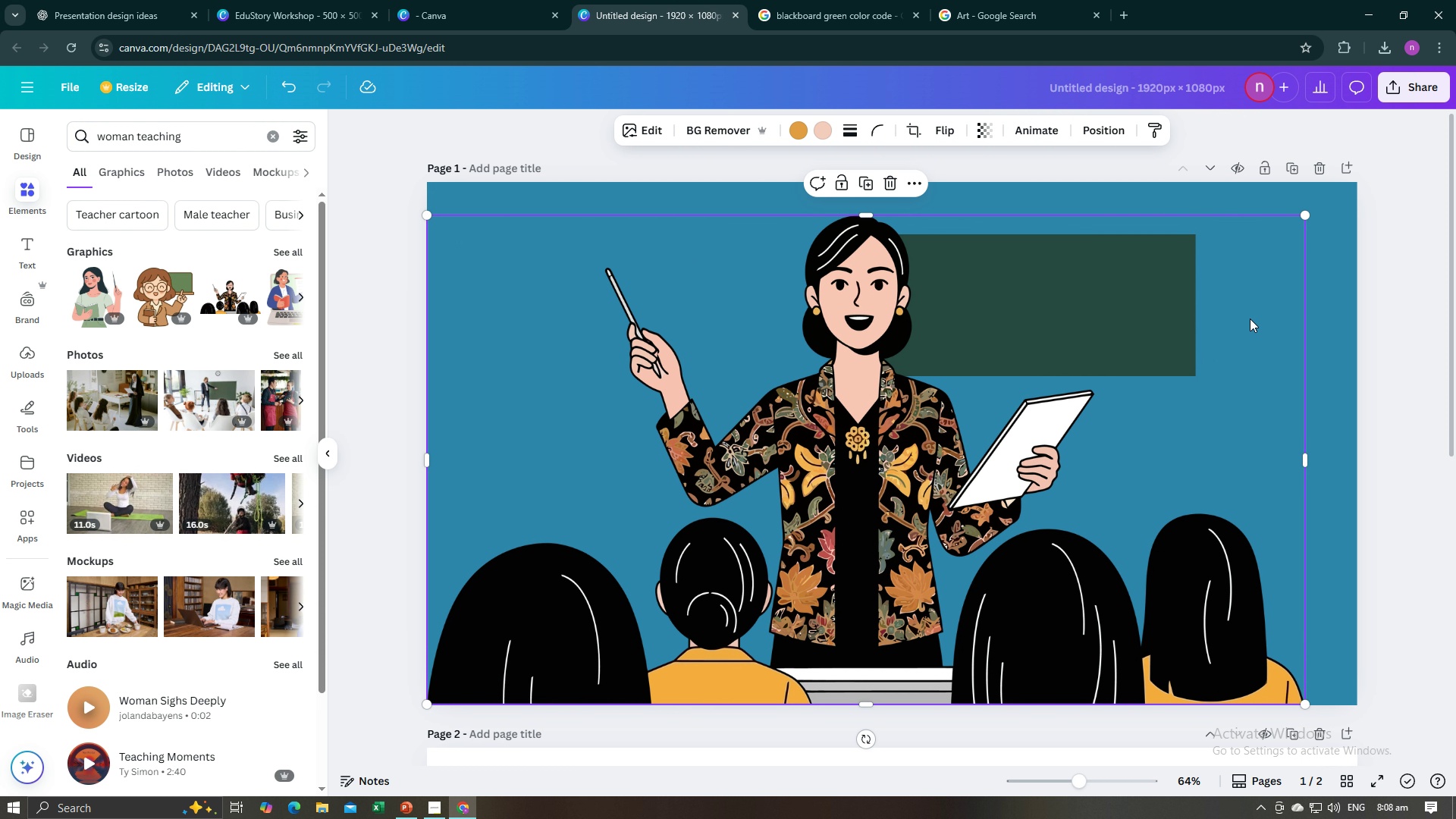 
left_click_drag(start_coordinate=[1247, 318], to_coordinate=[1255, 319])
 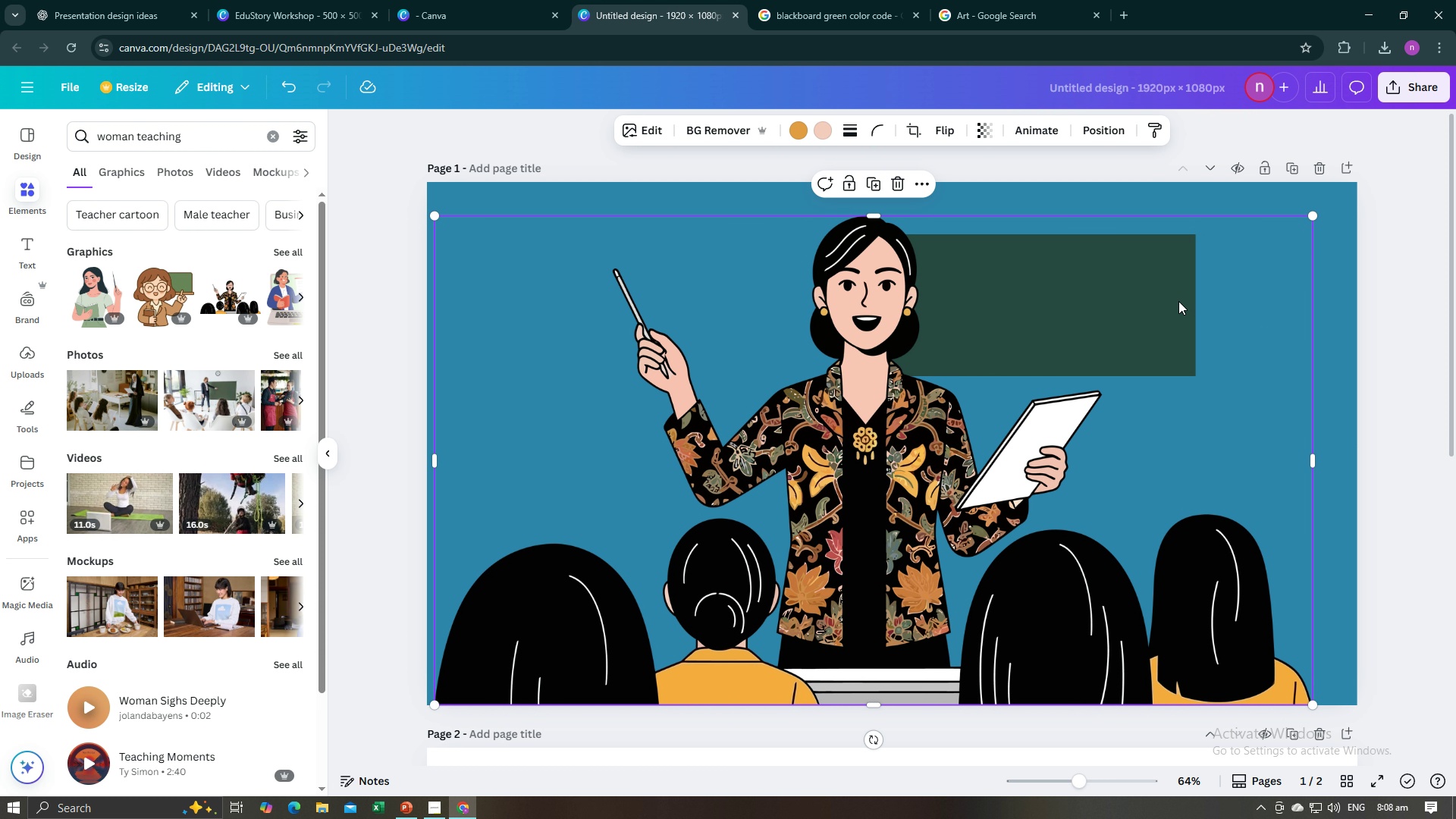 
right_click([1180, 301])
 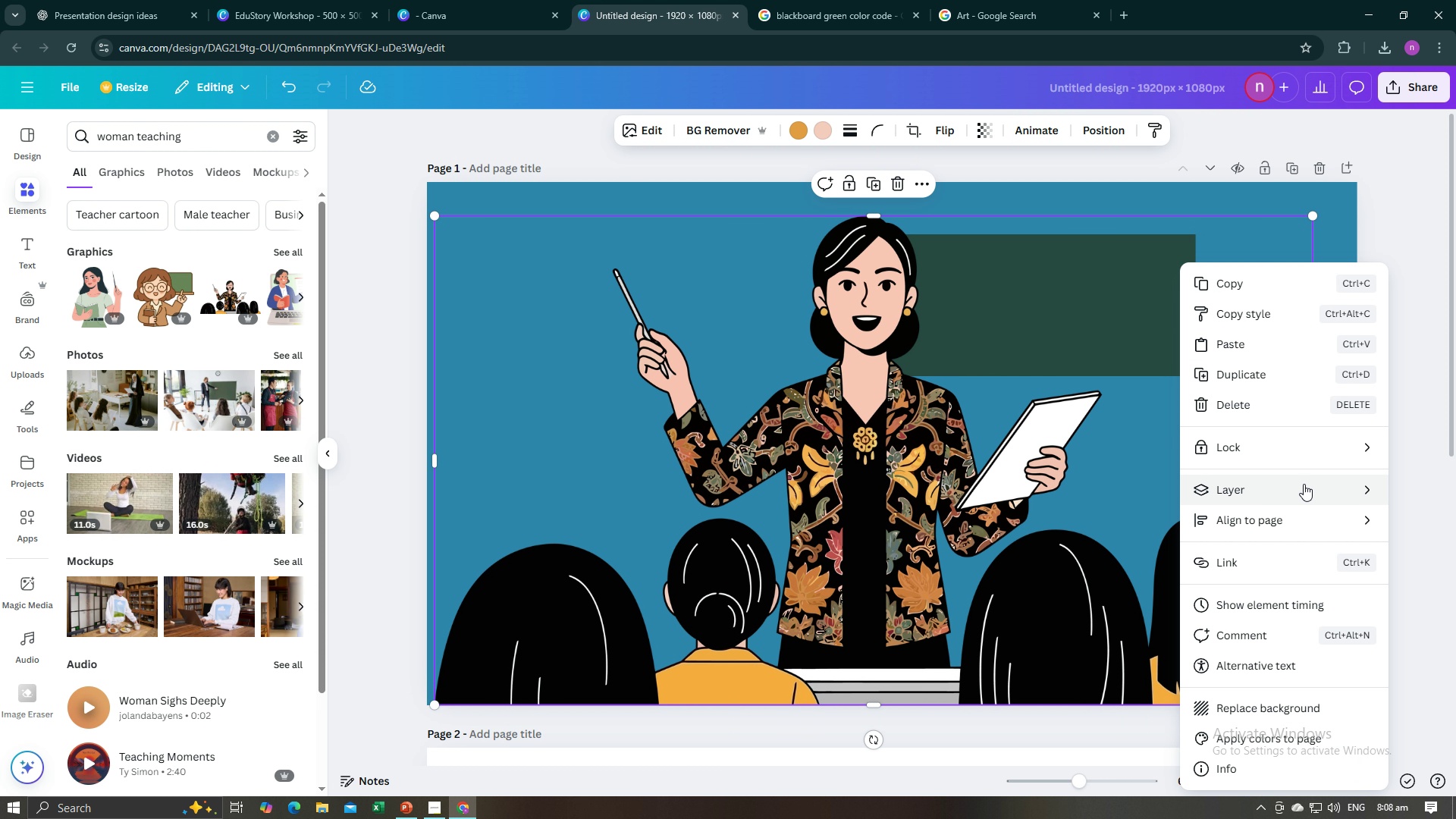 
left_click([1304, 484])
 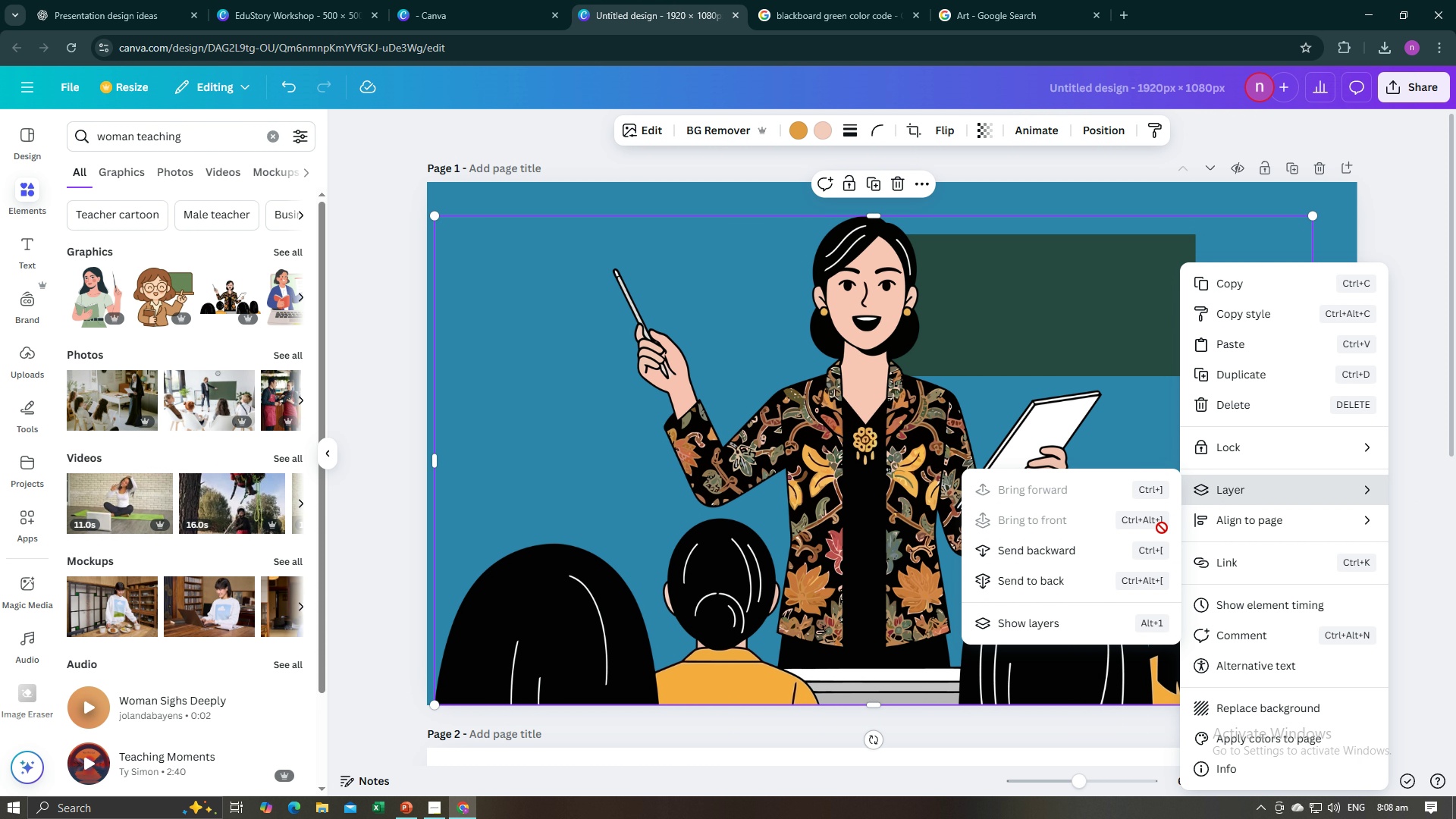 
left_click([1136, 548])
 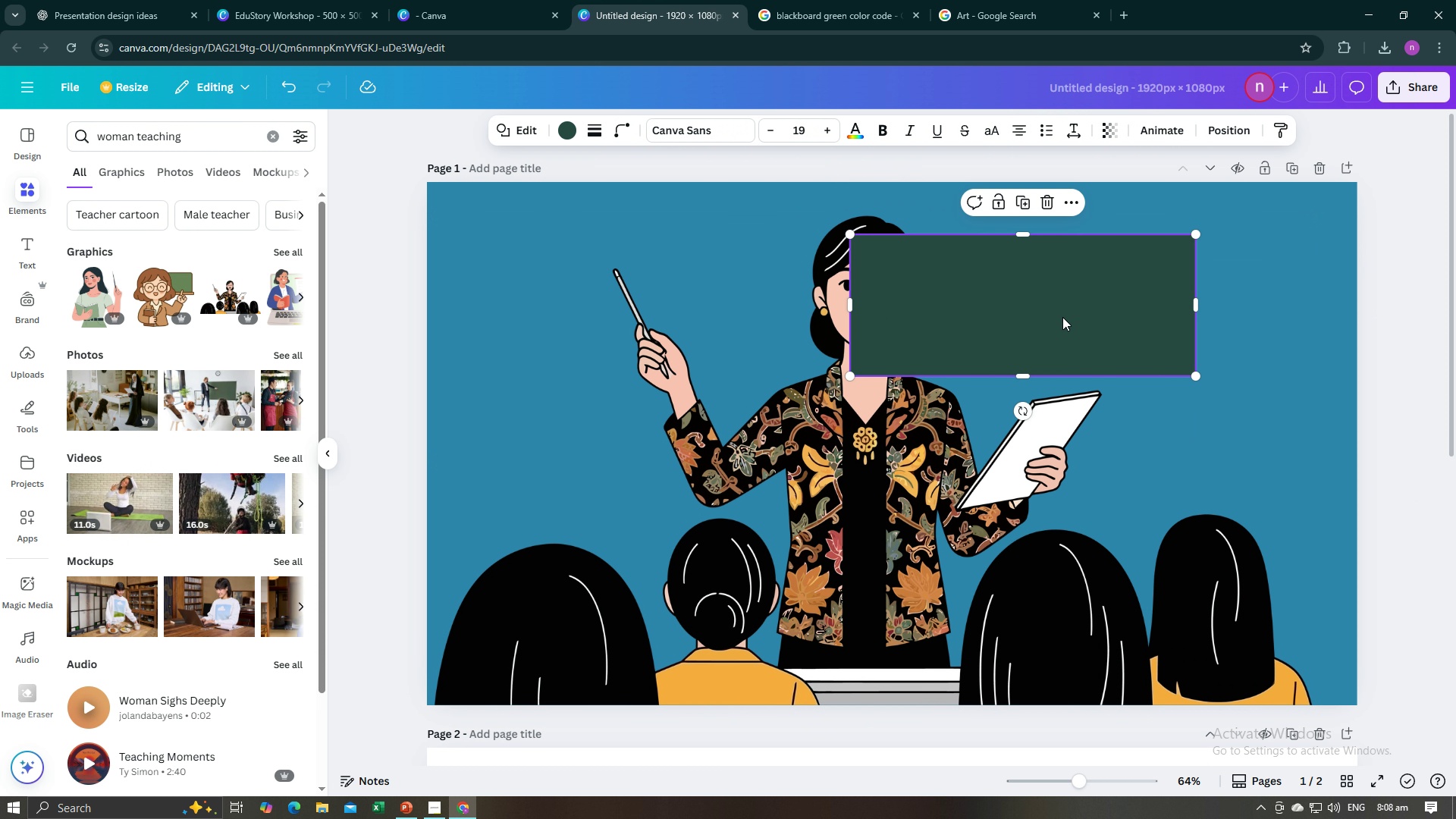 
left_click([1062, 317])
 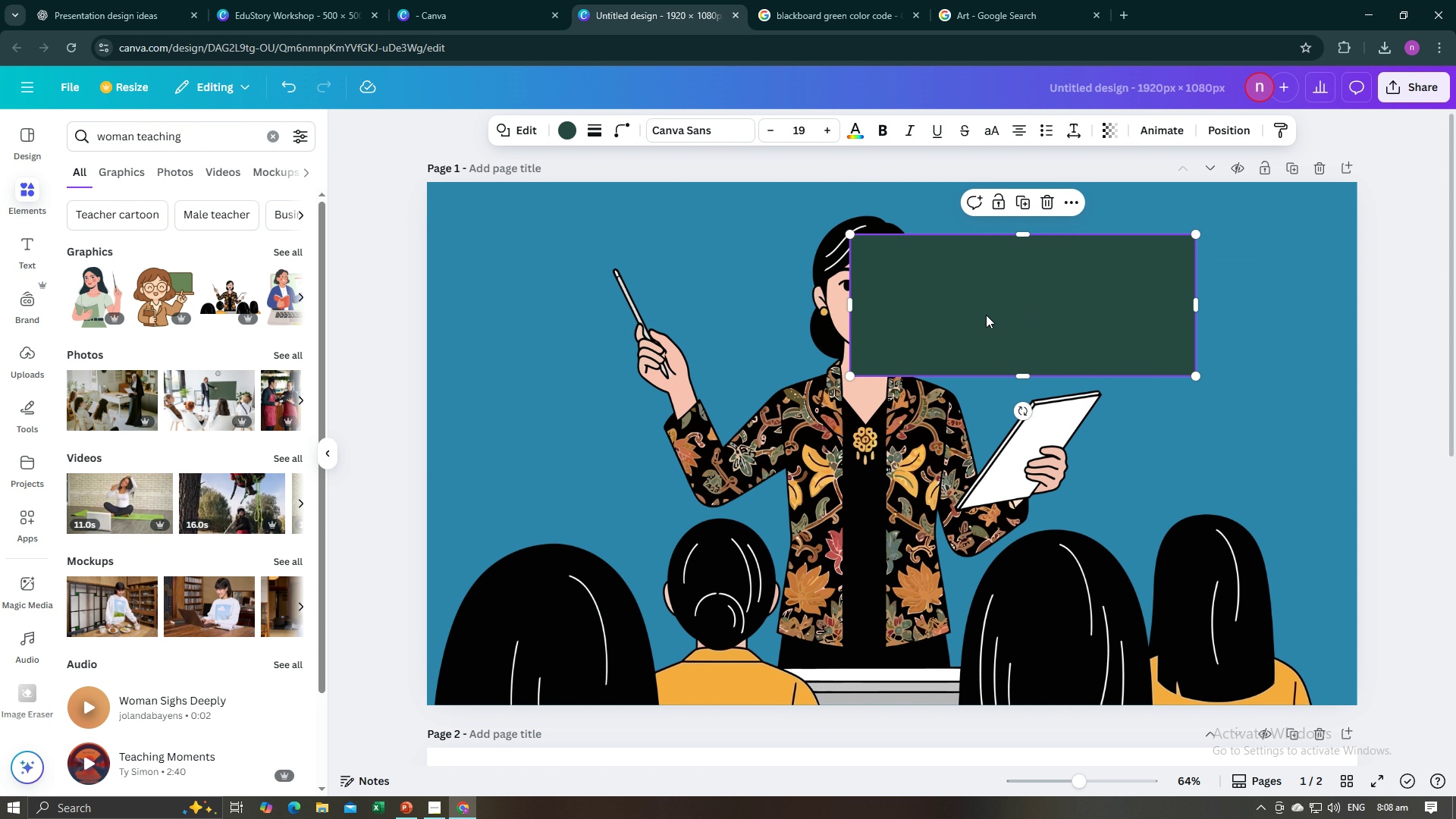 
left_click_drag(start_coordinate=[998, 321], to_coordinate=[695, 291])
 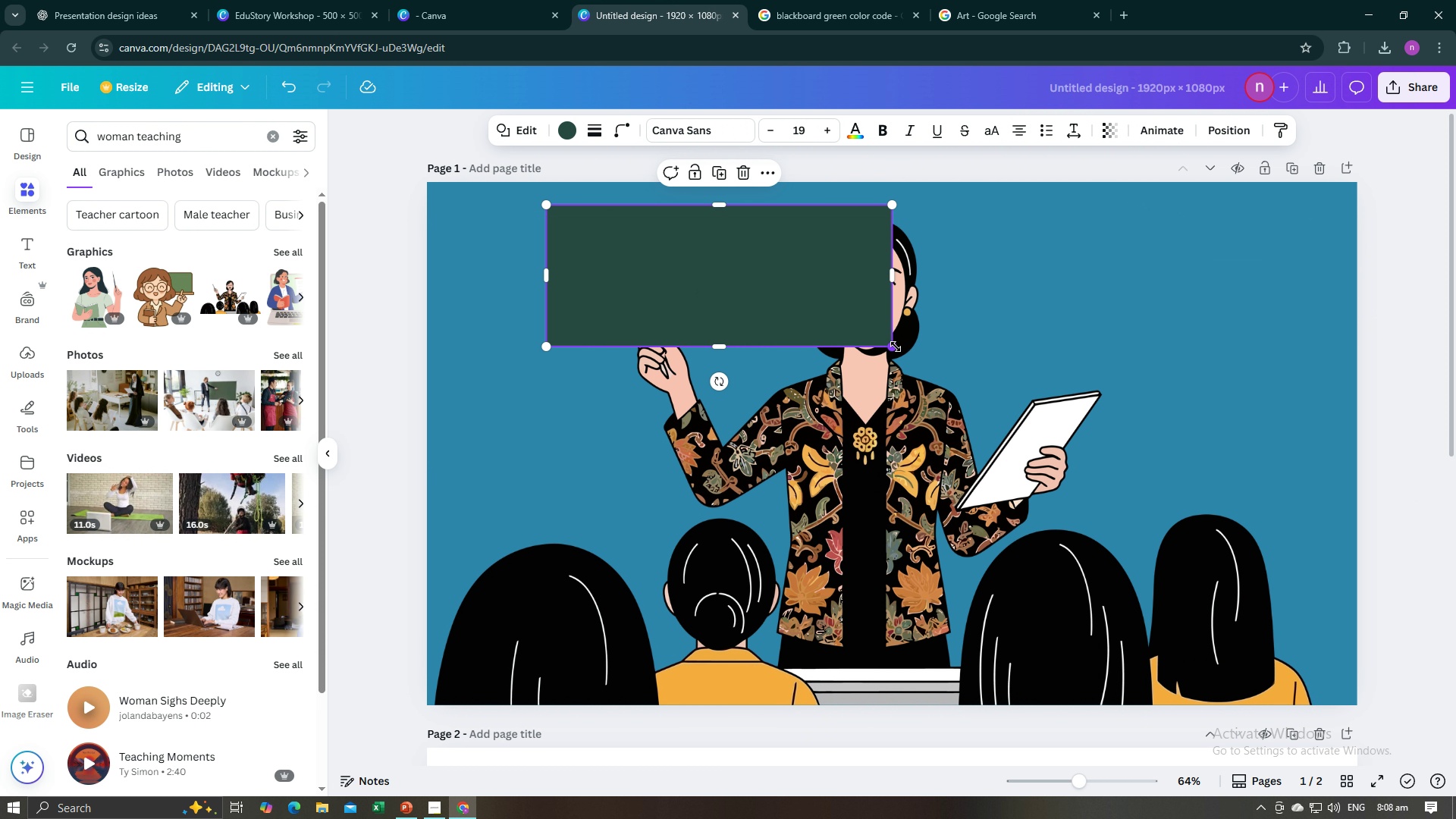 
left_click_drag(start_coordinate=[895, 347], to_coordinate=[1233, 454])
 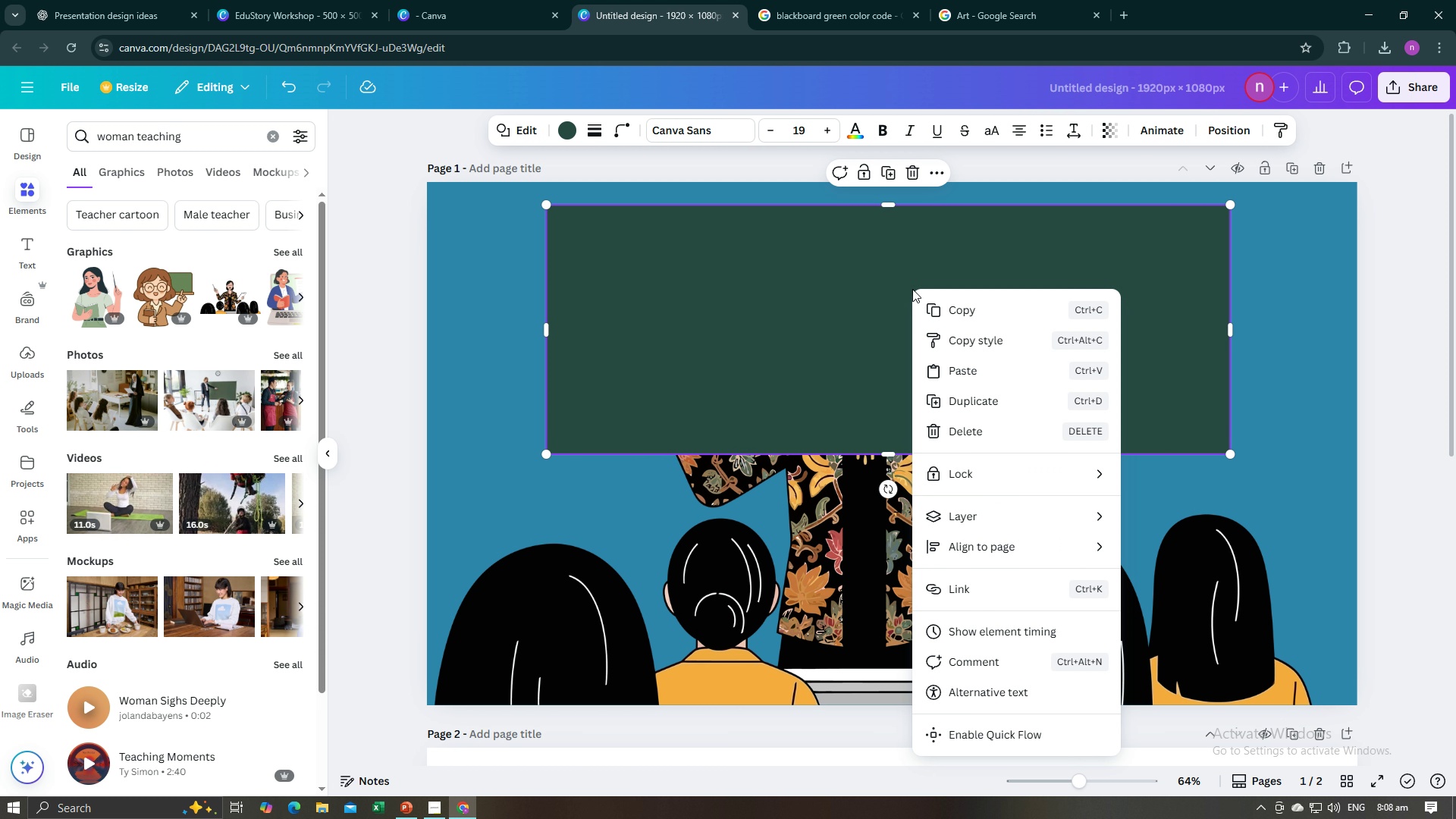 
right_click([912, 289])
 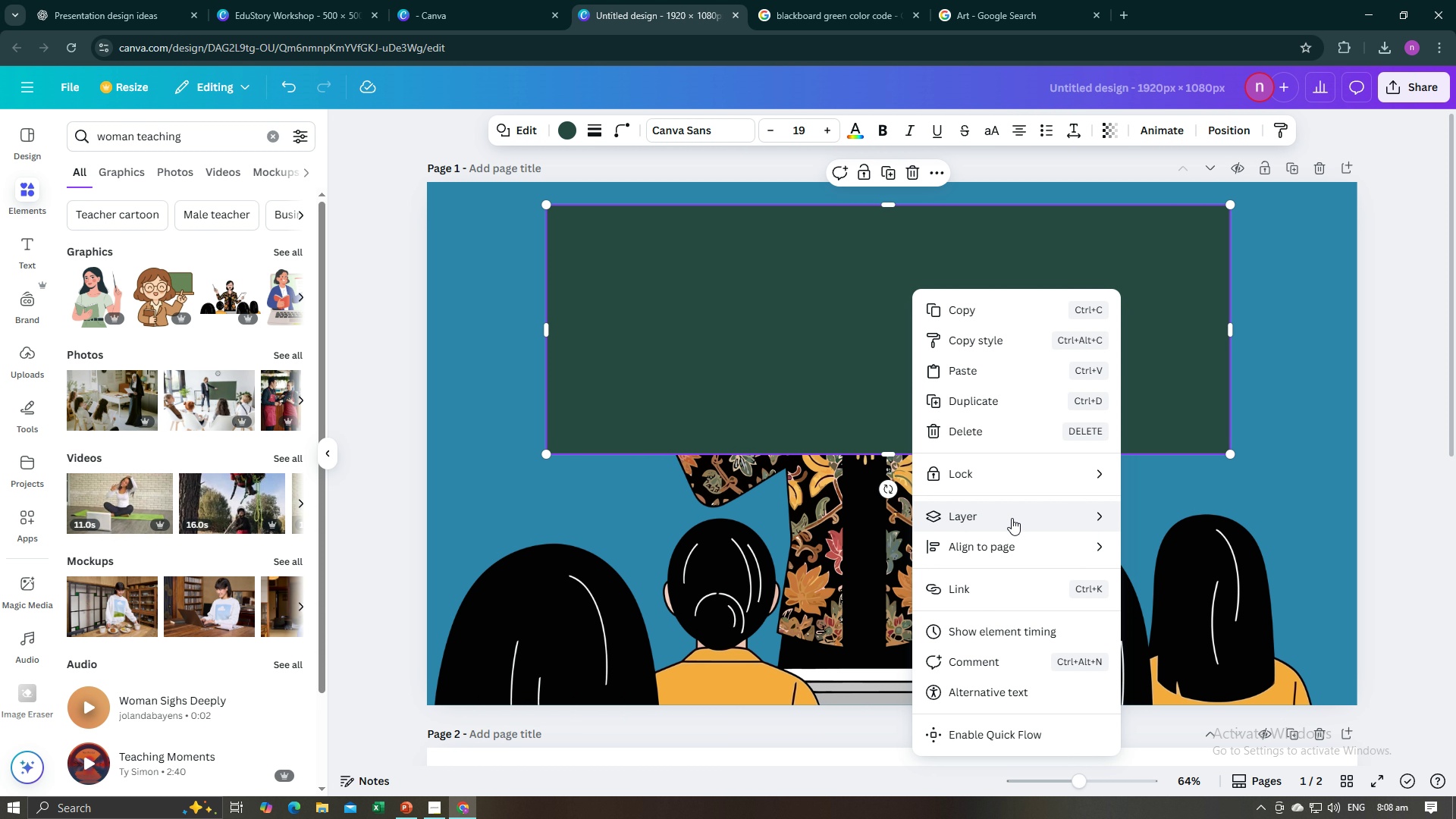 
left_click([1012, 518])
 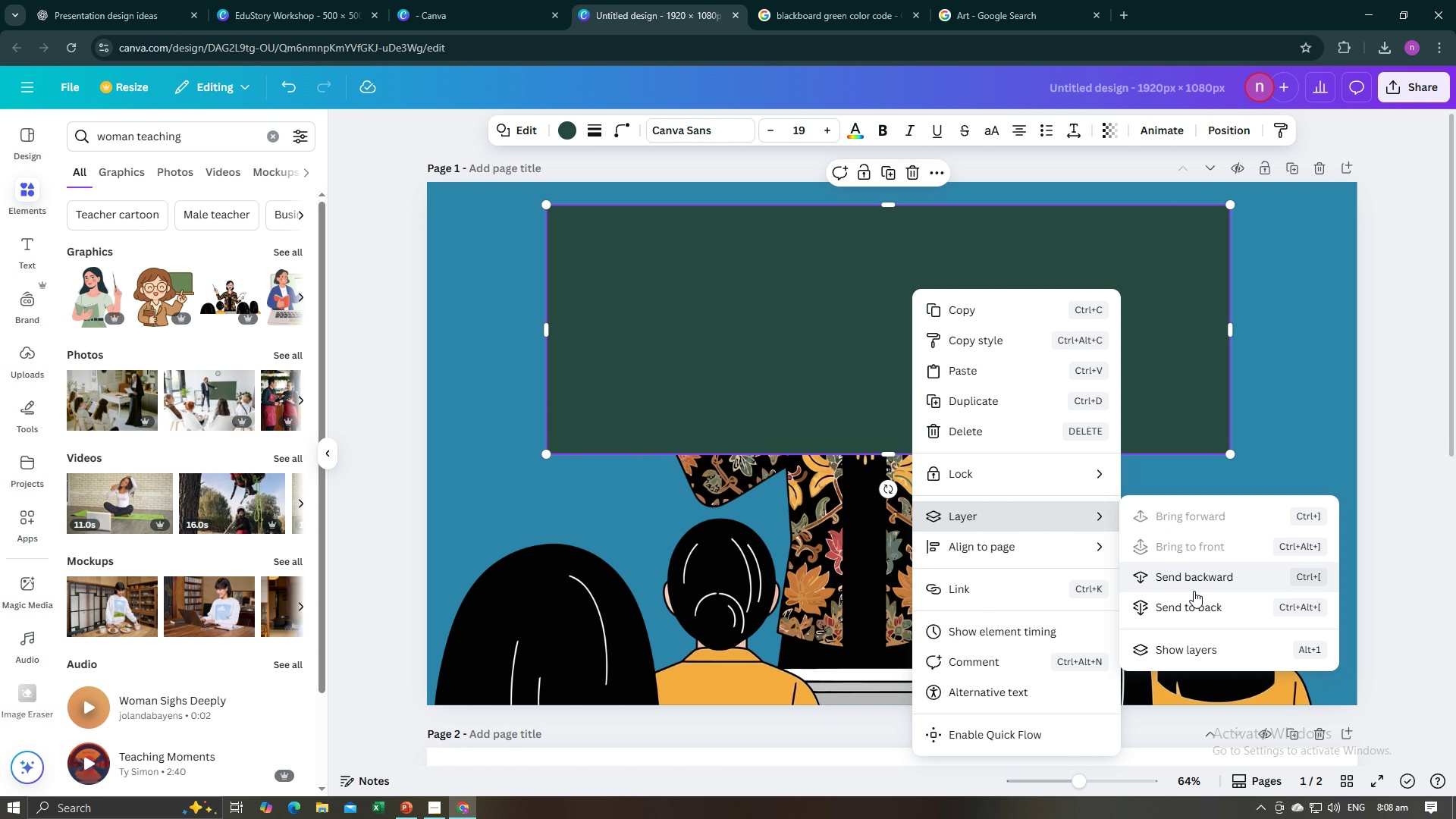 
left_click([1194, 591])
 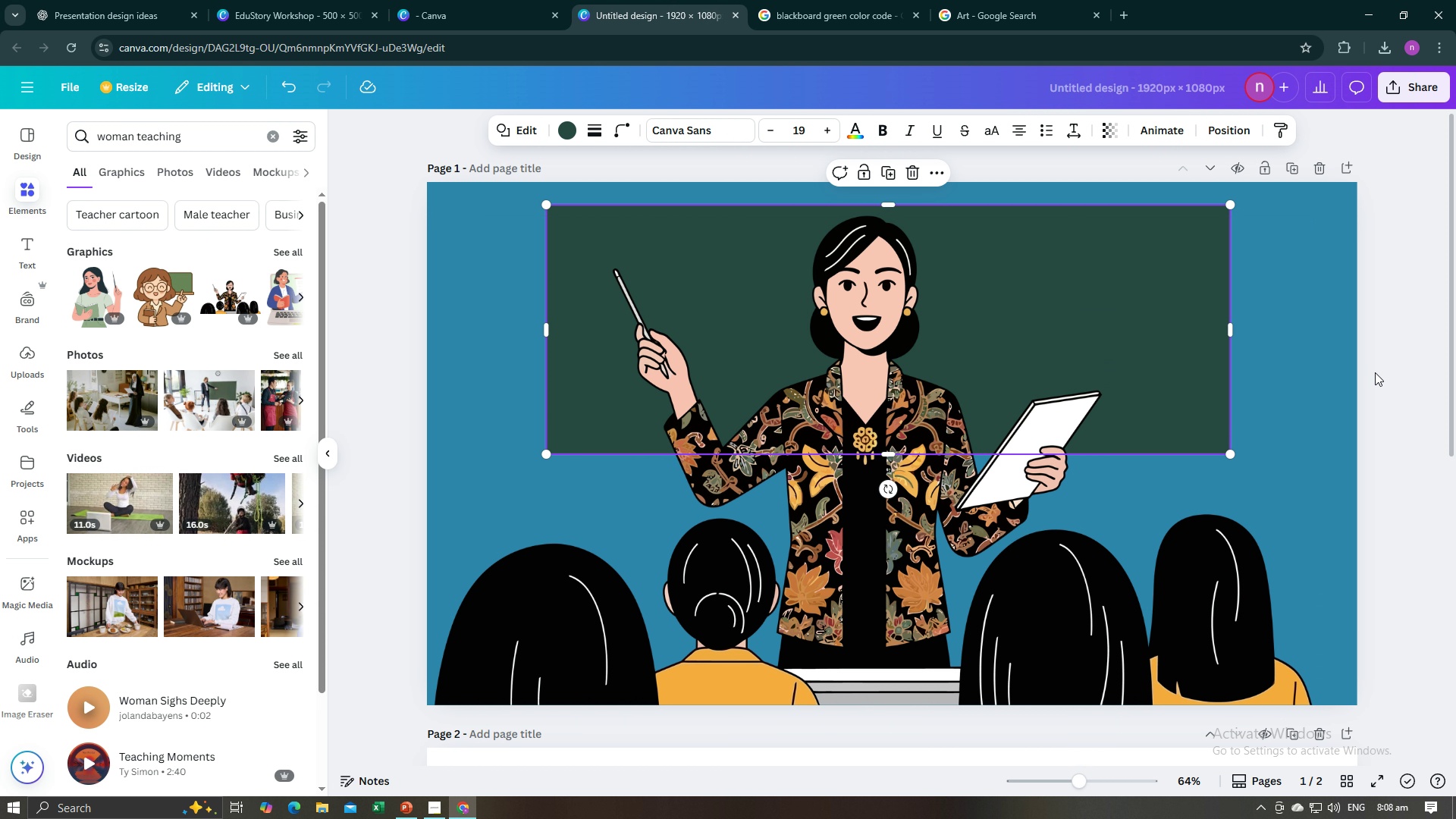 
left_click([1376, 373])
 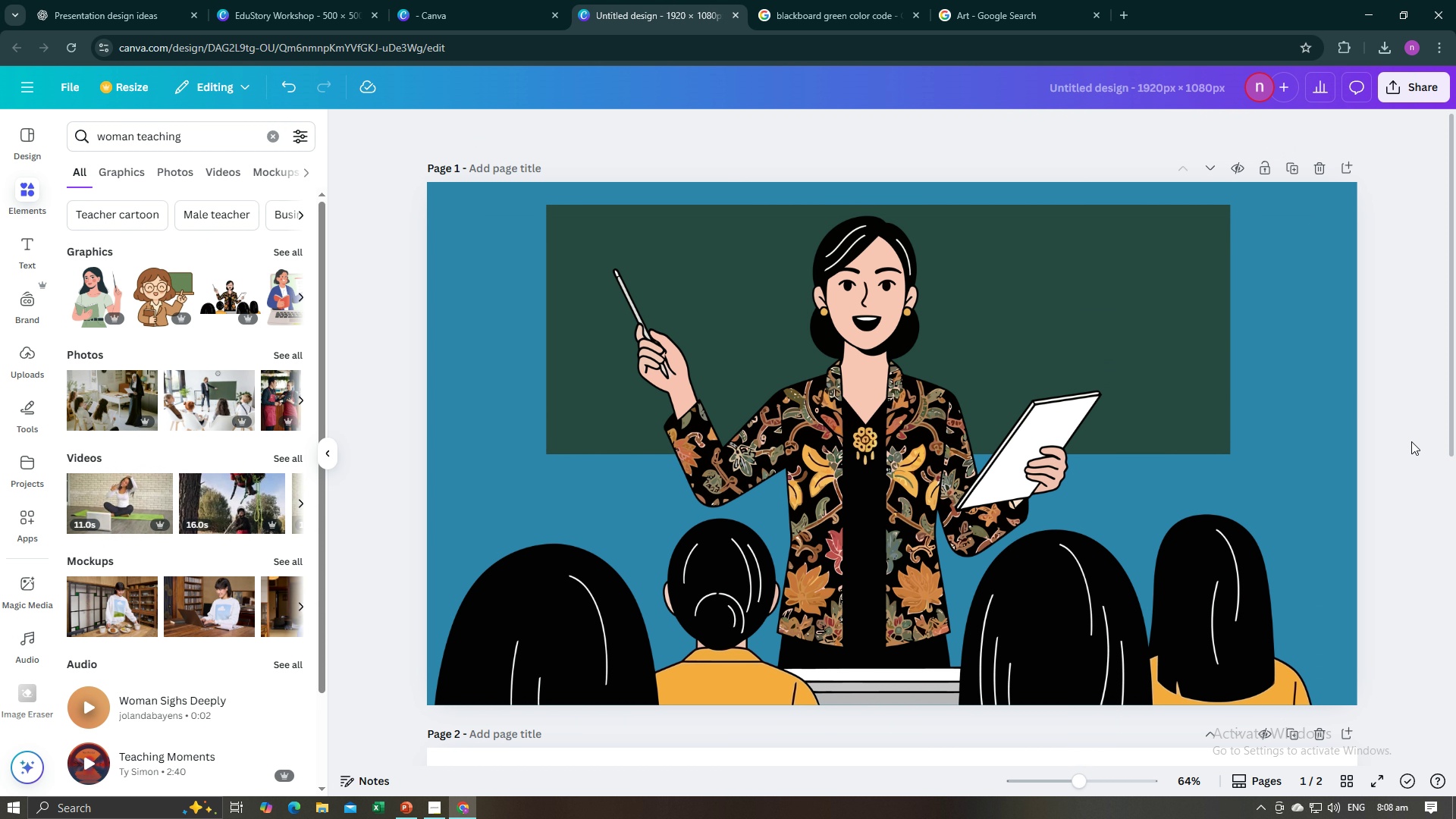 
left_click([1398, 460])
 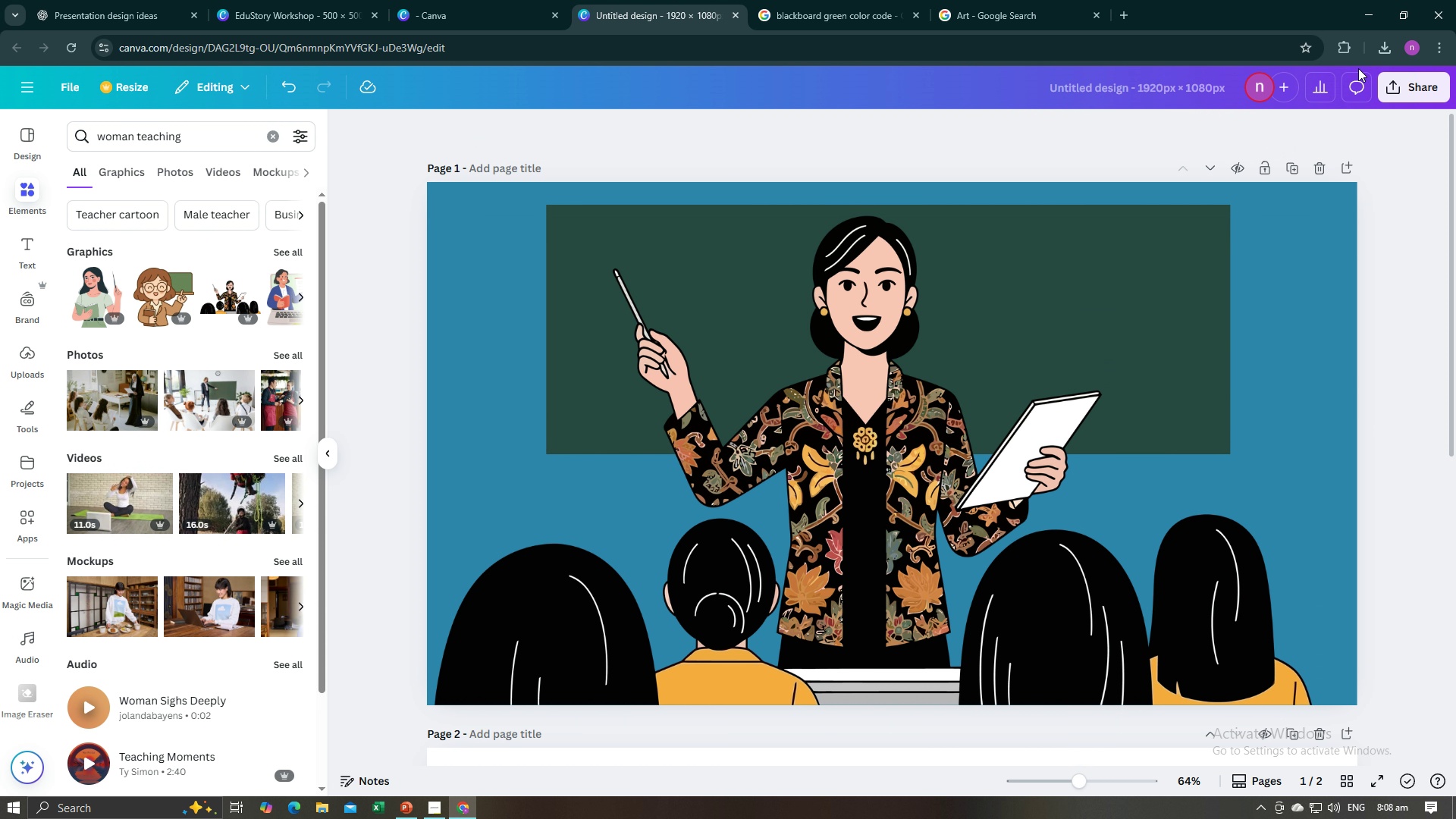 
left_click([1395, 83])
 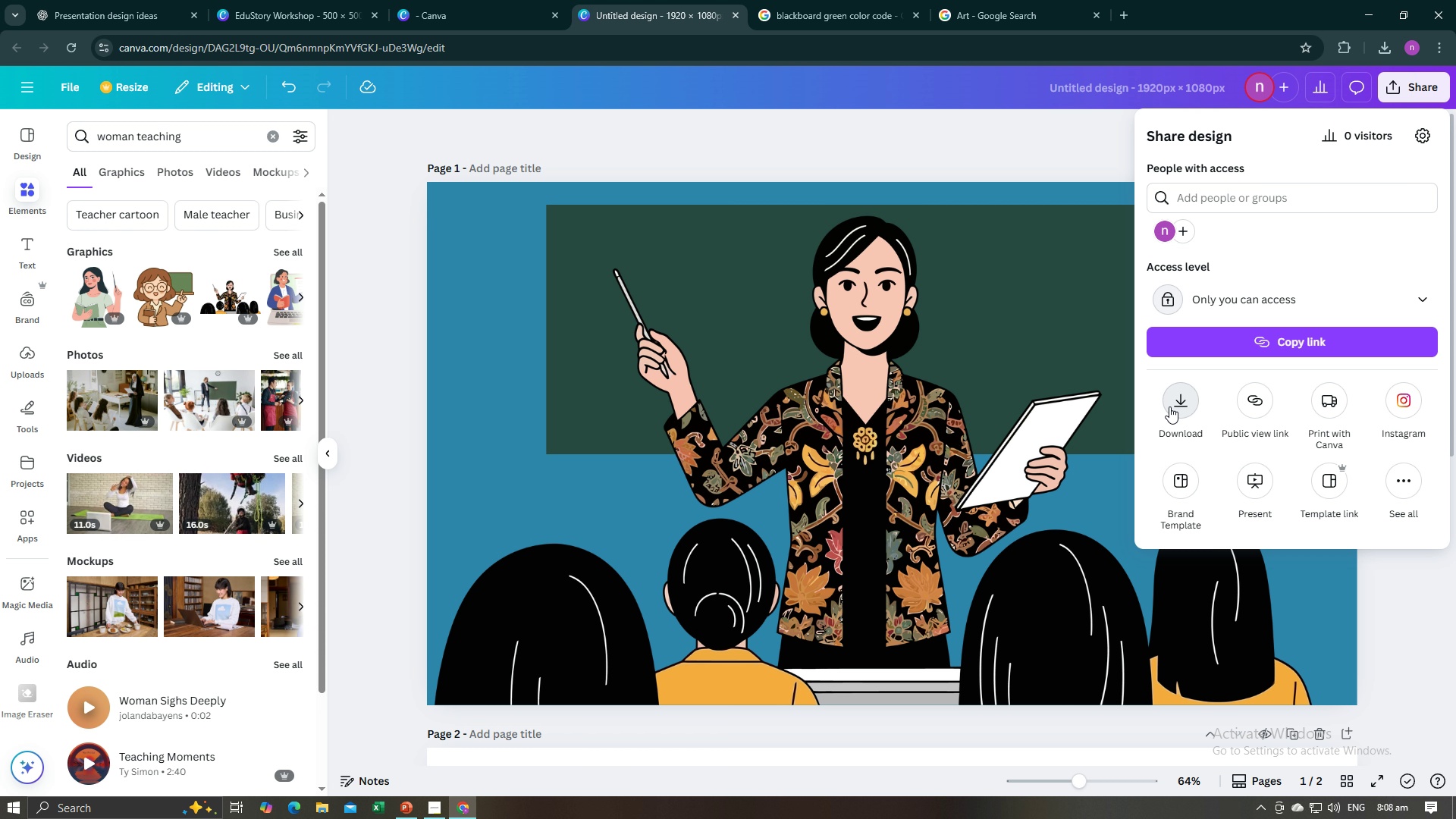 
left_click([1169, 406])
 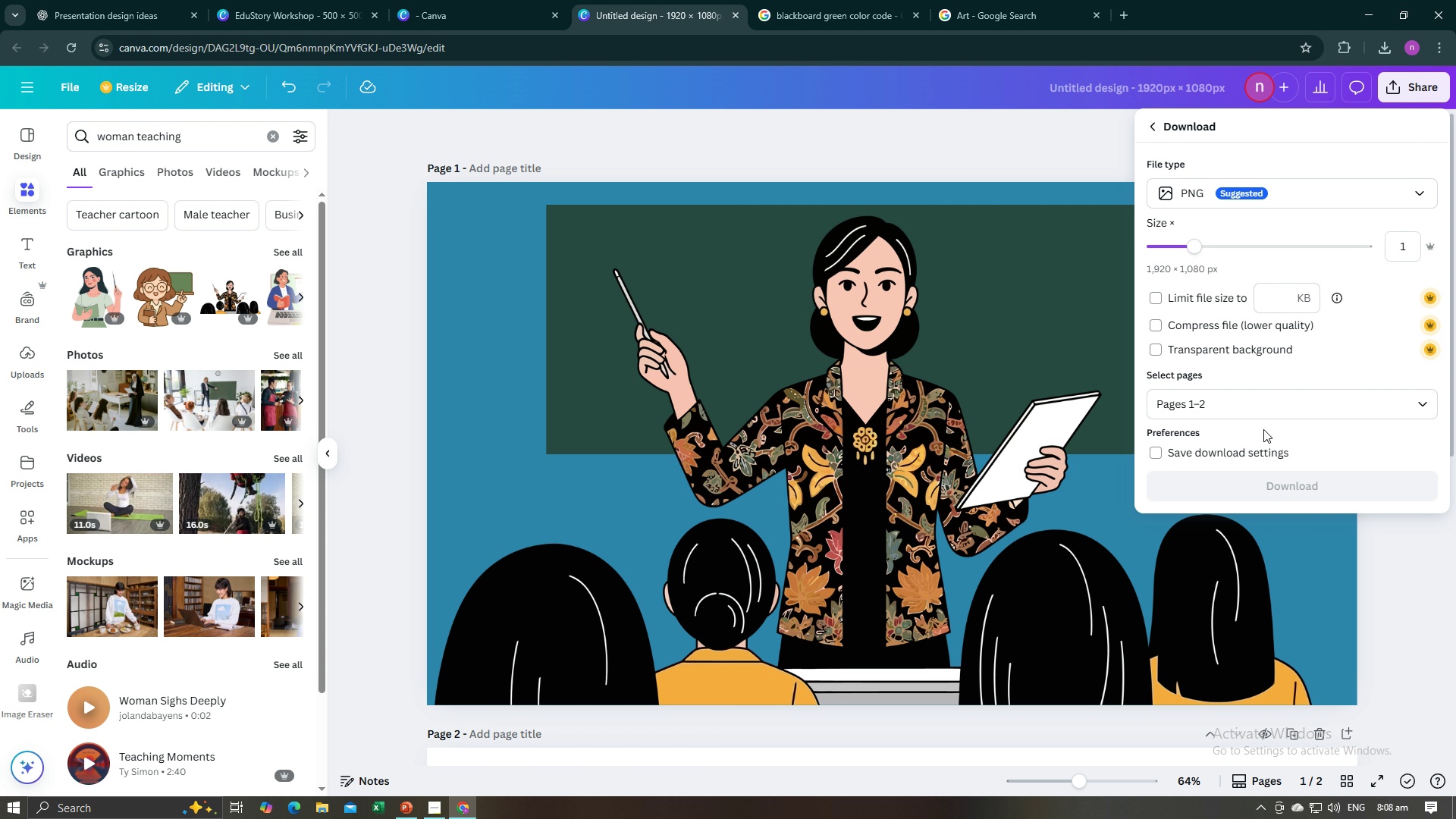 
left_click([1236, 402])
 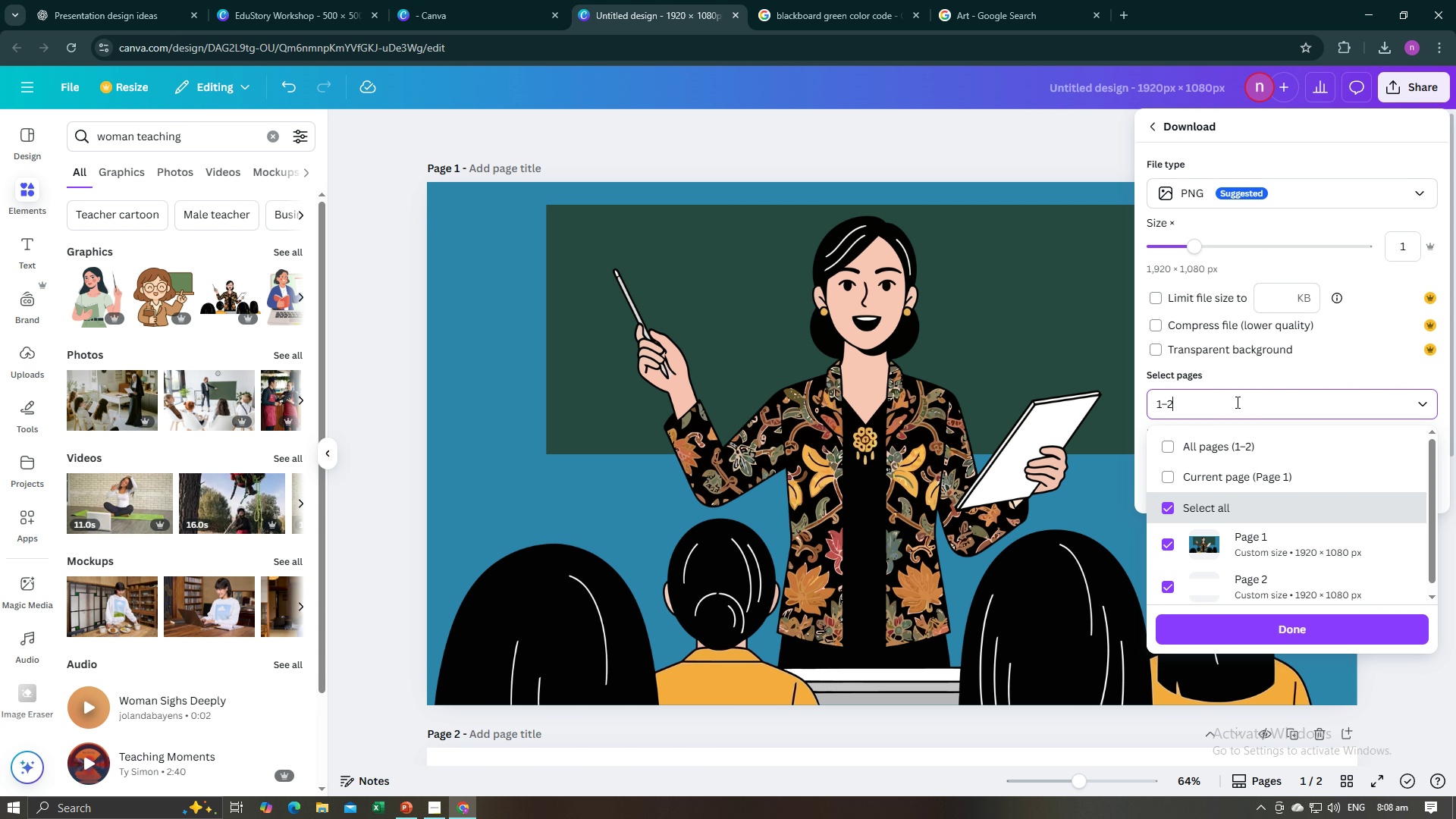 
key(Backspace)
 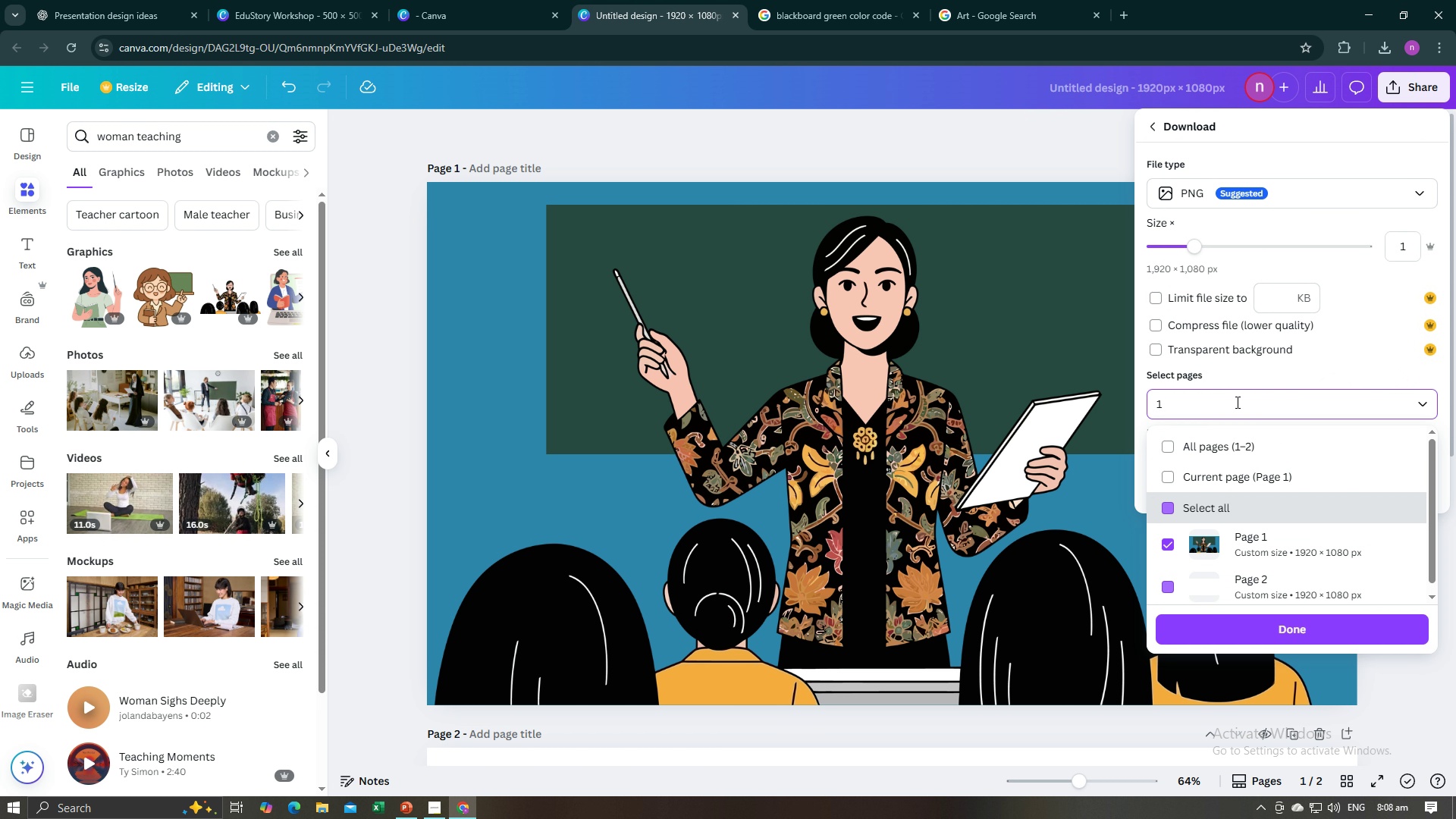 
key(Backspace)
 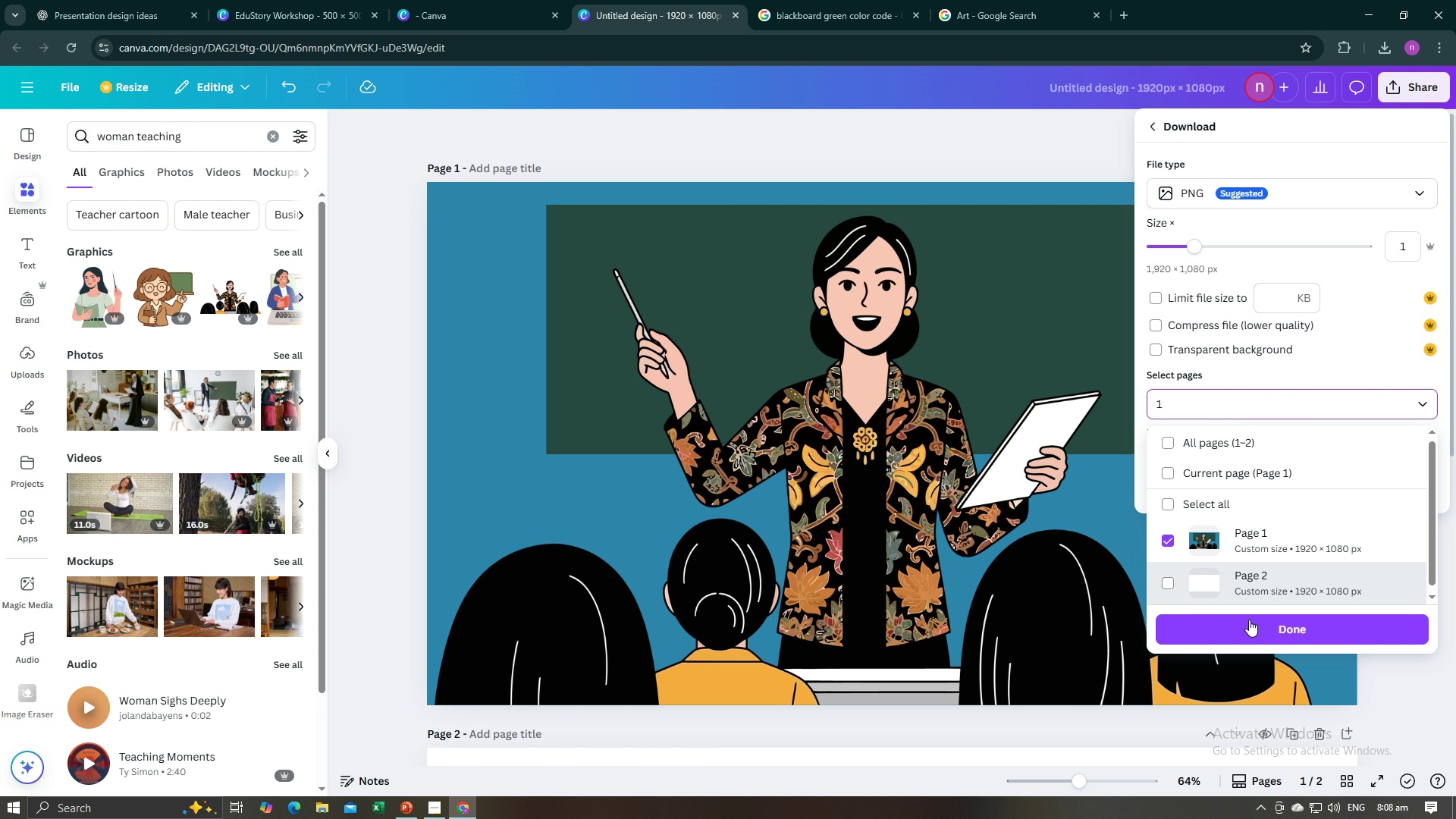 
left_click([1249, 622])
 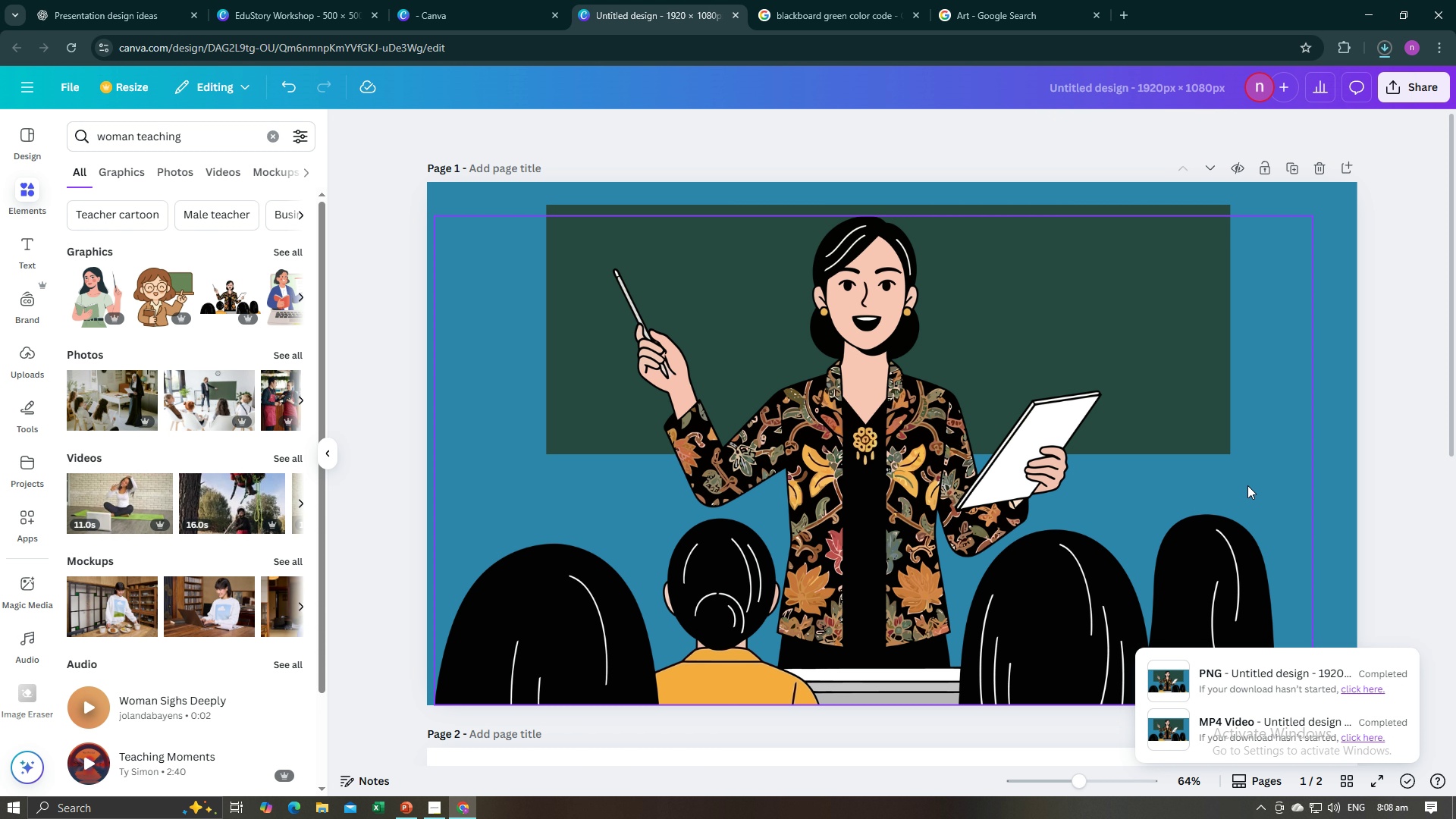 
wait(12.22)
 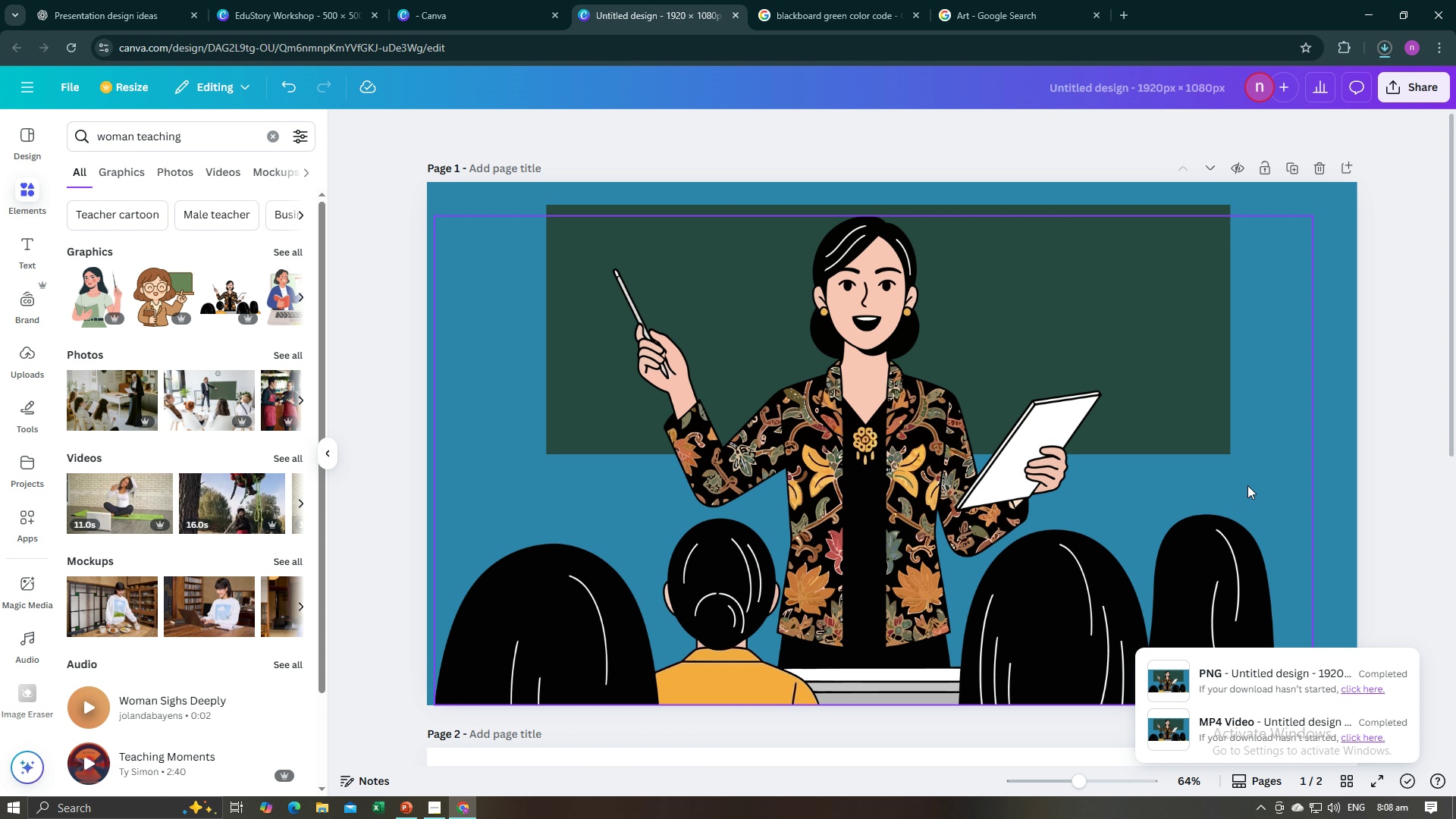 
key(Alt+AltLeft)
 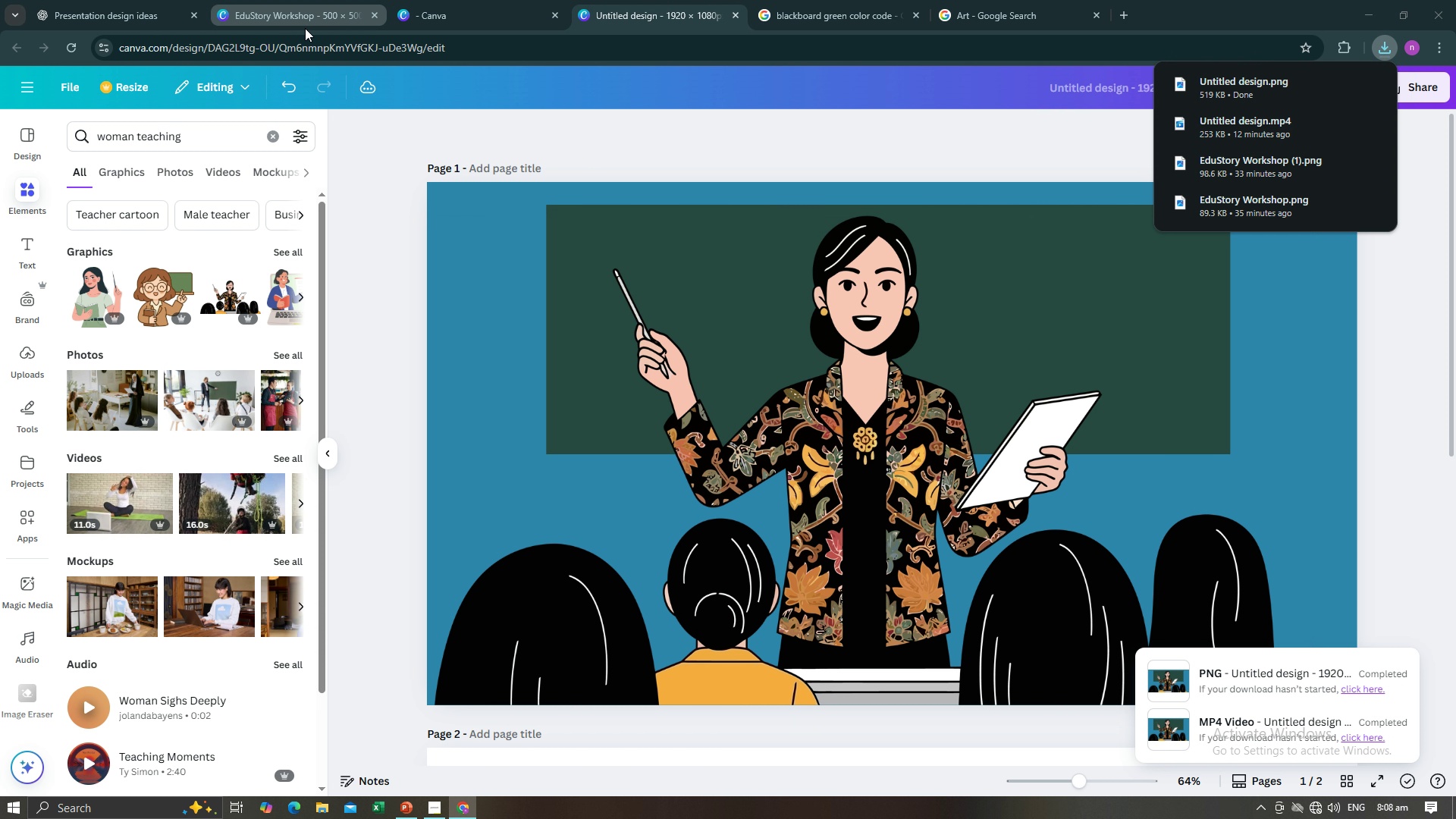 
key(Alt+Tab)
 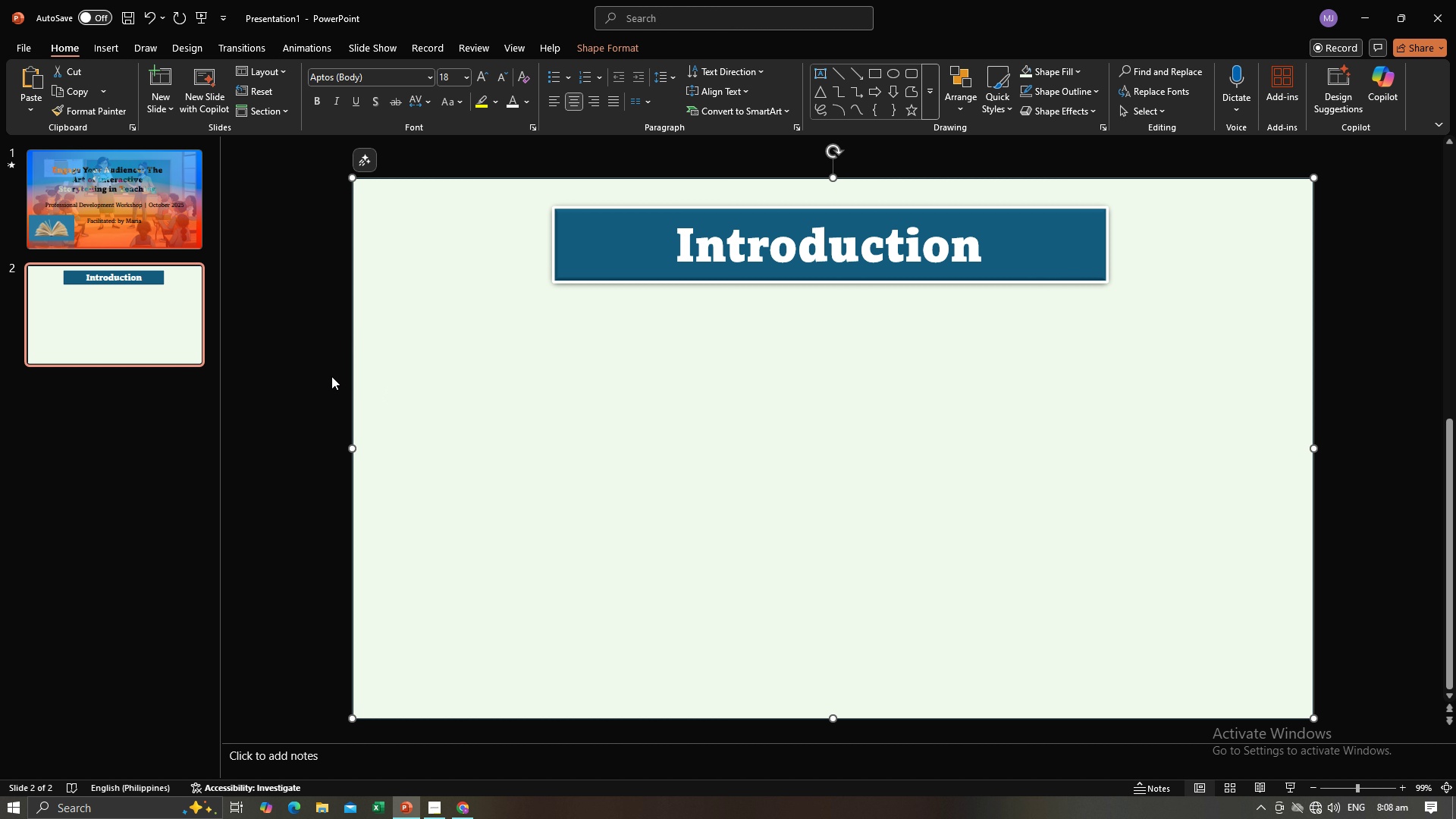 
left_click([331, 376])
 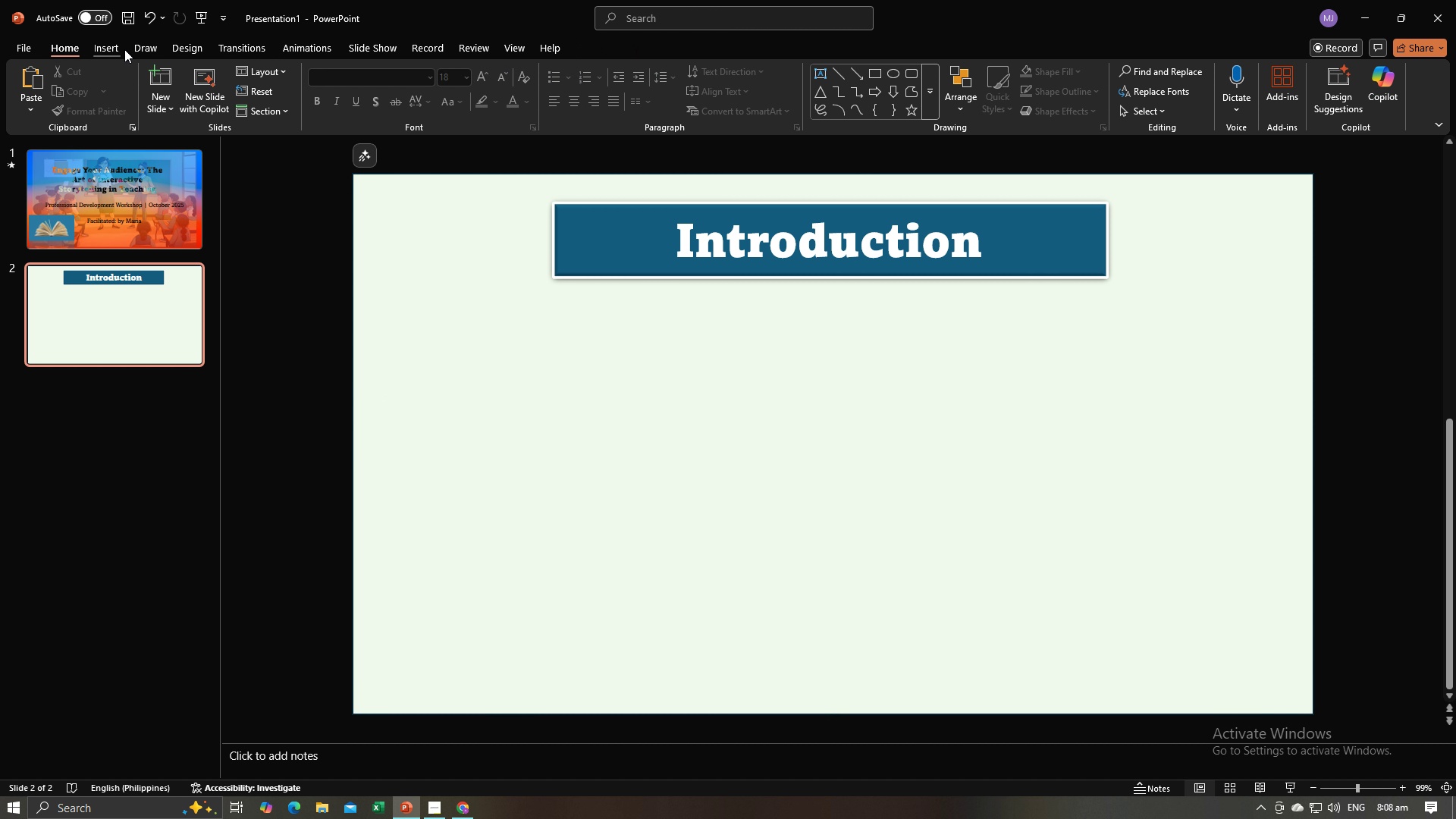 
left_click([124, 49])
 